 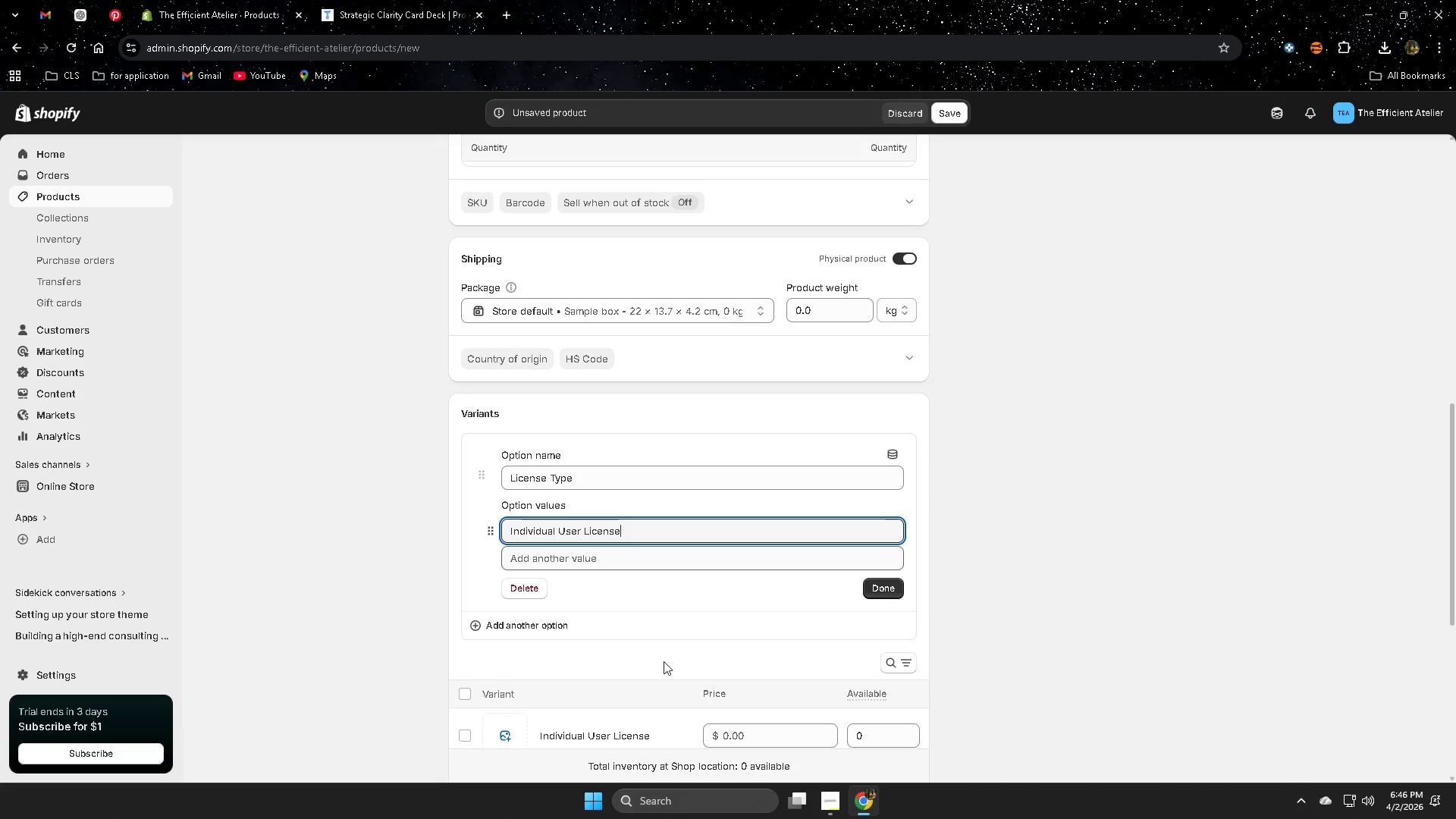 
key(Control+V)
 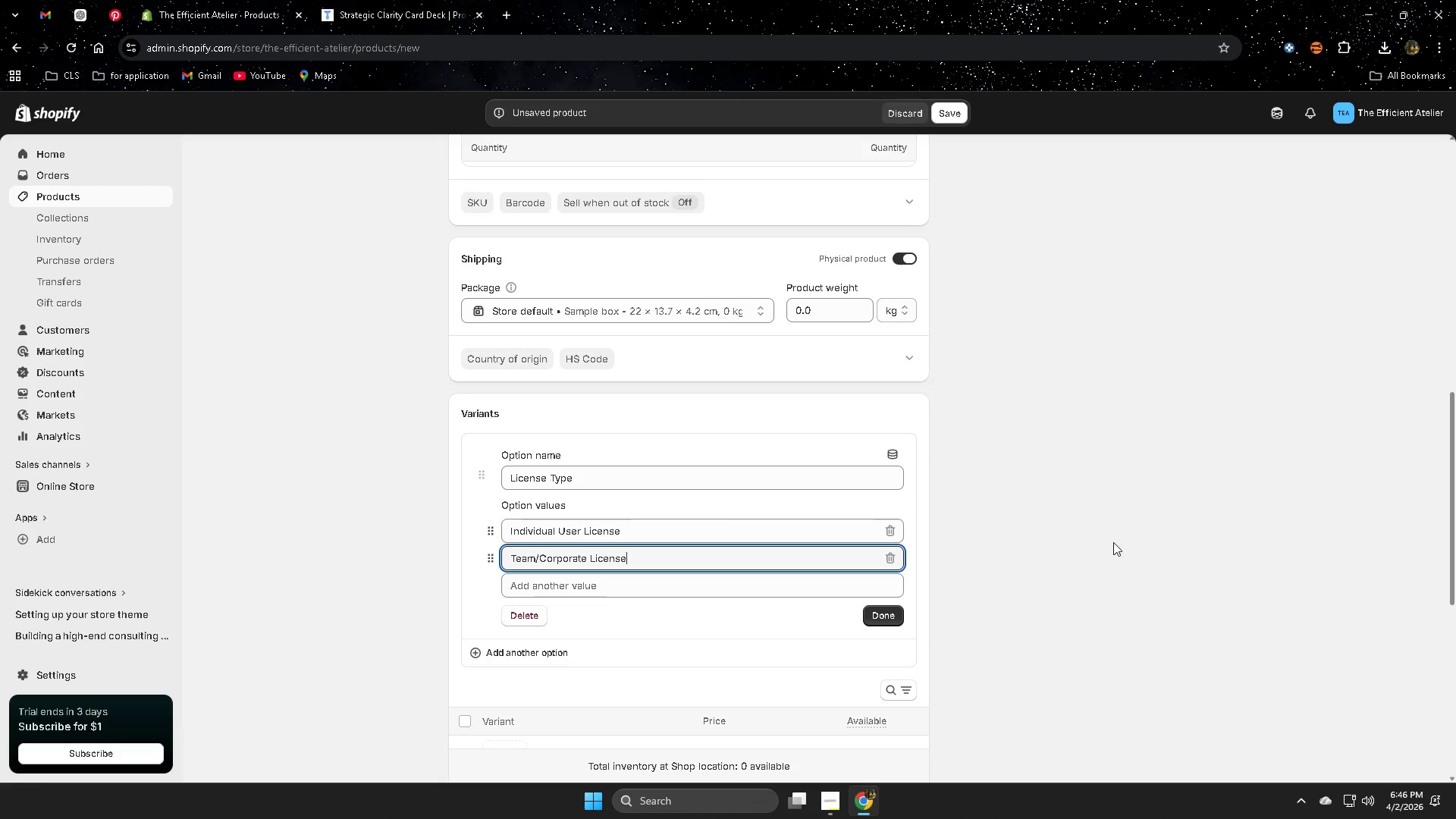 
left_click([1015, 526])
 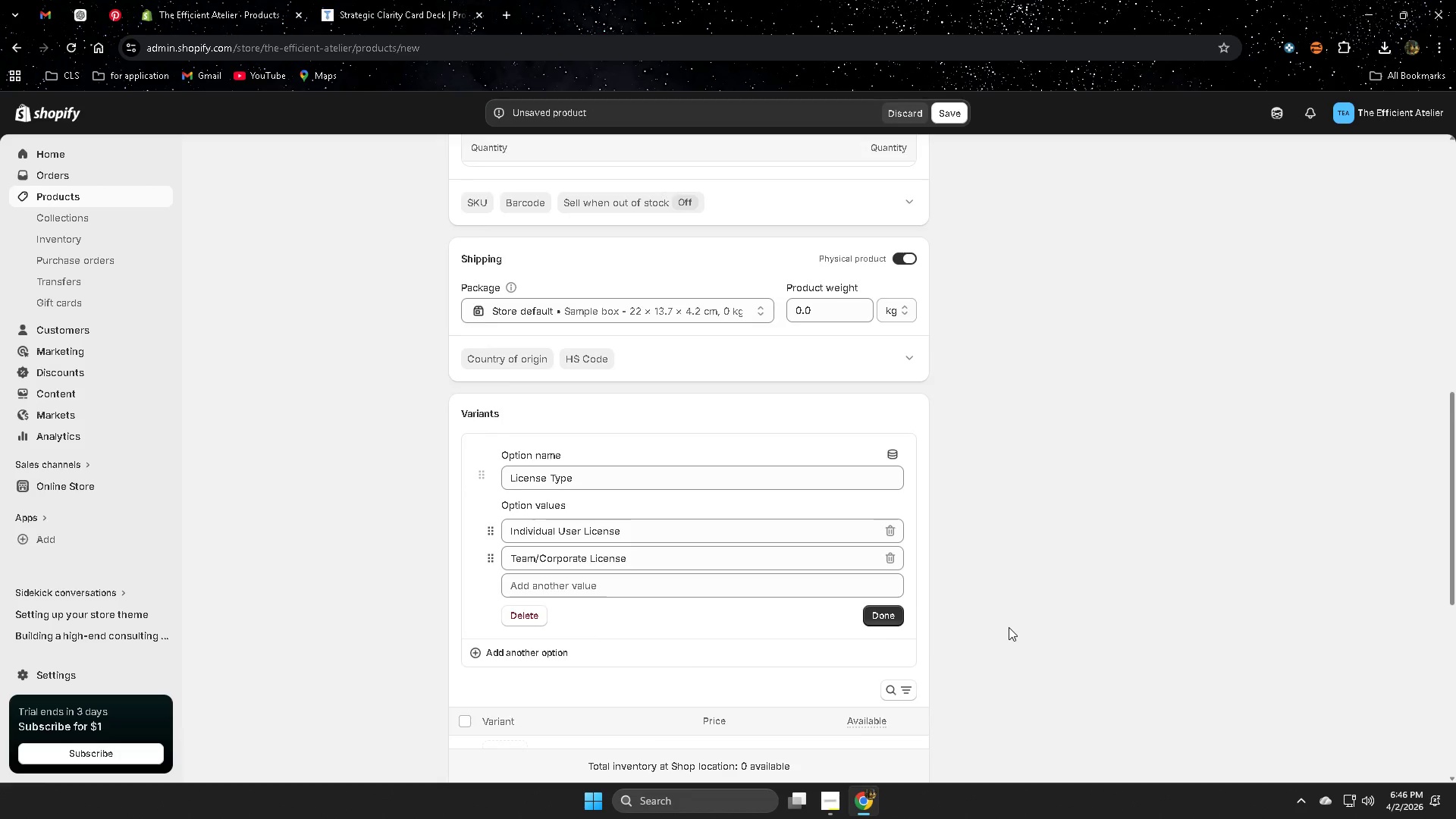 
scroll: coordinate [1006, 626], scroll_direction: down, amount: 2.0
 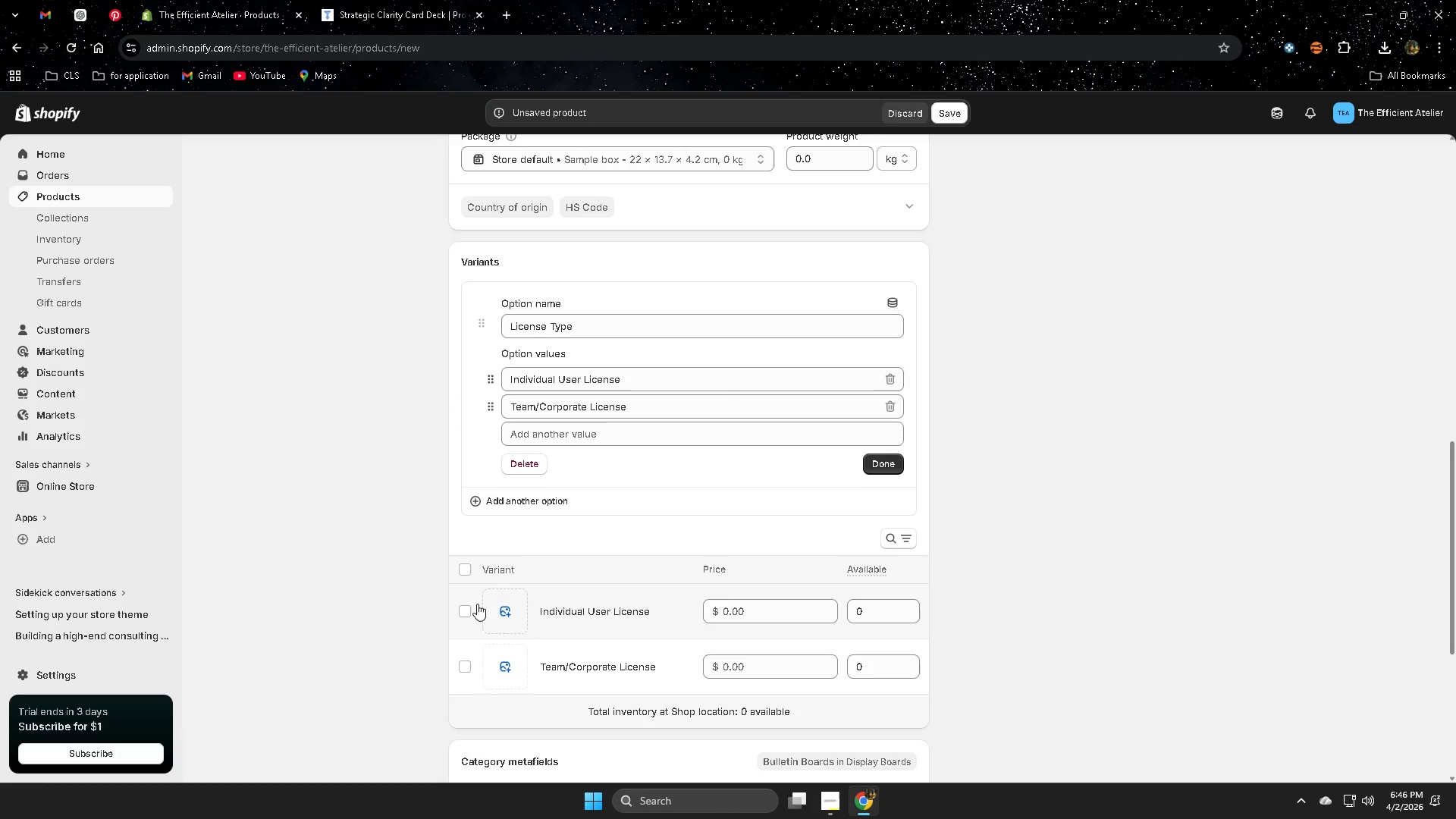 
wait(6.25)
 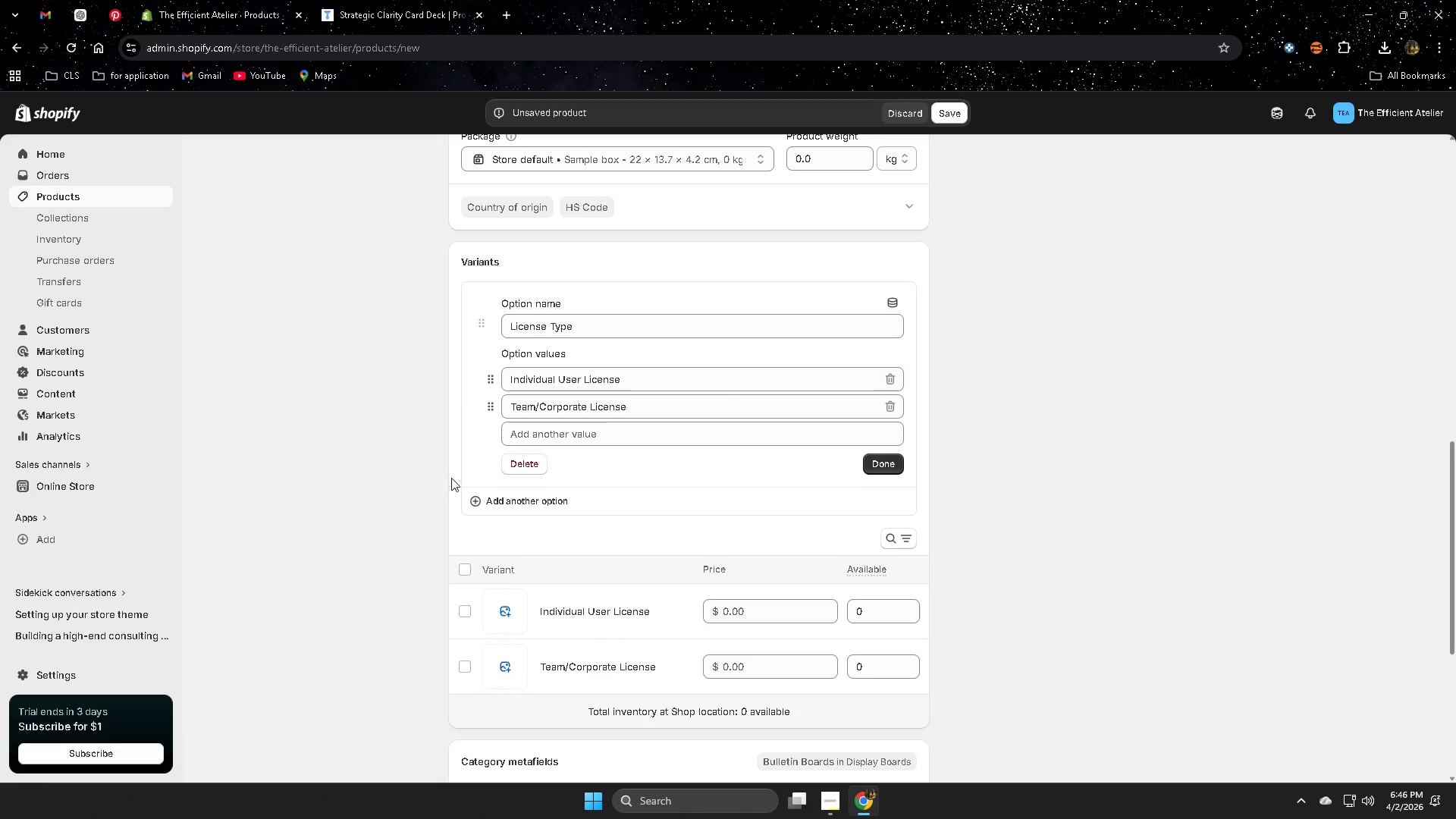 
scroll: coordinate [437, 533], scroll_direction: down, amount: 1.0
 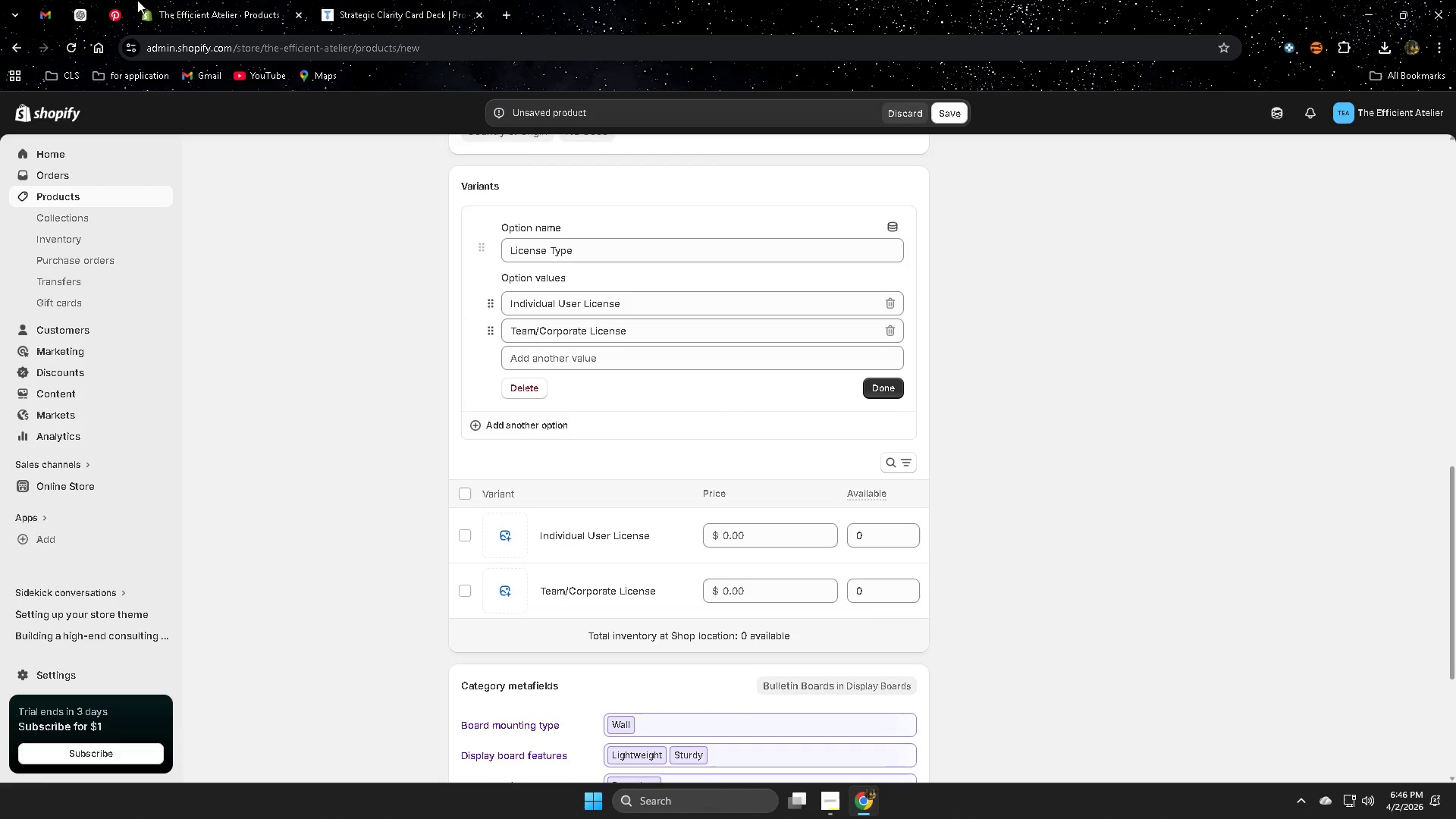 
left_click([86, 7])
 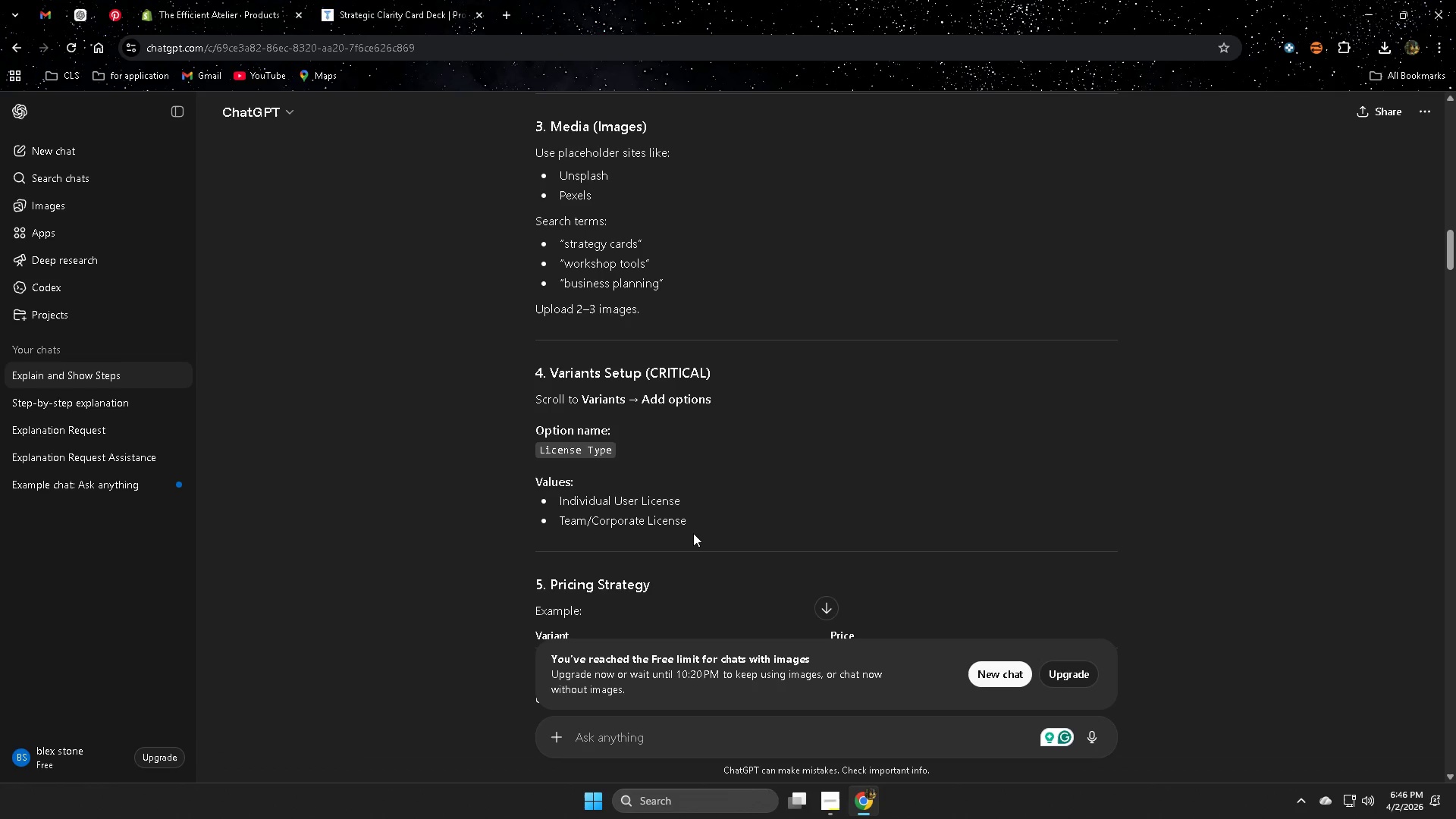 
scroll: coordinate [688, 532], scroll_direction: down, amount: 3.0
 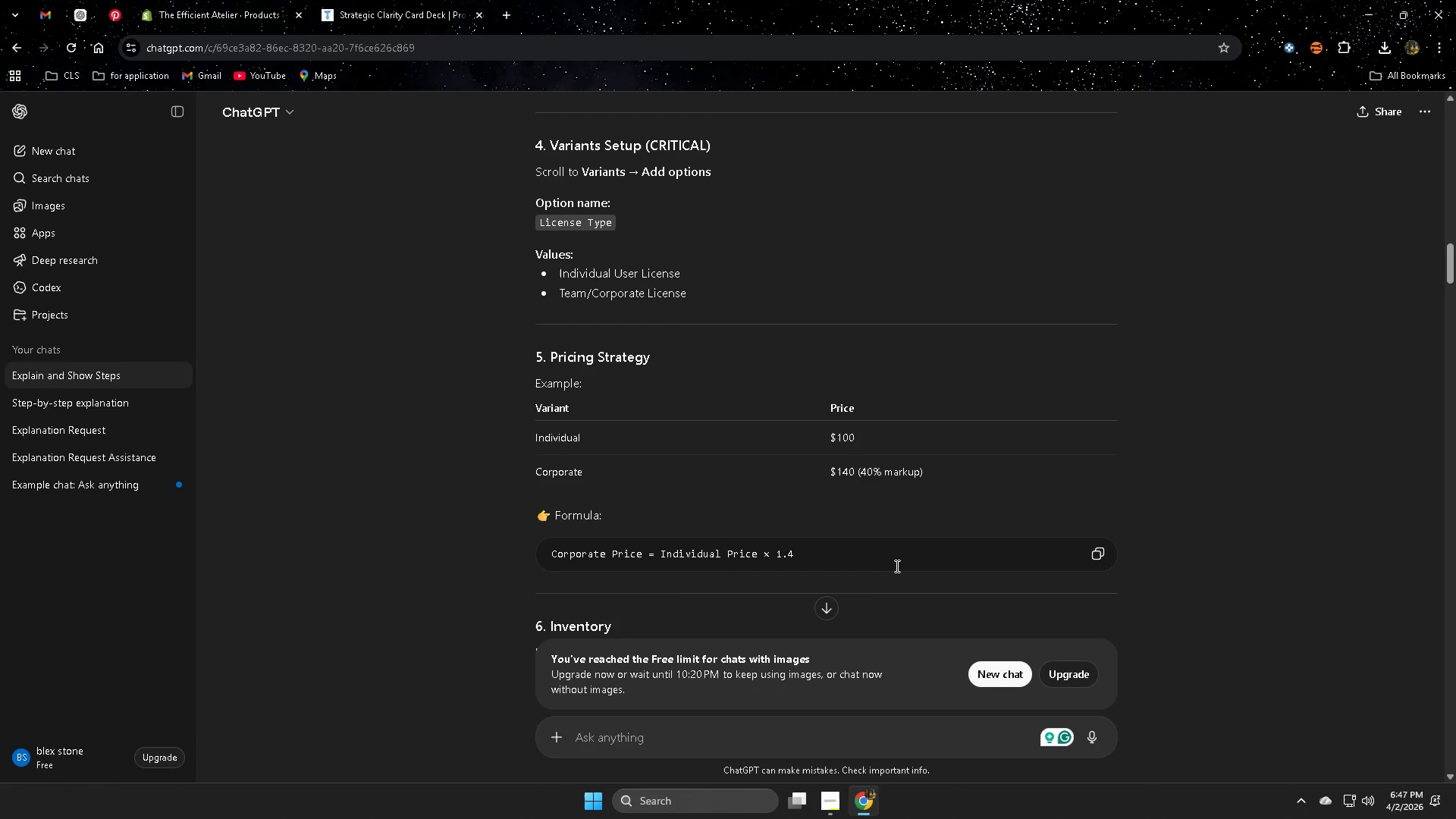 
scroll: coordinate [704, 432], scroll_direction: up, amount: 1.0
 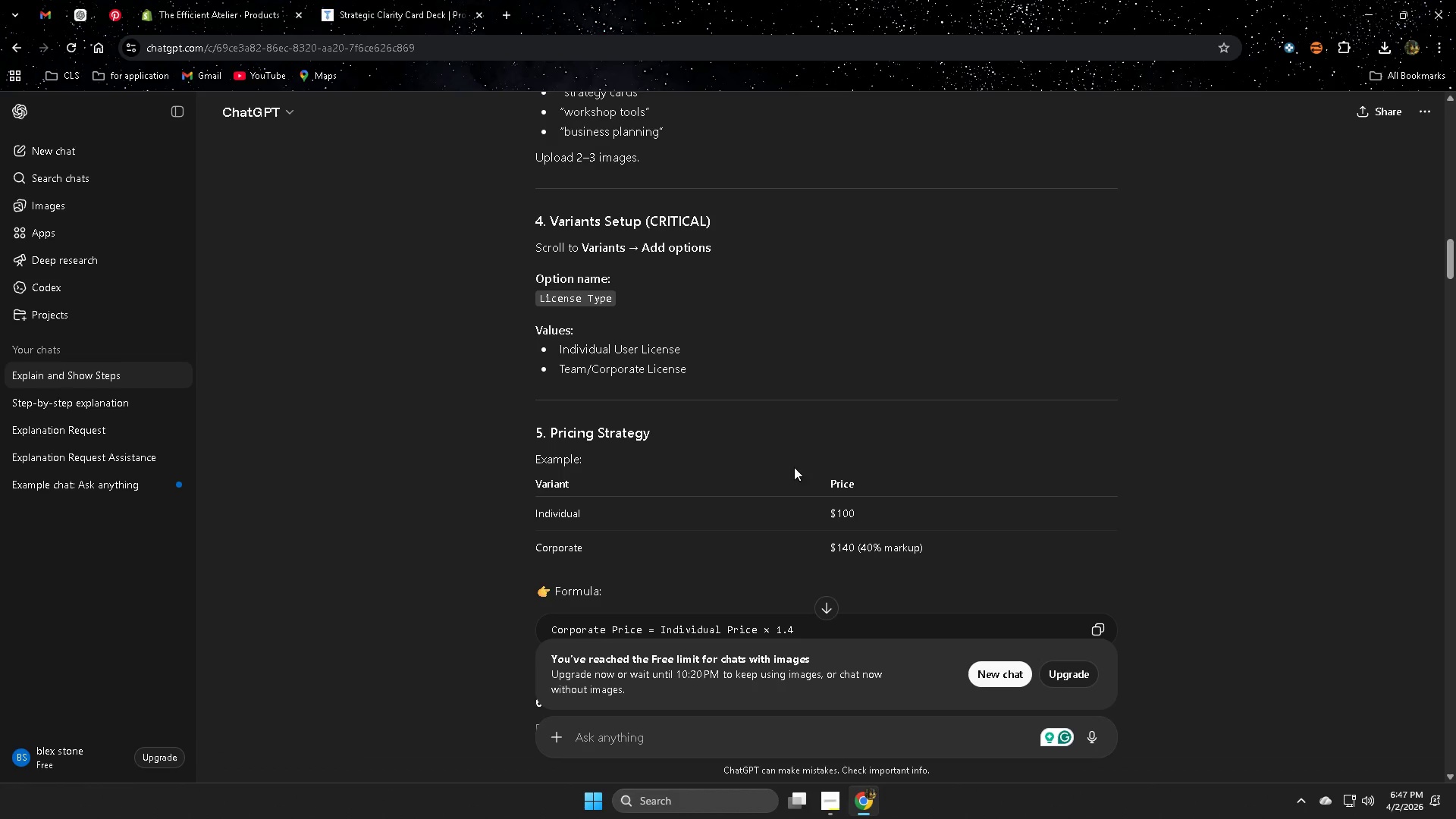 
scroll: coordinate [1203, 543], scroll_direction: down, amount: 4.0
 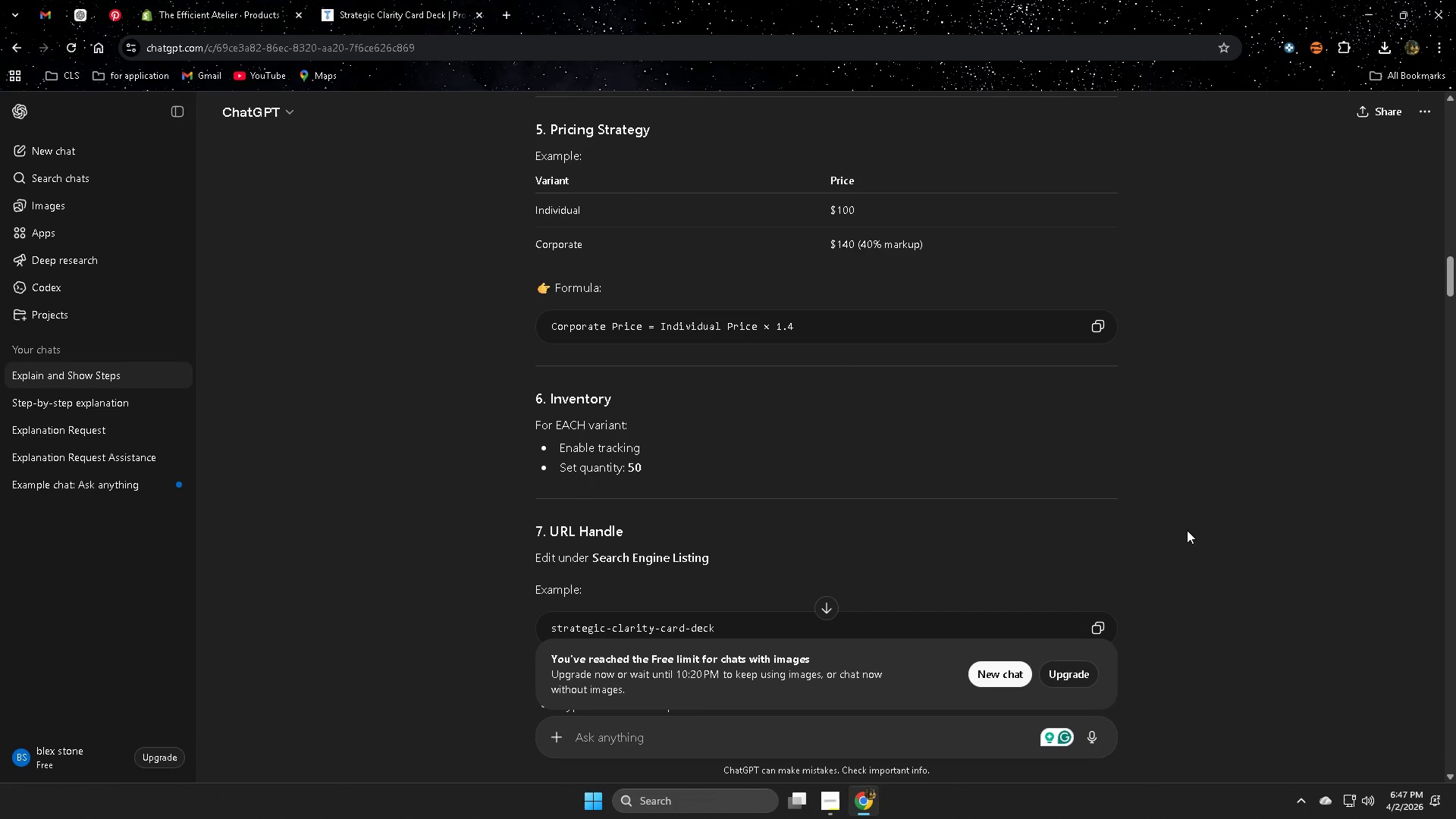 
wait(11.01)
 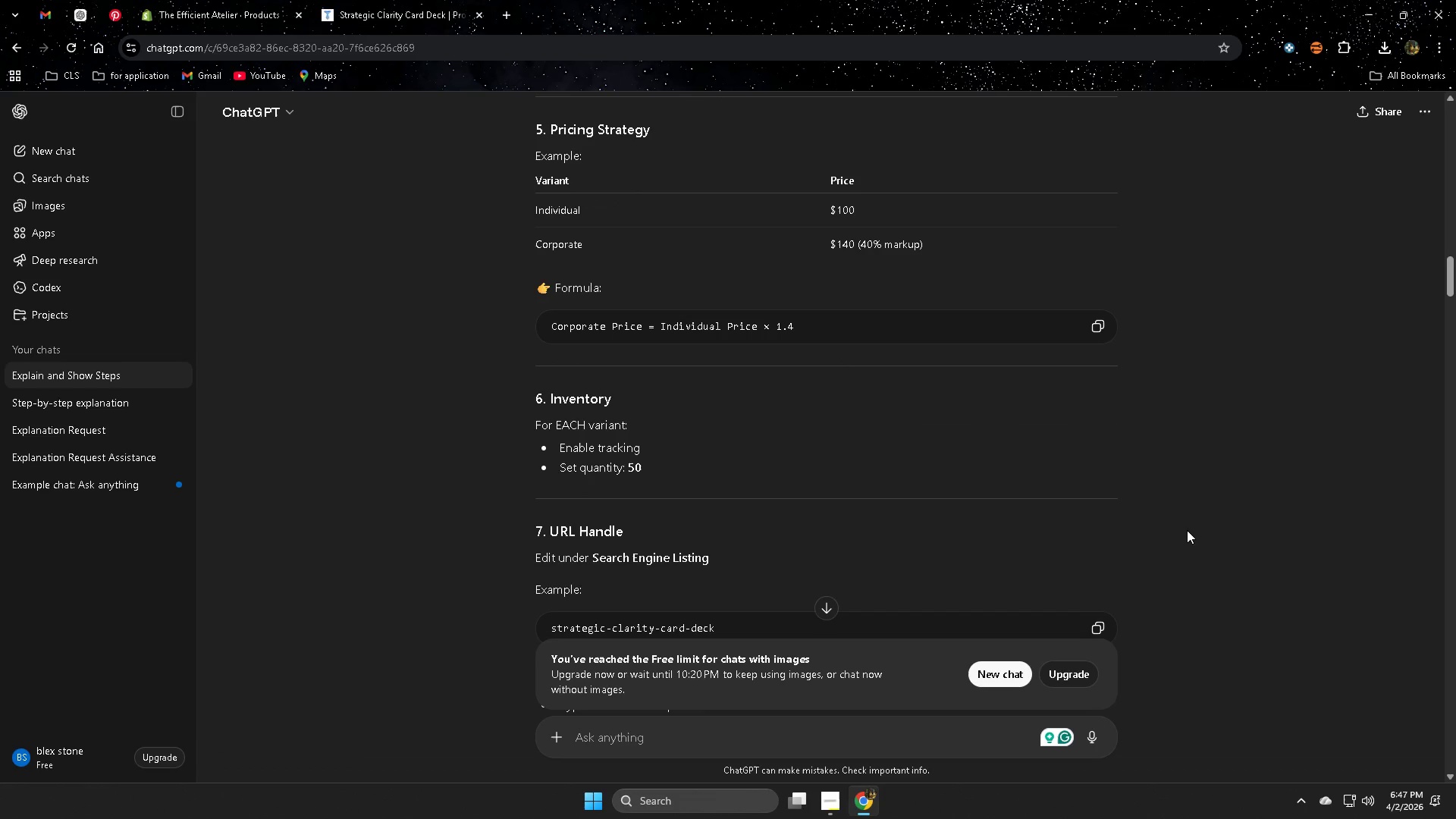 
scroll: coordinate [1131, 510], scroll_direction: down, amount: 4.0
 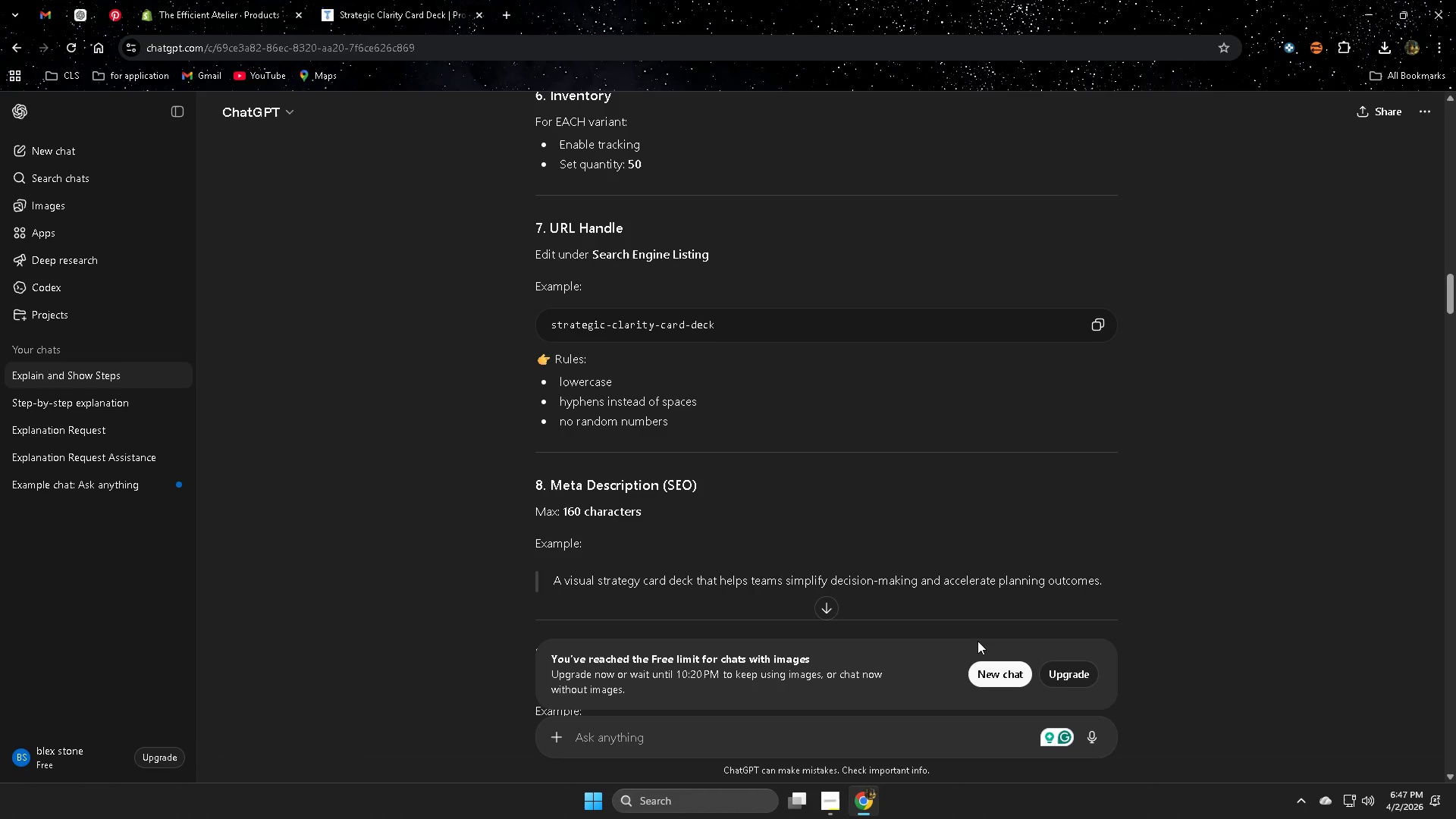 
wait(8.9)
 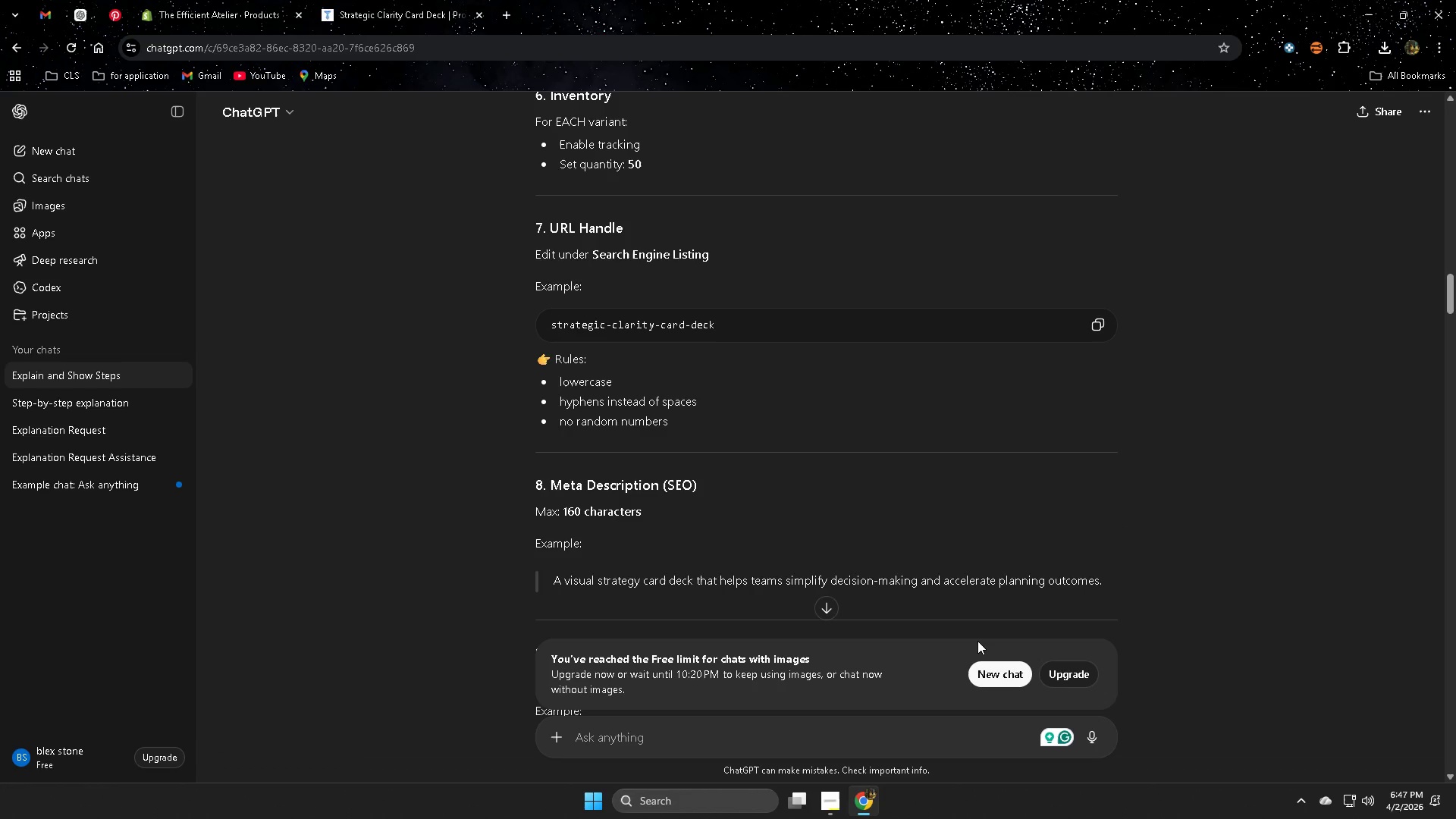 
scroll: coordinate [832, 475], scroll_direction: down, amount: 8.0
 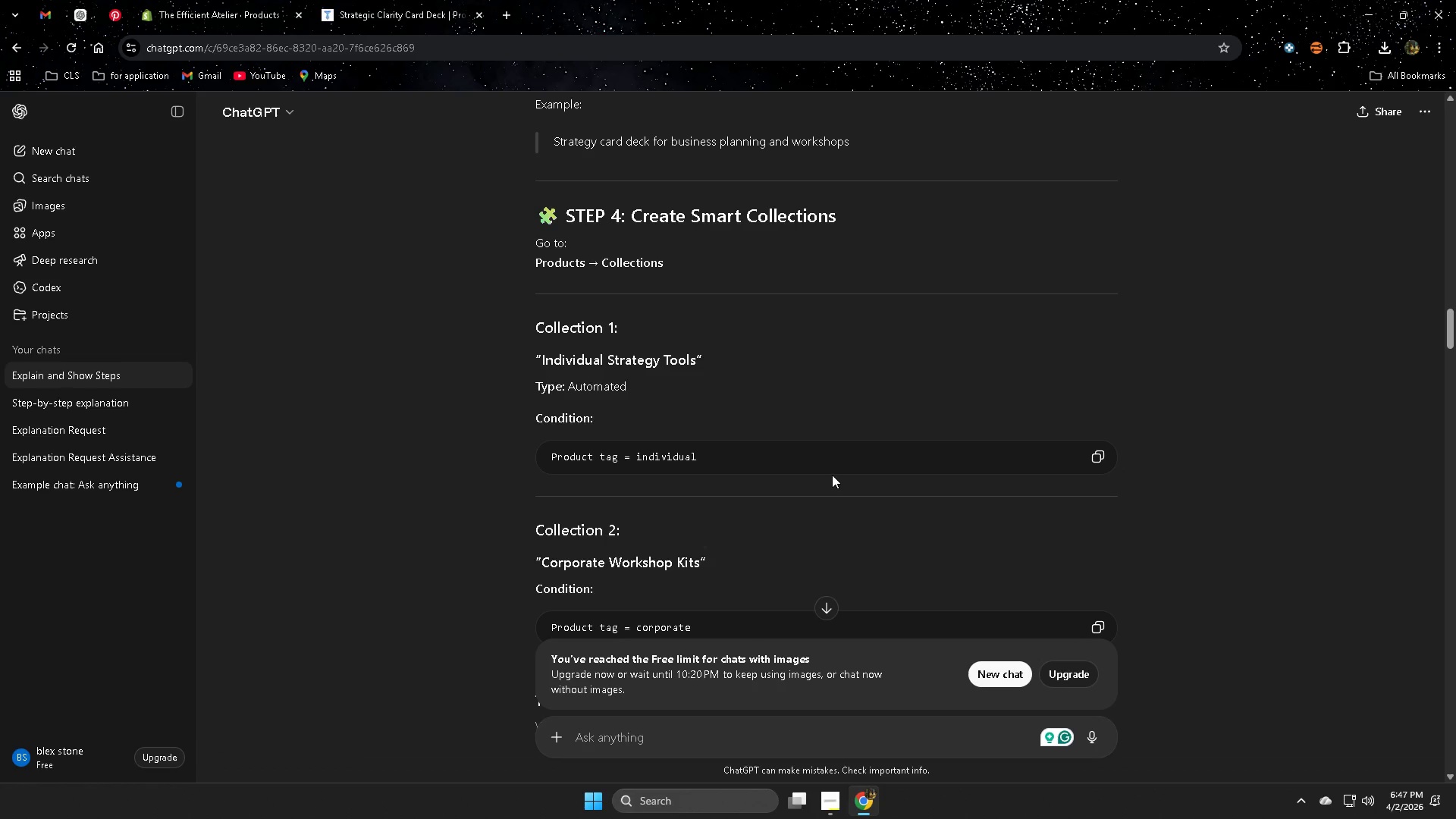 
scroll: coordinate [832, 475], scroll_direction: down, amount: 1.0
 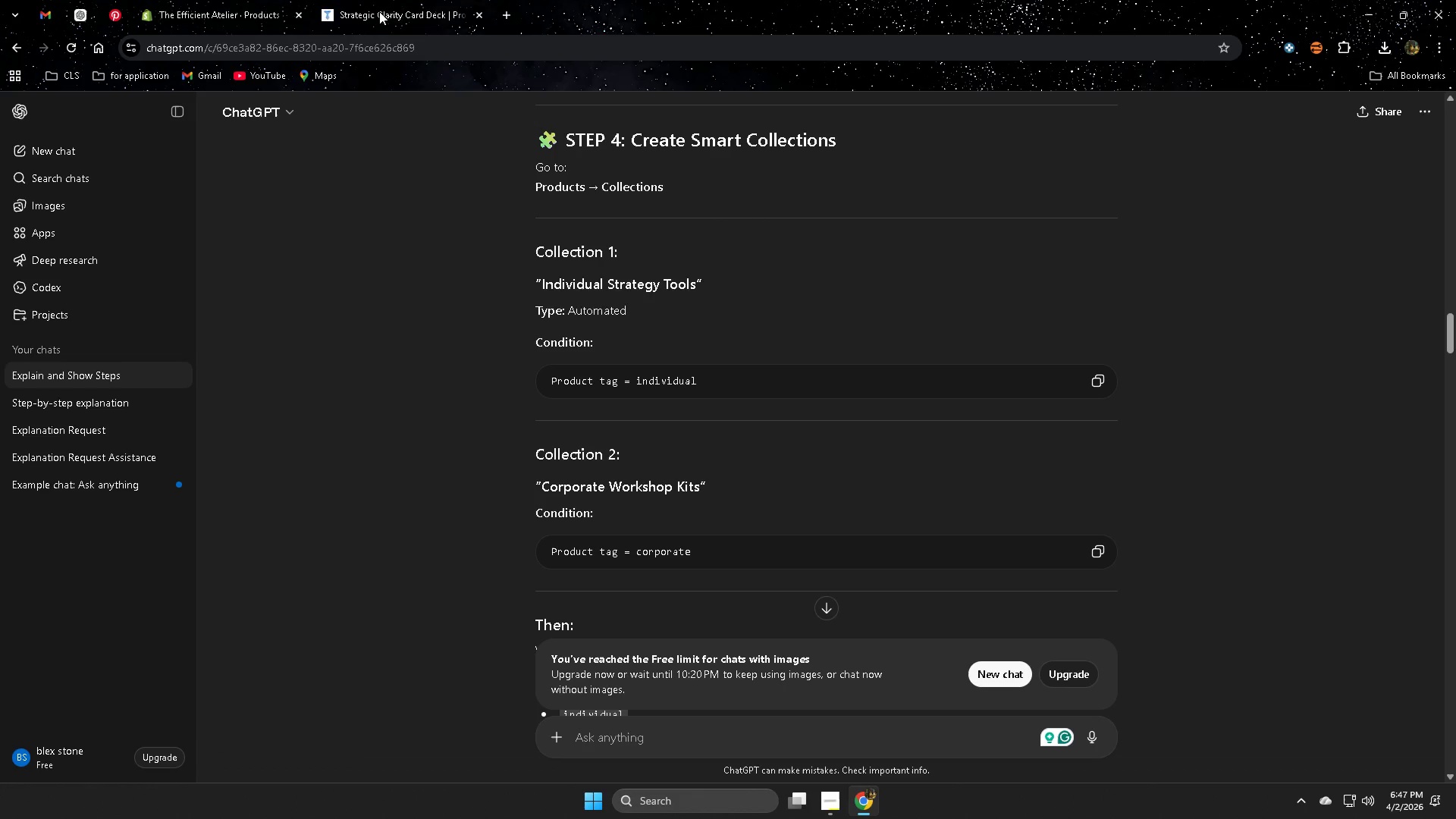 
wait(7.14)
 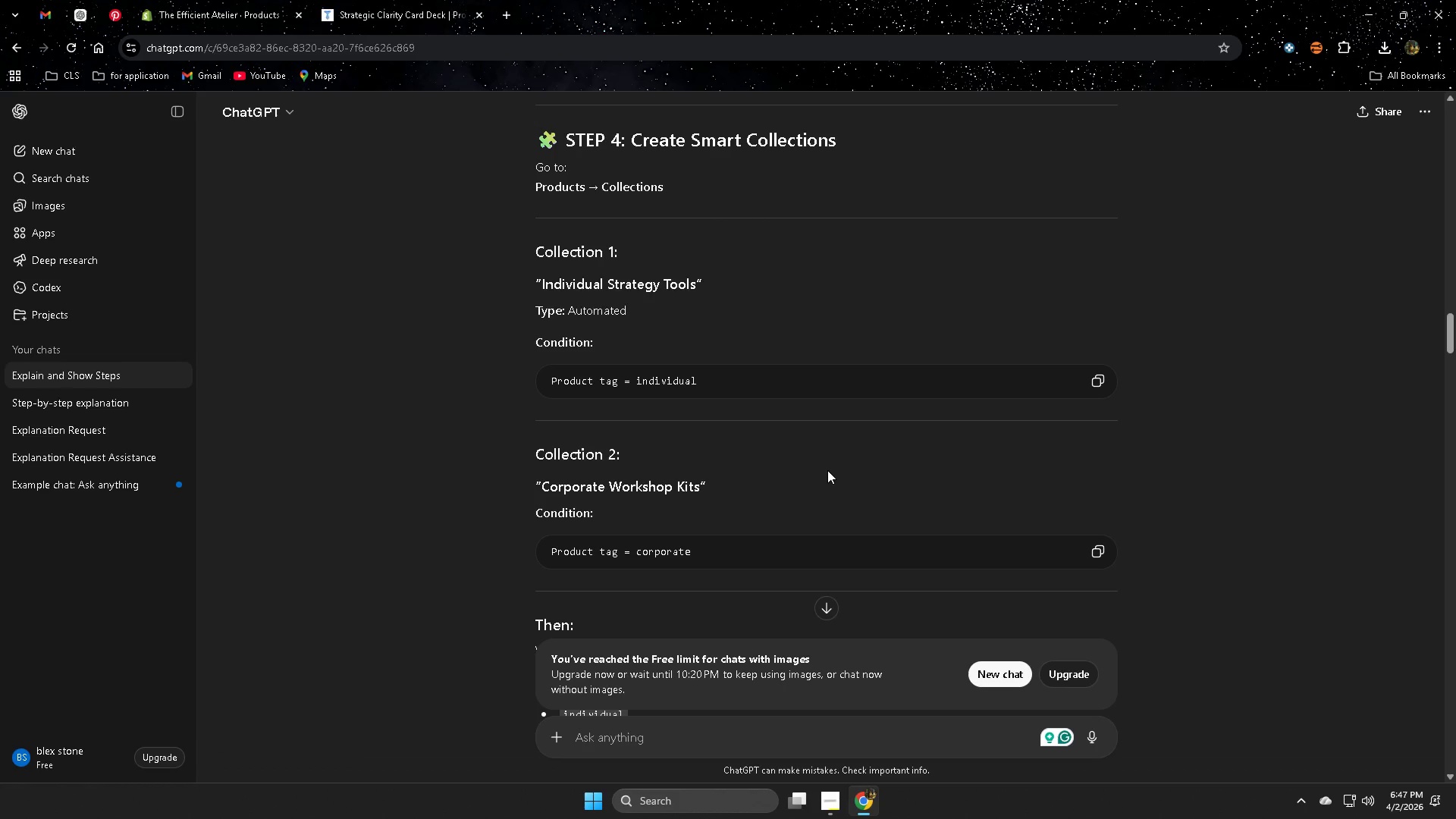 
scroll: coordinate [1302, 548], scroll_direction: down, amount: 9.0
 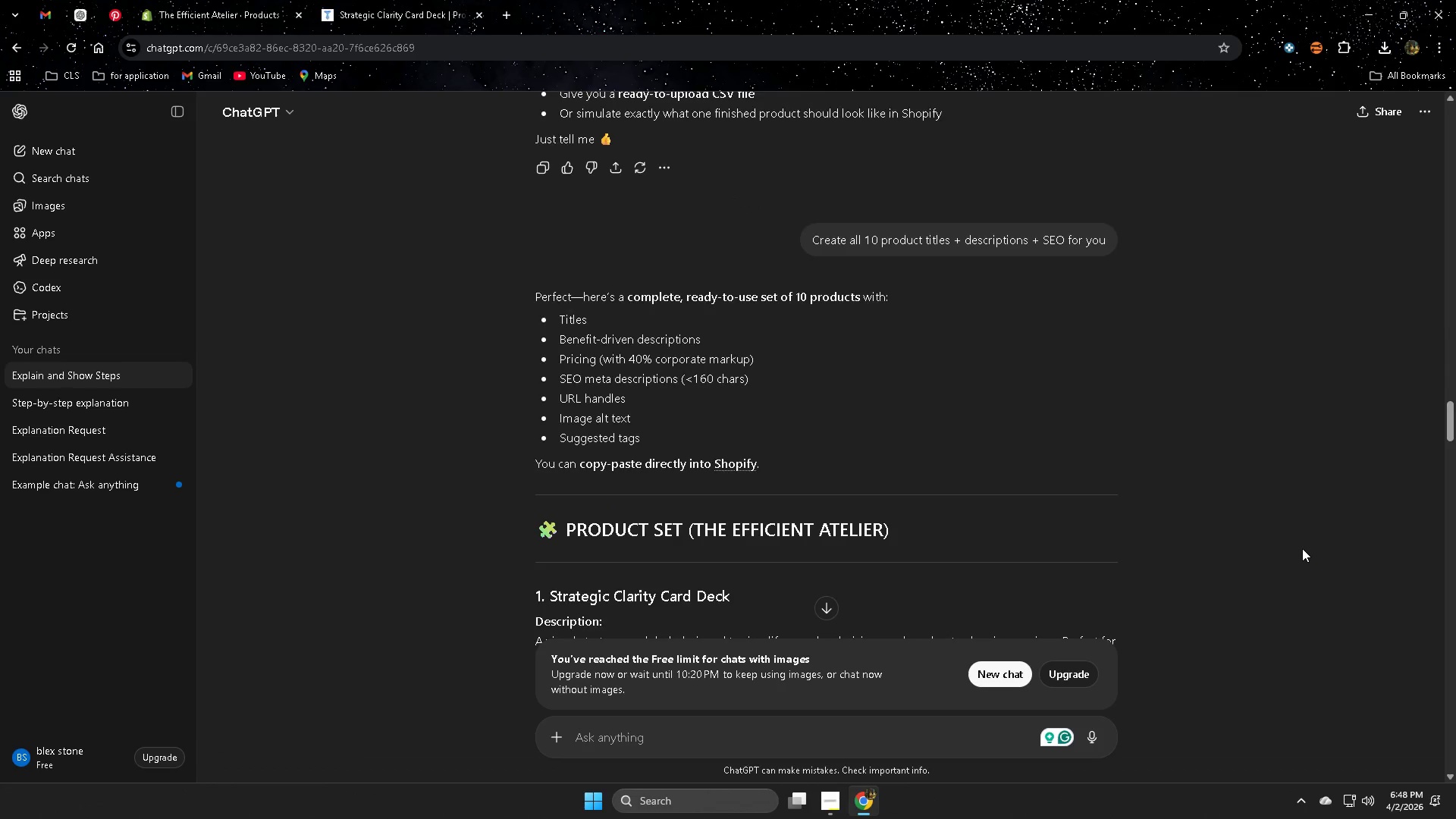 
left_click([211, 0])
 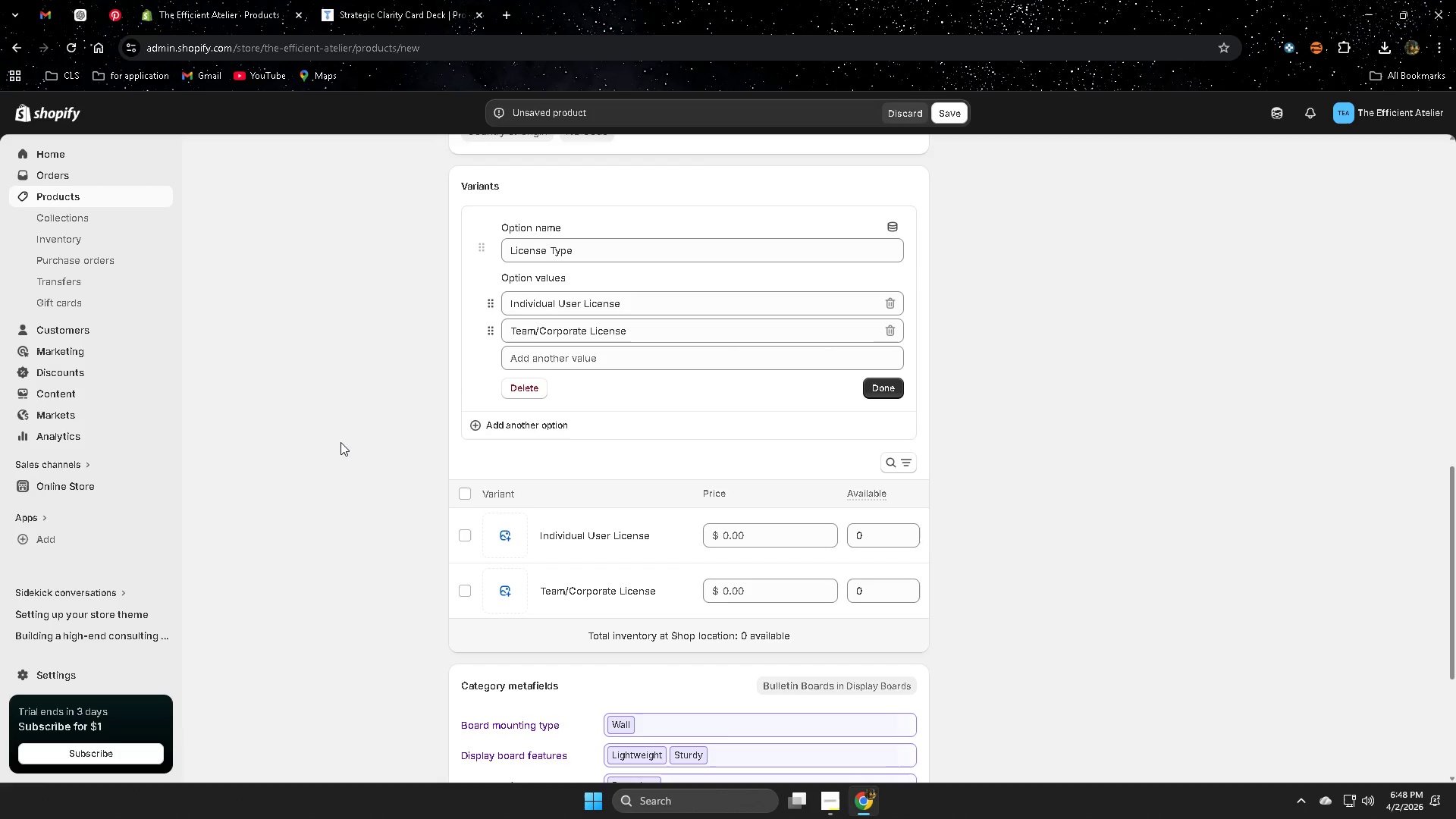 
wait(15.56)
 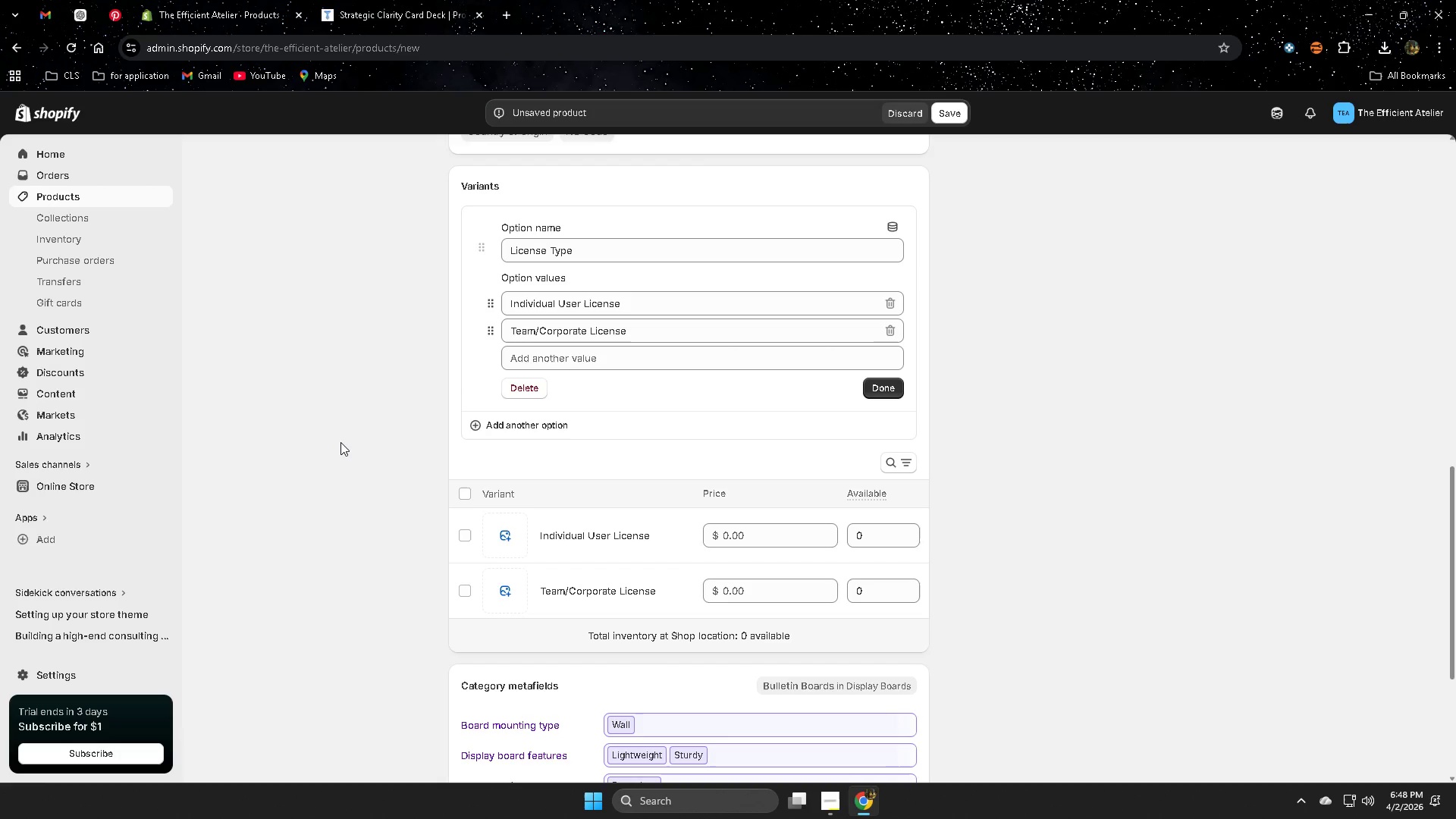 
right_click([0, 818])
 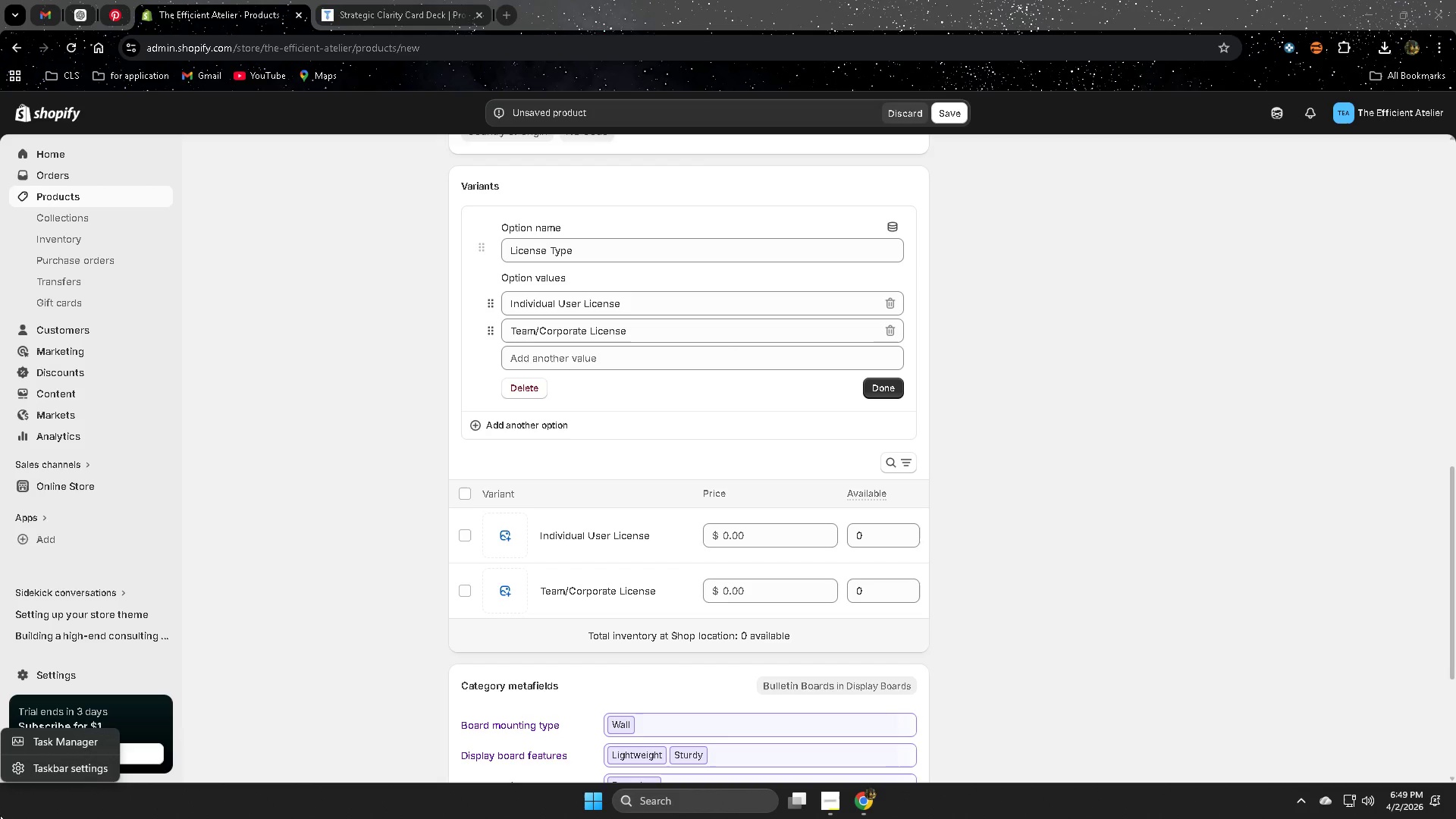 
wait(41.41)
 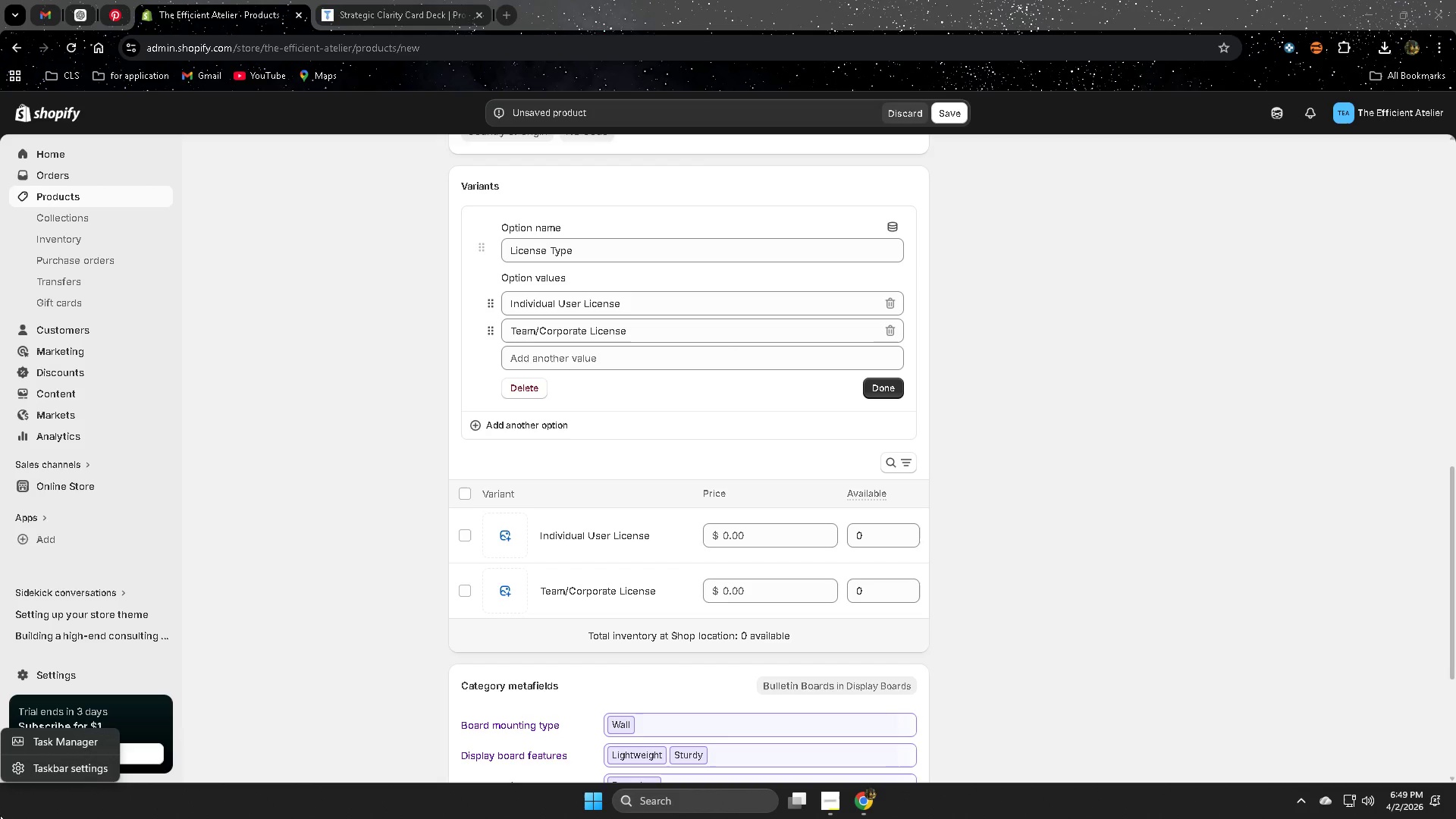 
left_click([397, 10])
 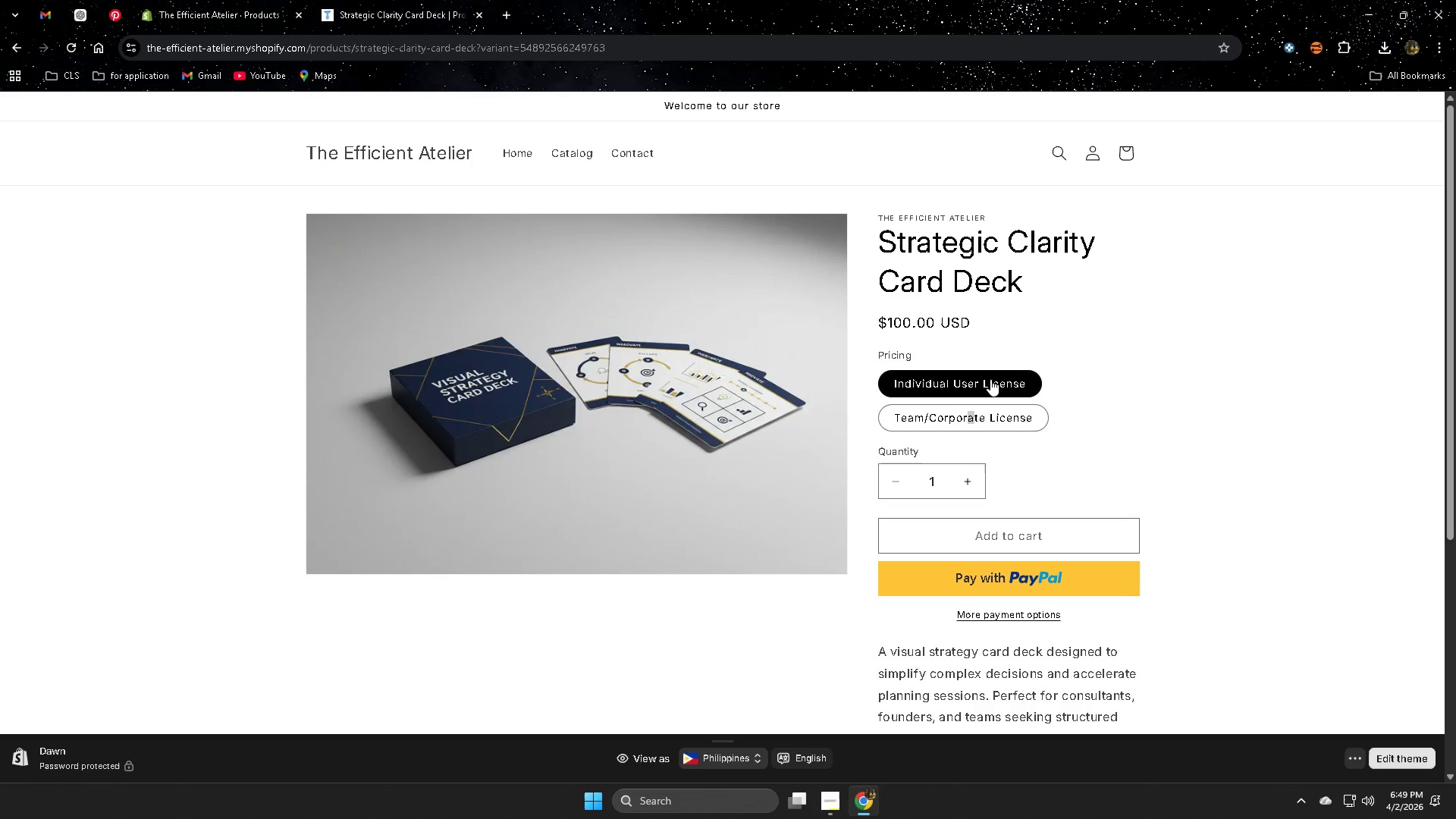 
wait(16.77)
 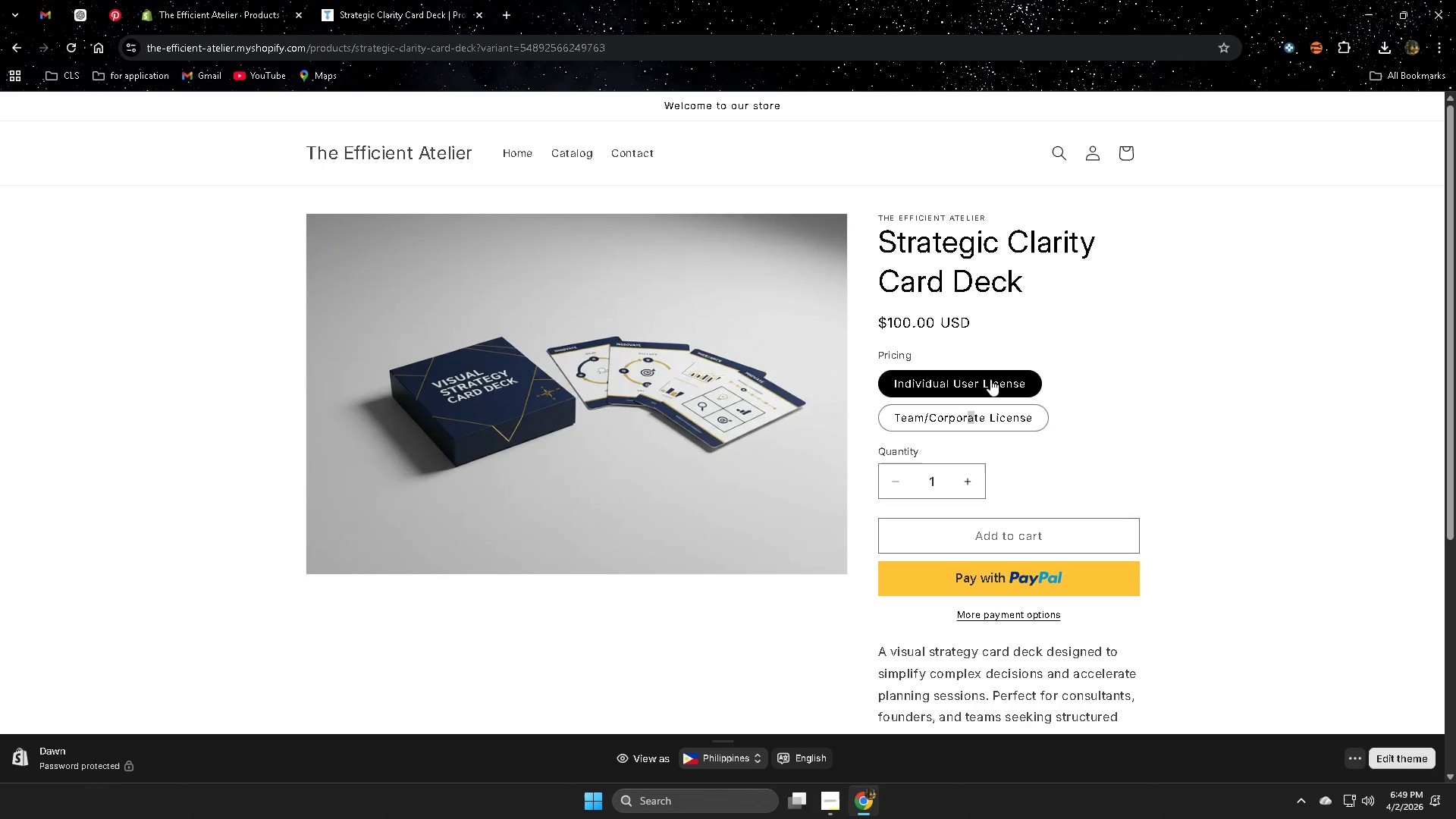 
scroll: coordinate [1057, 548], scroll_direction: down, amount: 2.0
 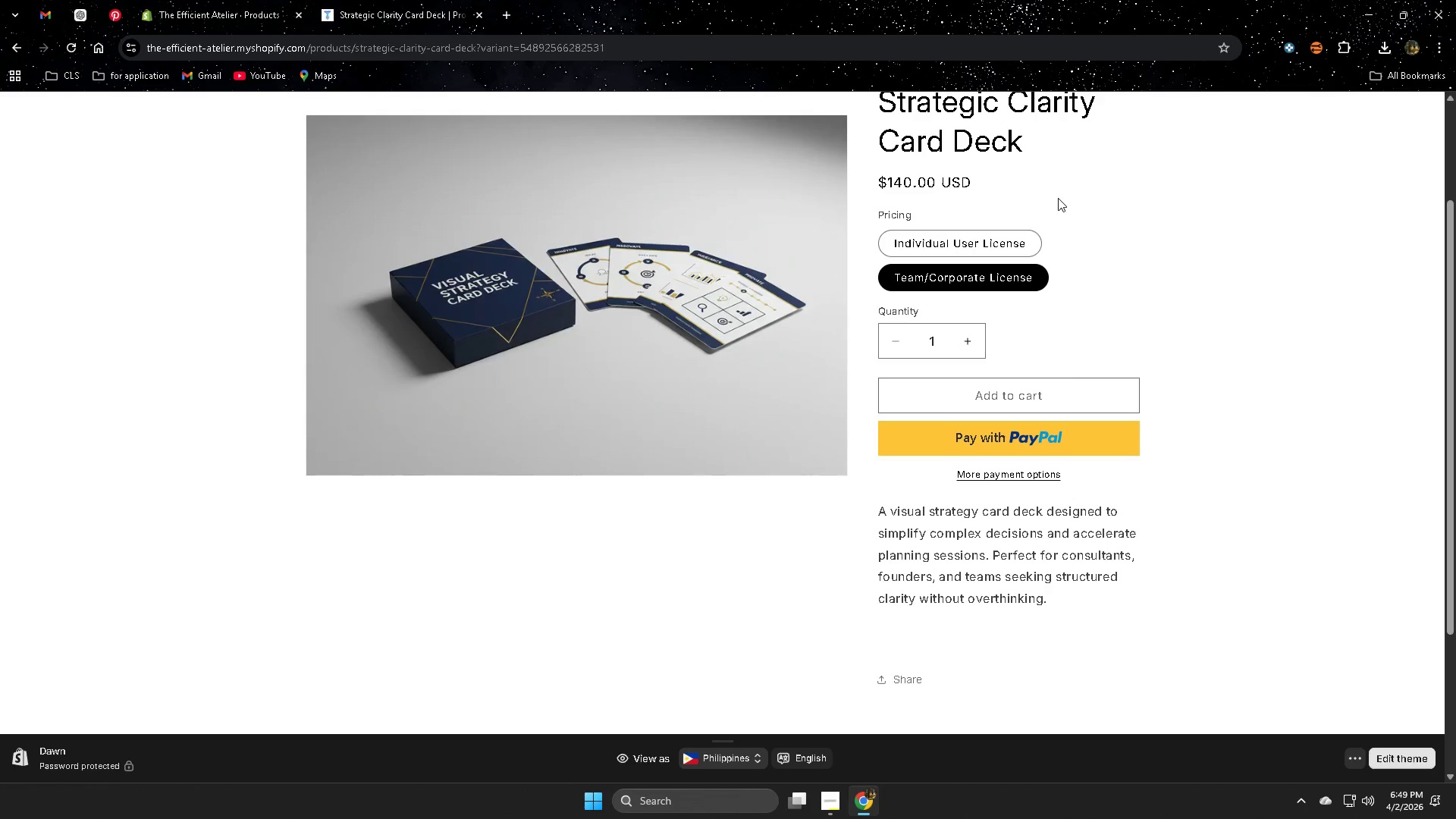 
wait(29.19)
 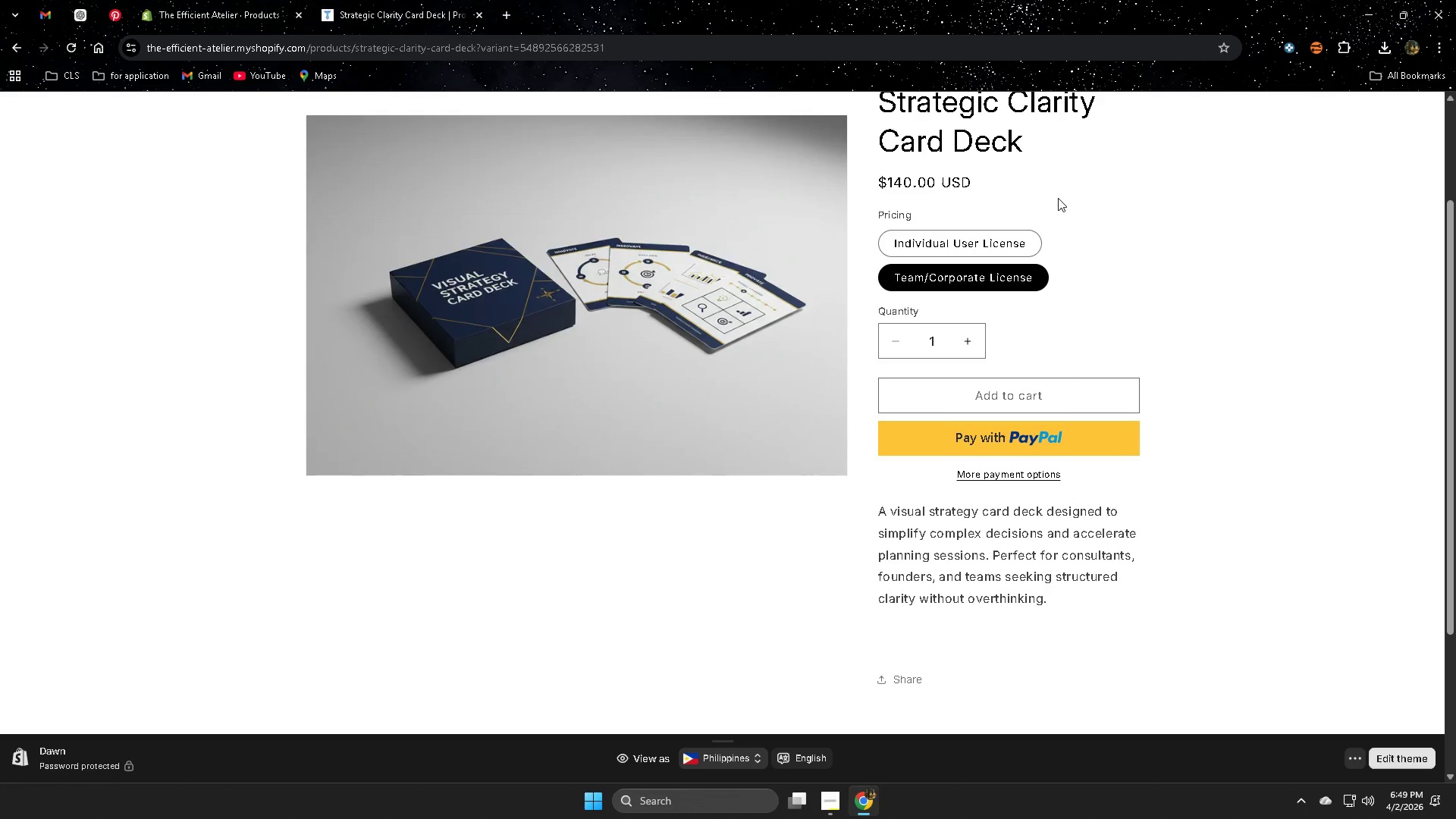 
scroll: coordinate [1058, 198], scroll_direction: down, amount: 1.0
 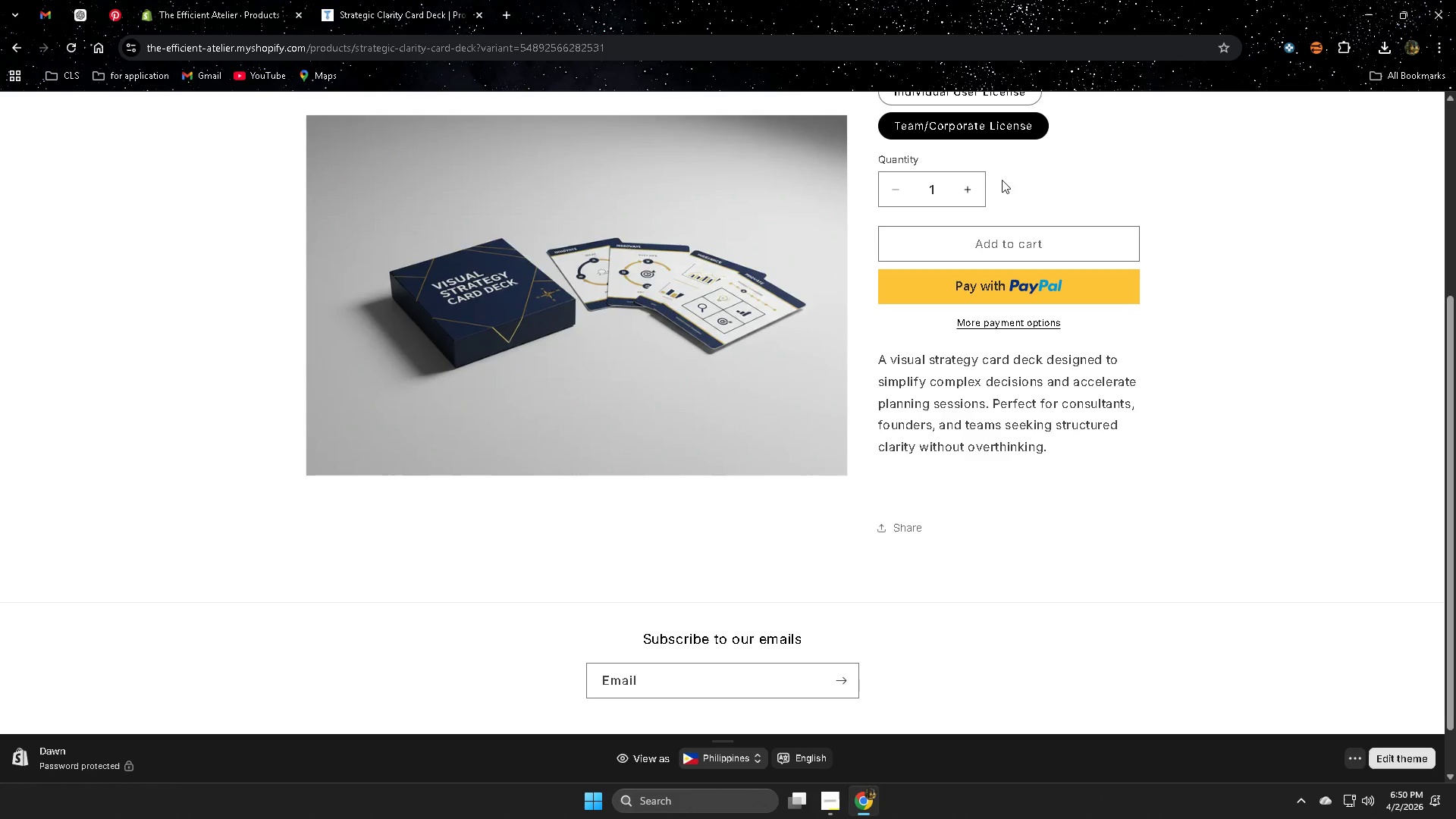 
wait(14.55)
 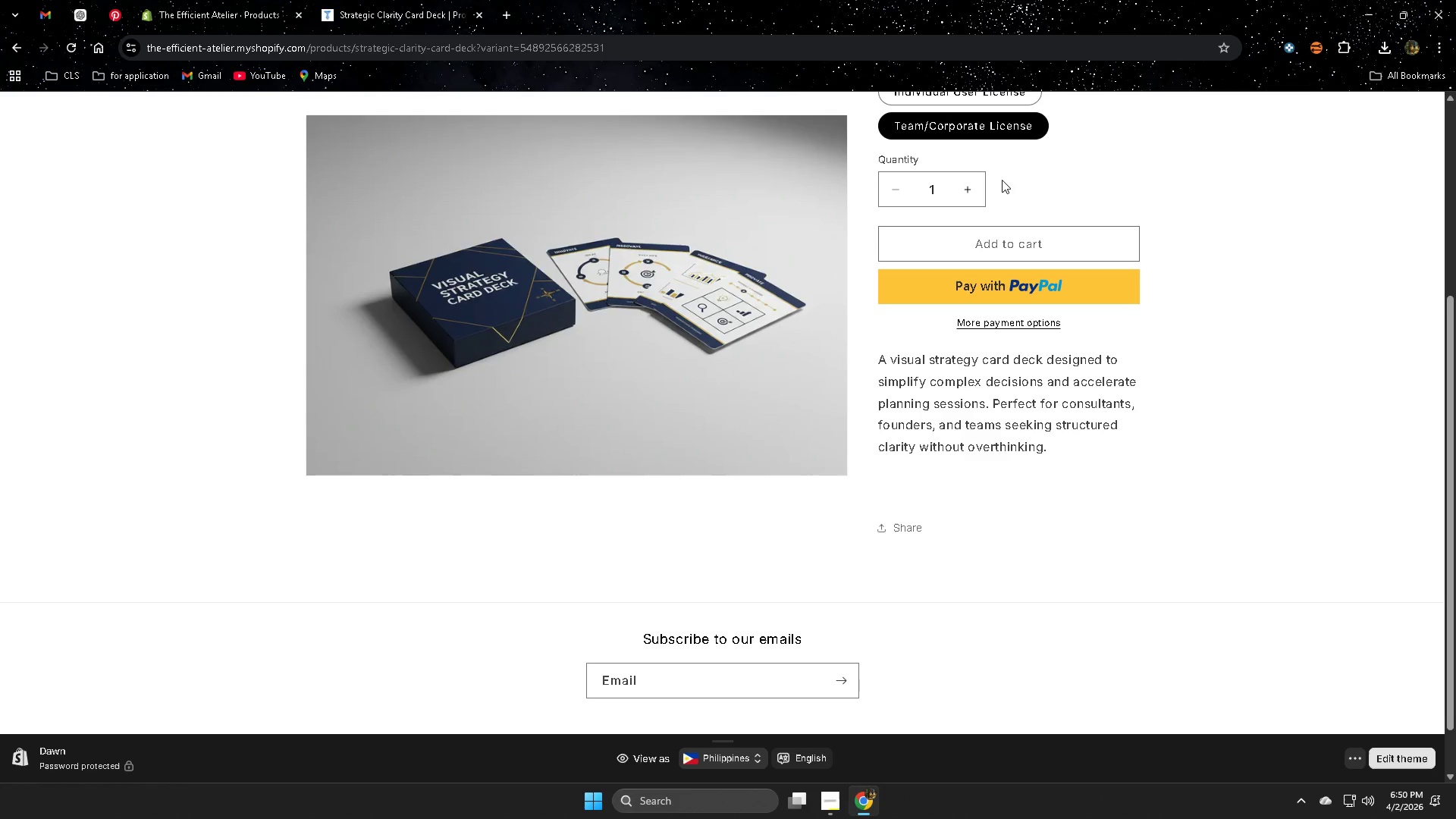 
scroll: coordinate [1002, 180], scroll_direction: down, amount: 2.0
 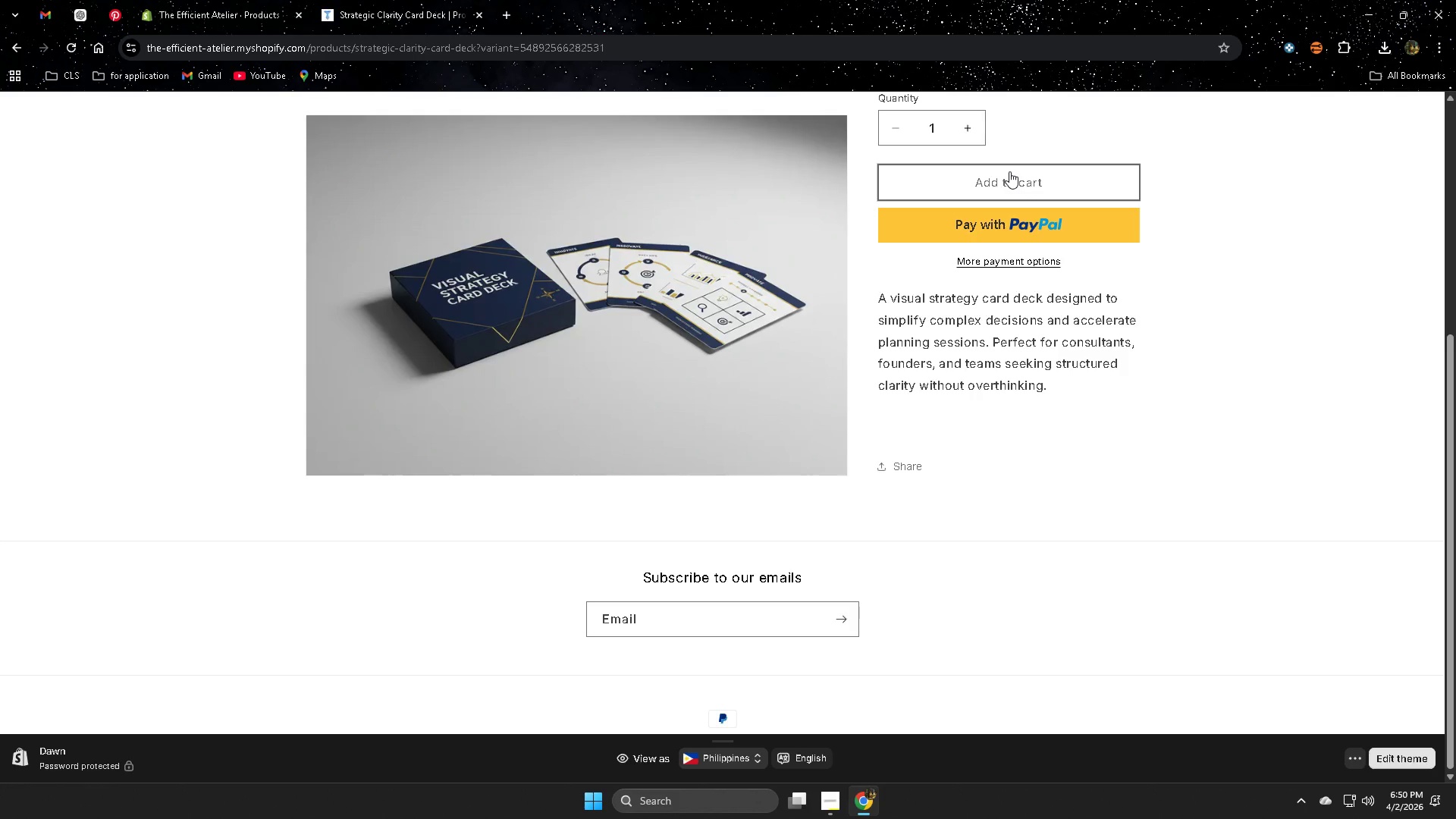 
wait(42.12)
 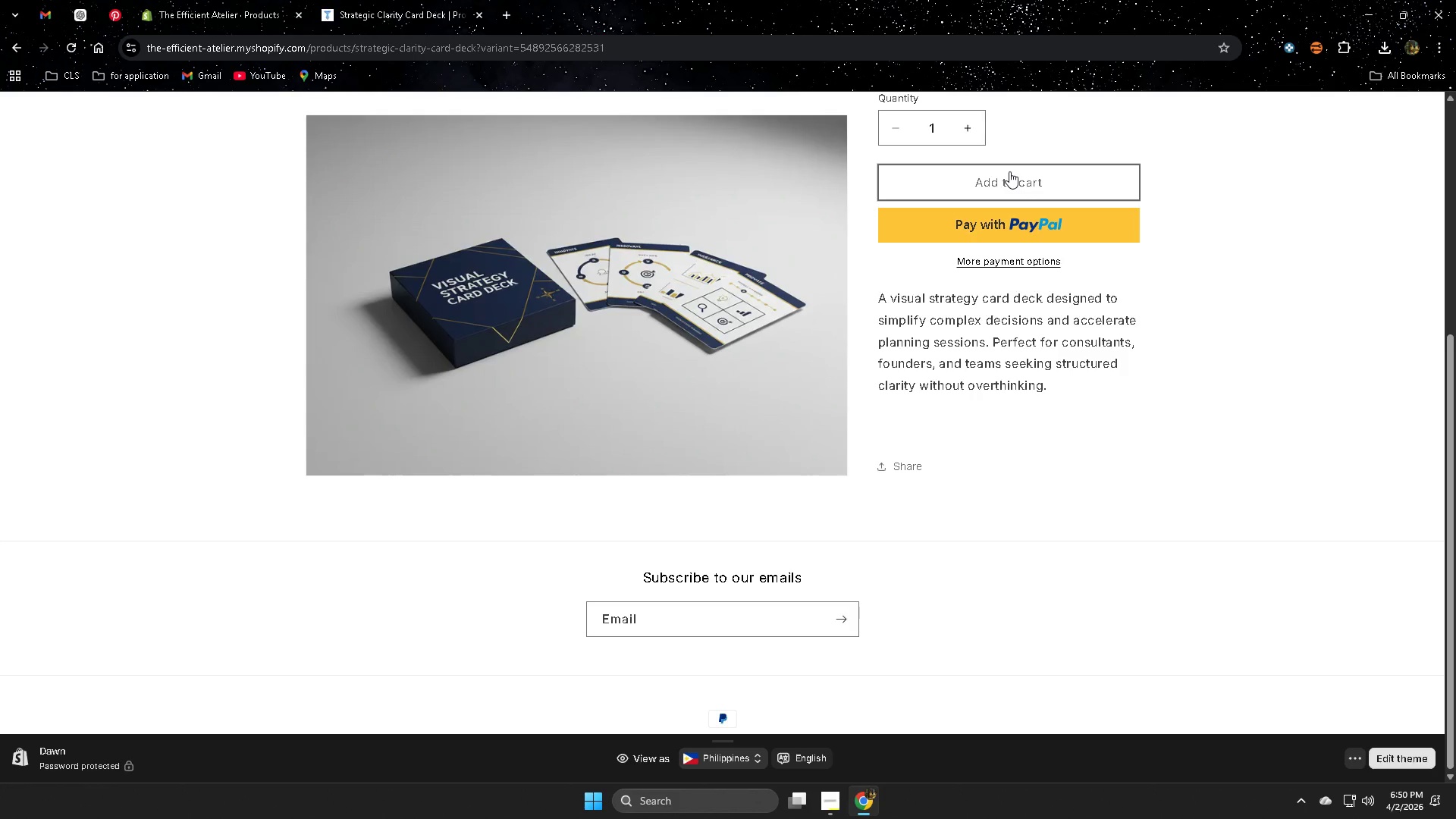 
scroll: coordinate [1103, 132], scroll_direction: down, amount: 1.0
 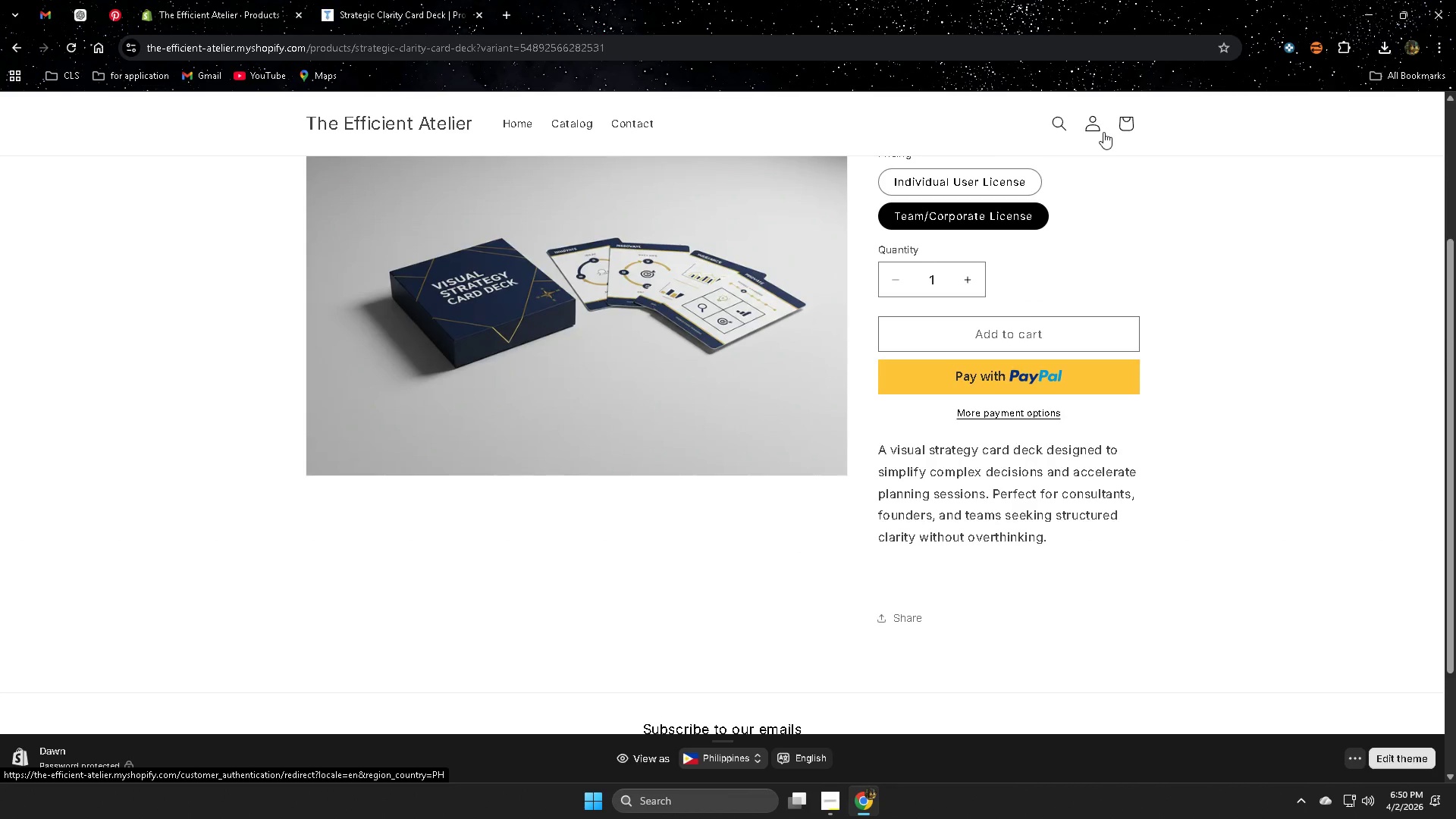 
scroll: coordinate [1103, 132], scroll_direction: up, amount: 2.0
 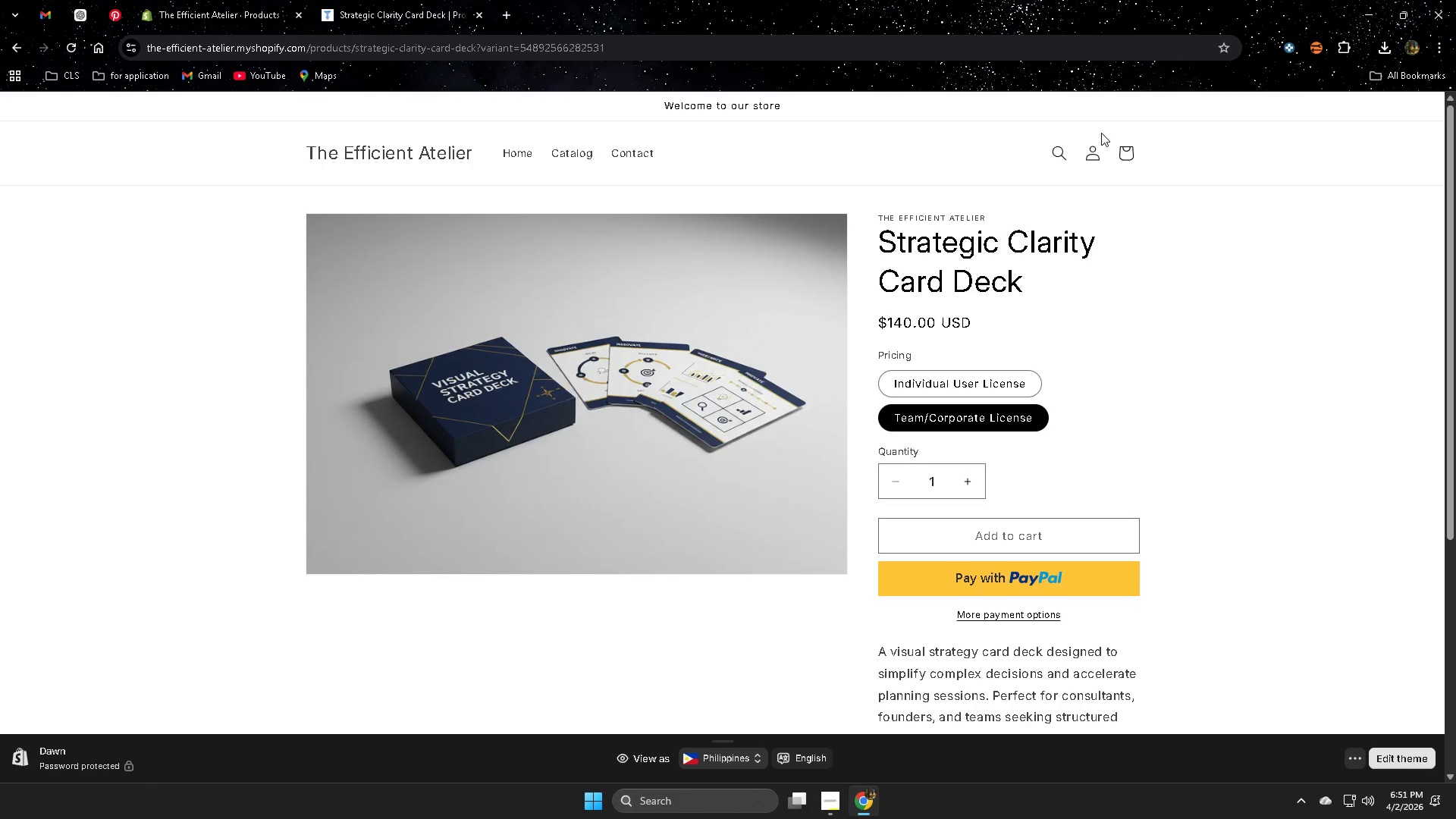 
wait(17.84)
 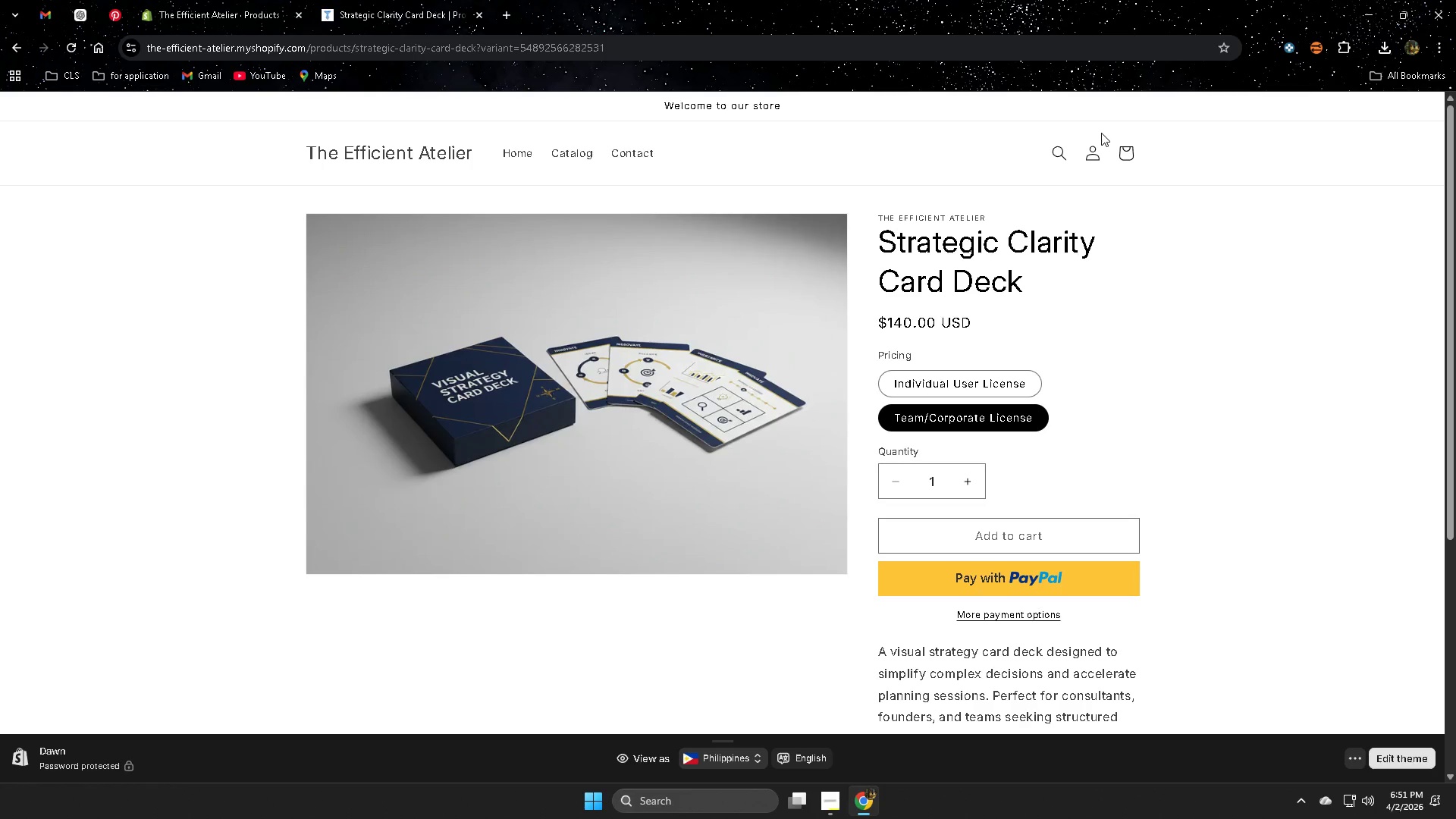 
scroll: coordinate [1101, 133], scroll_direction: up, amount: 1.0
 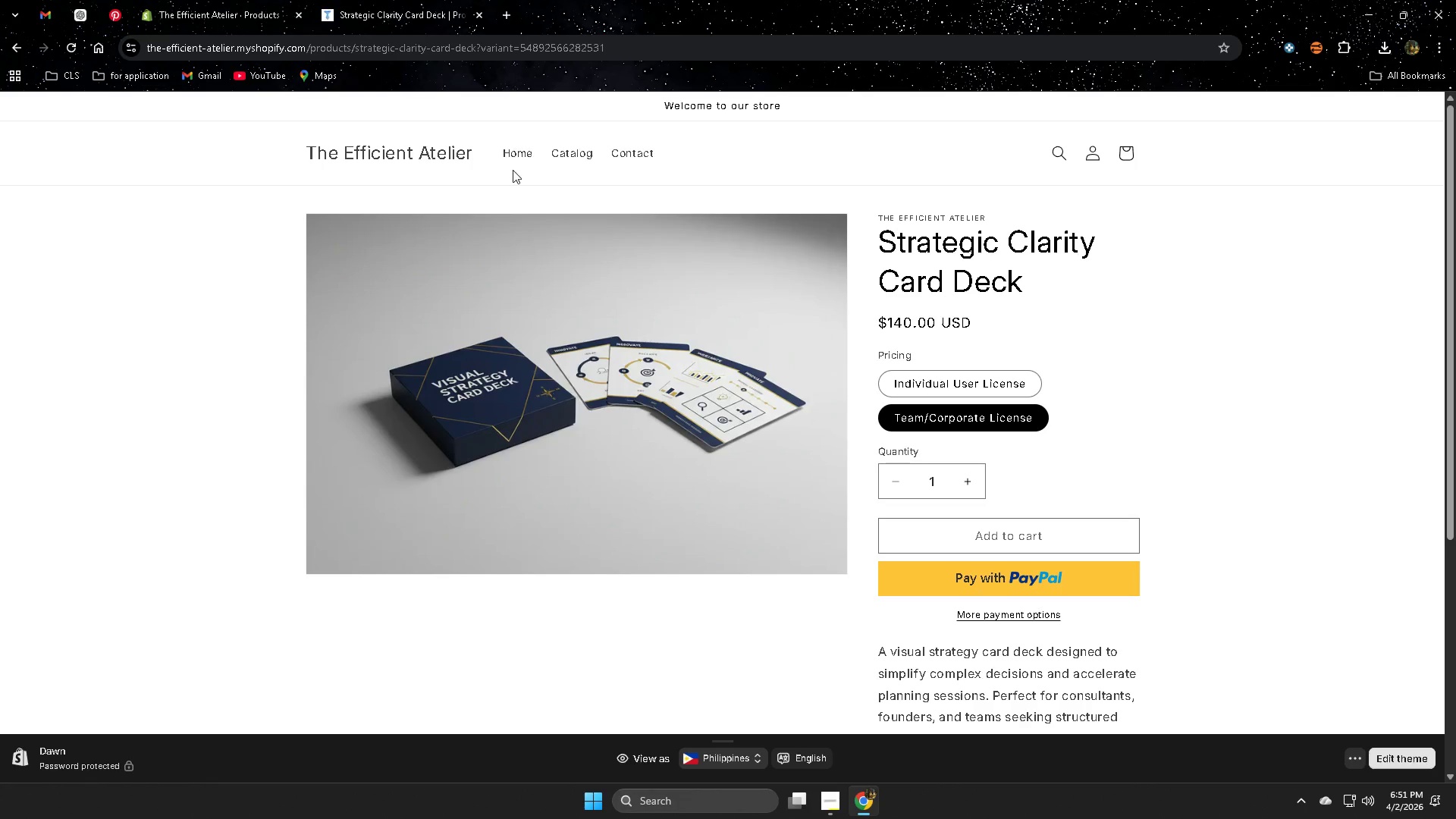 
left_click([514, 163])
 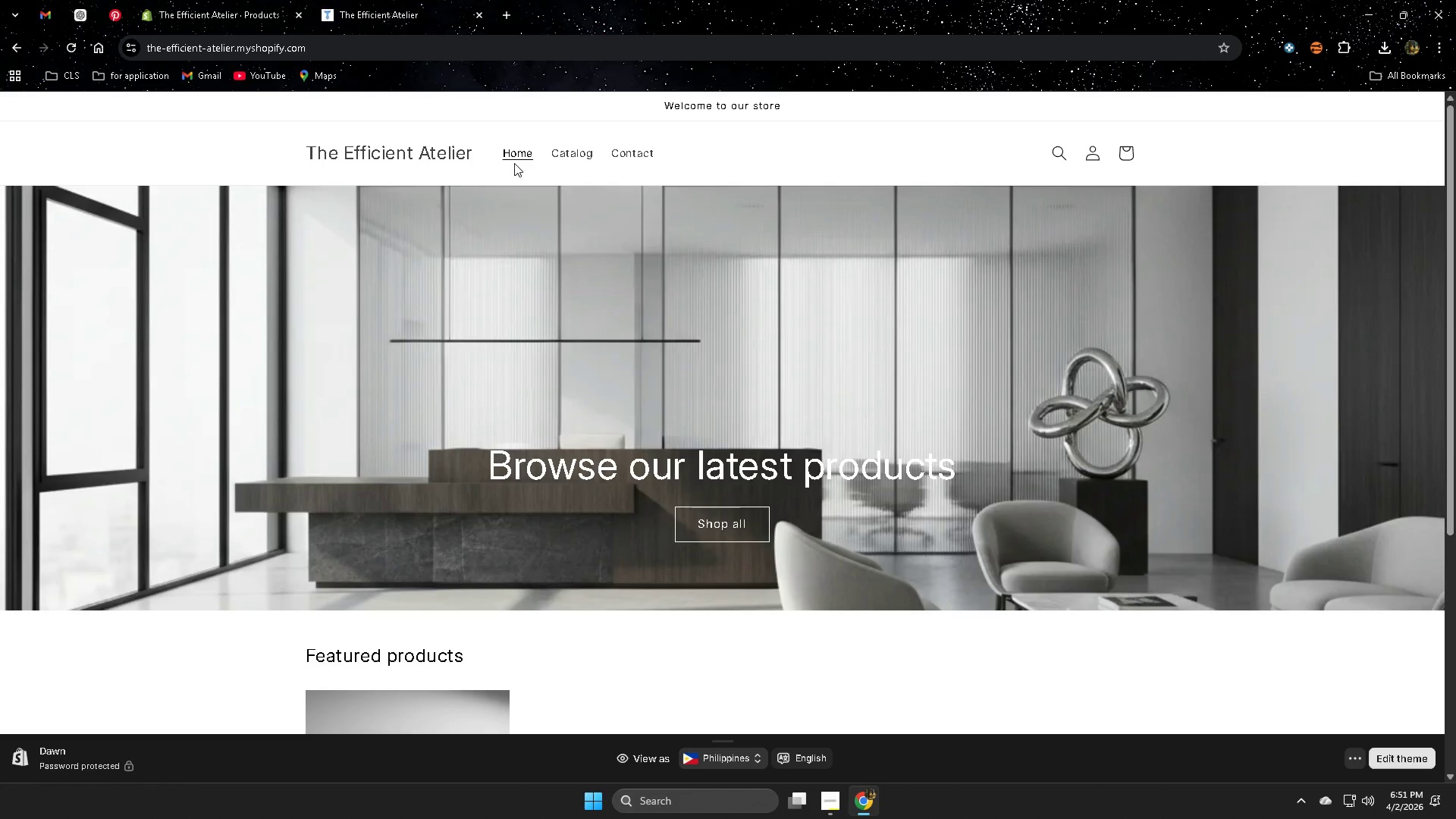 
wait(28.3)
 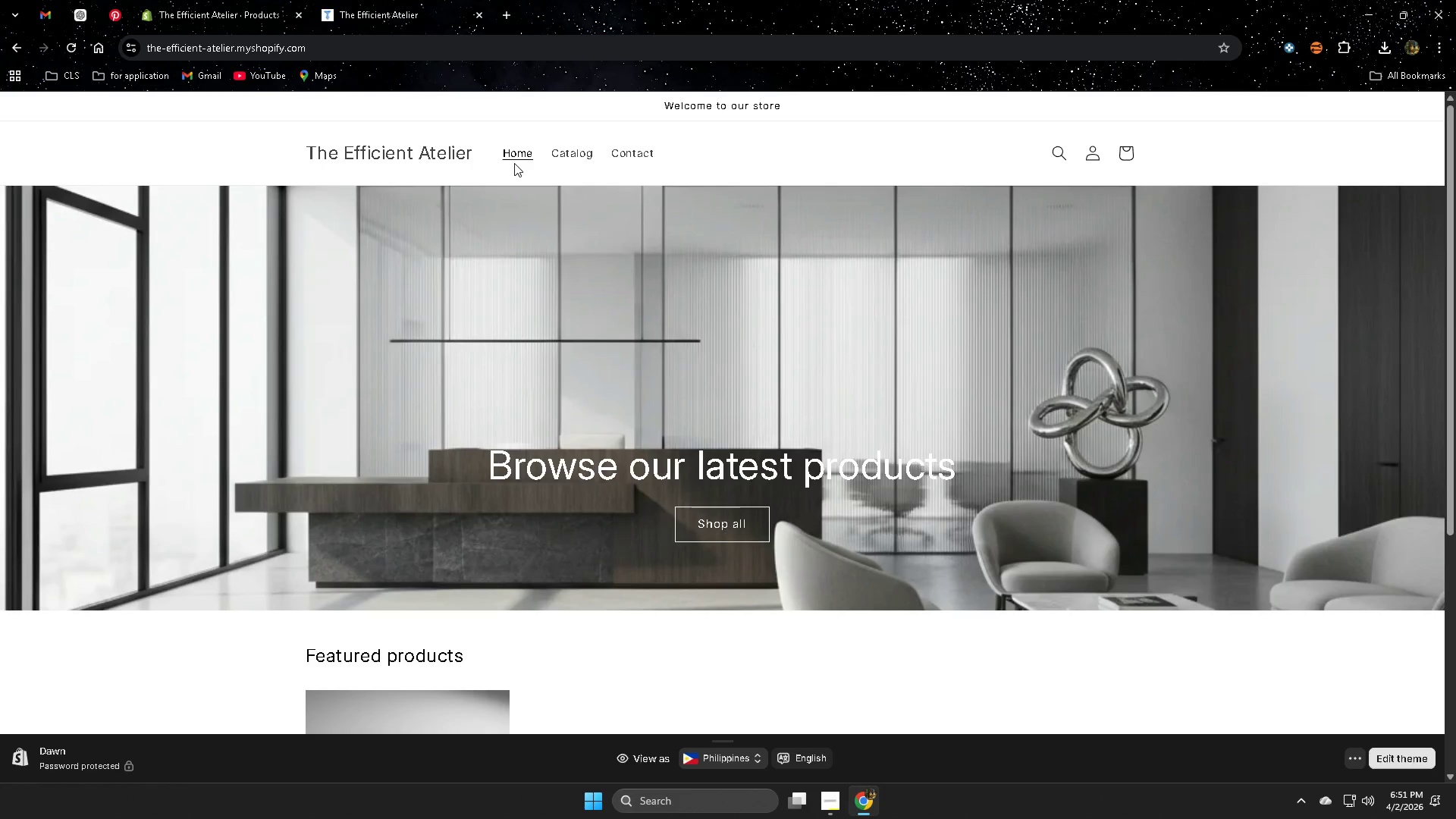 
scroll: coordinate [513, 161], scroll_direction: down, amount: 5.0
 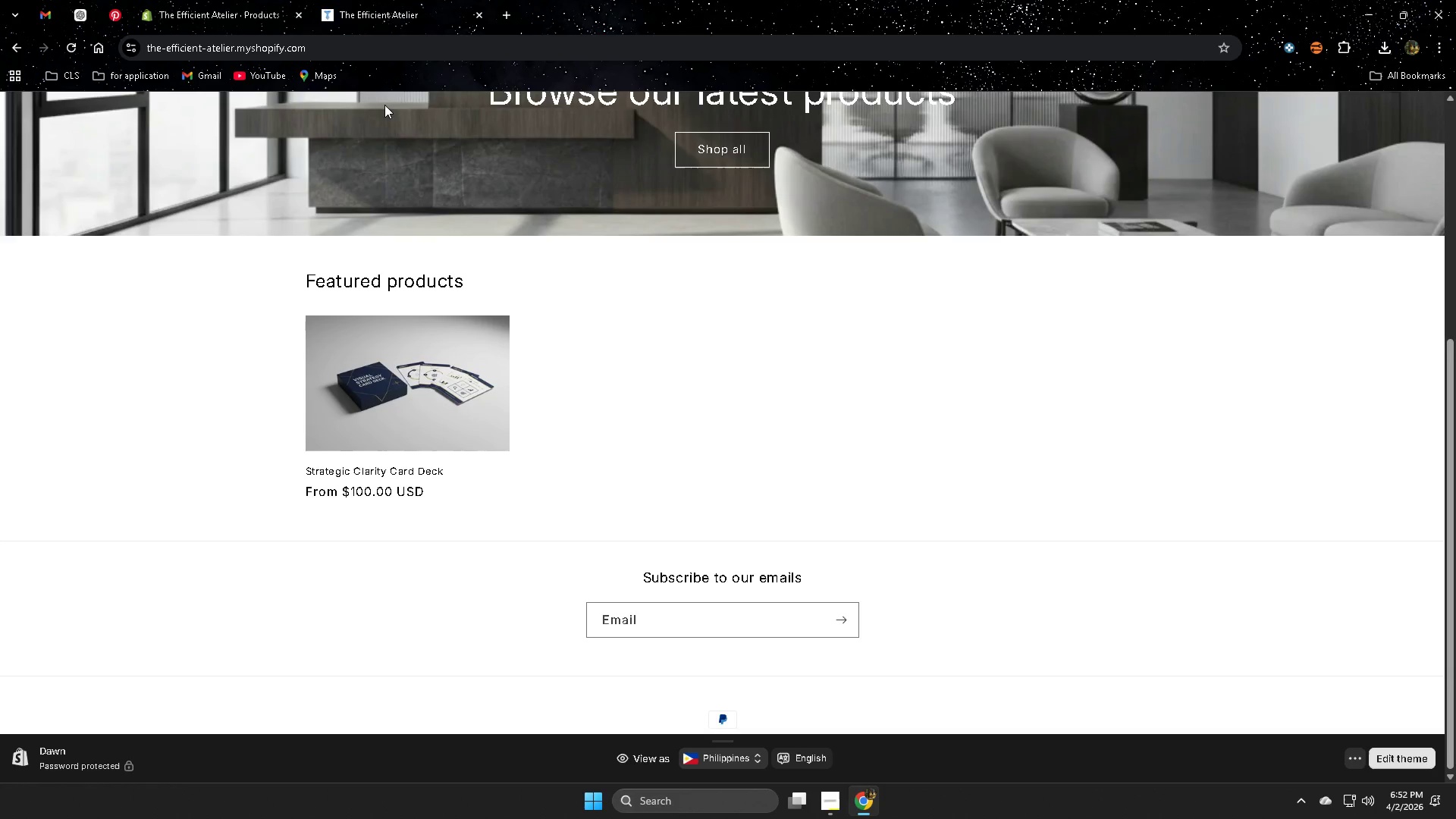 
wait(43.1)
 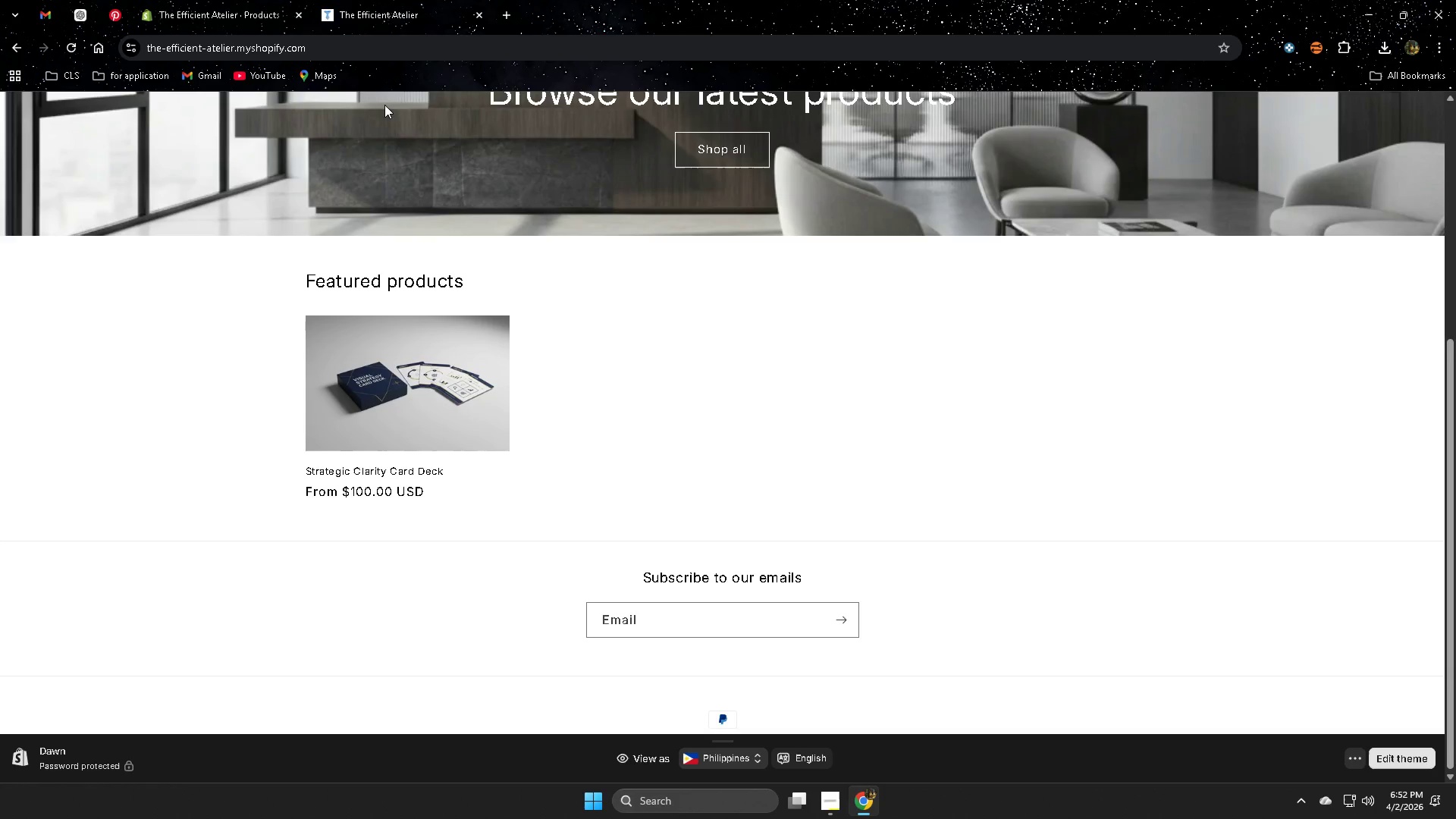 
left_click([416, 394])
 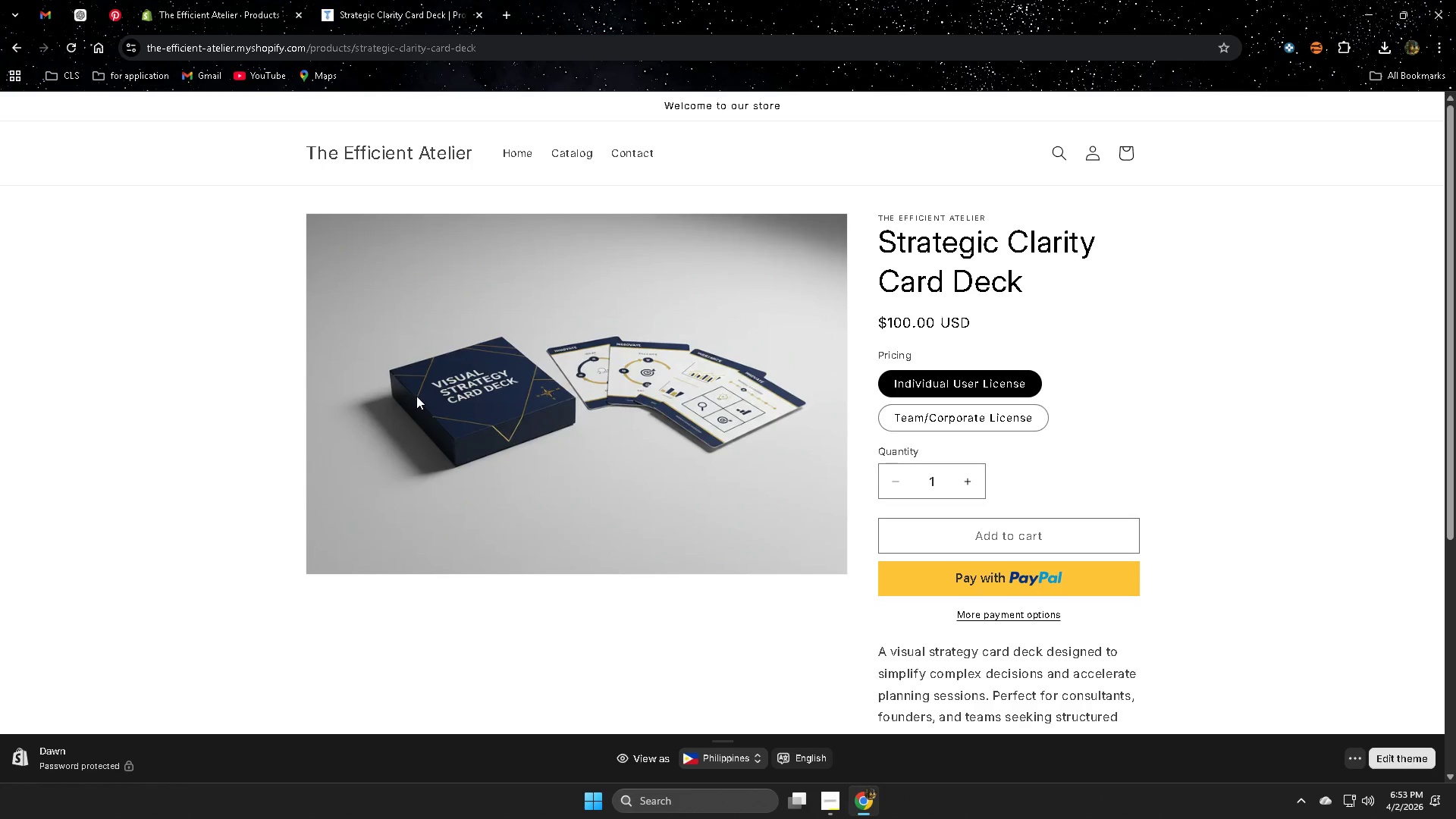 
wait(69.91)
 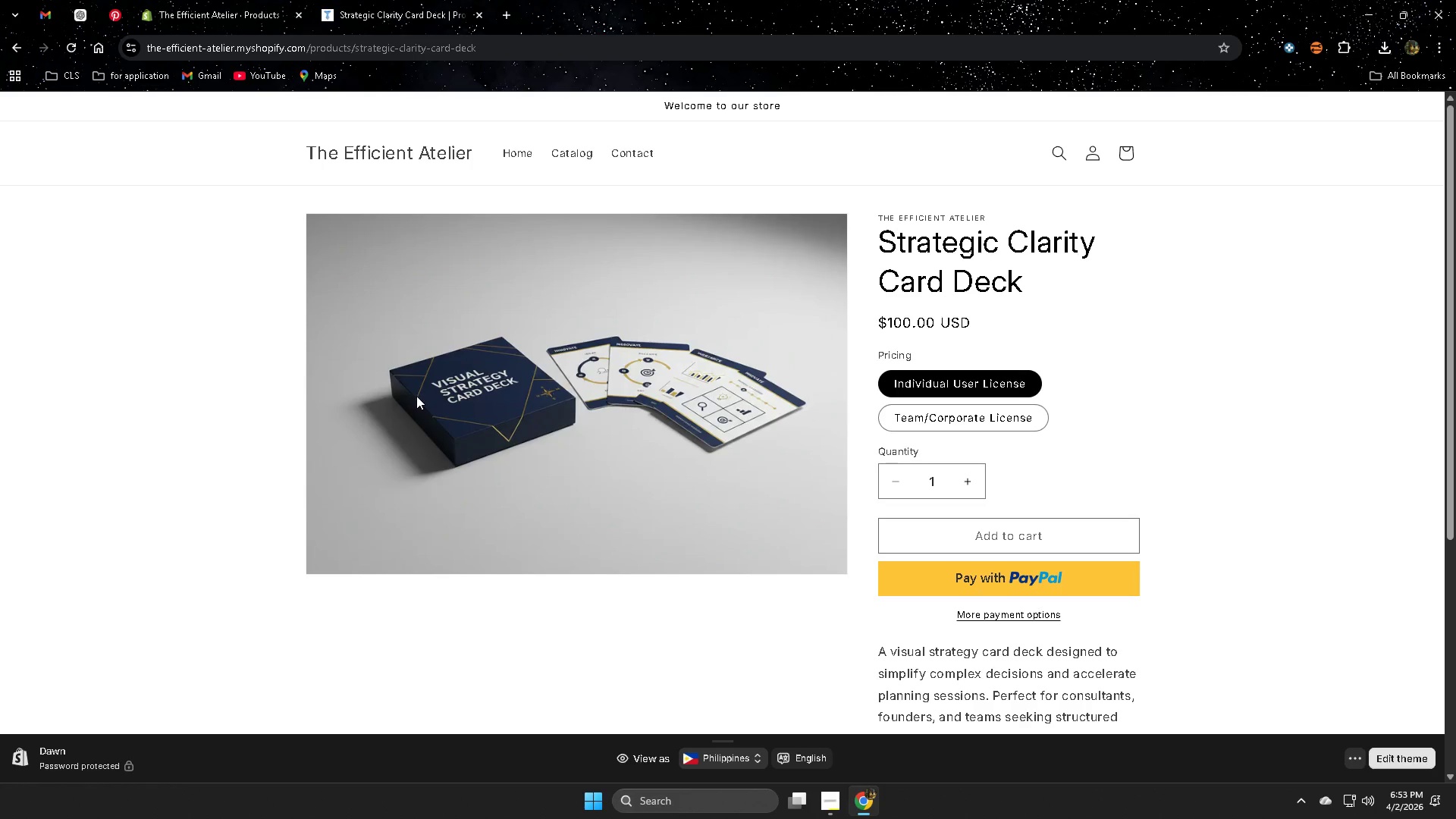 
scroll: coordinate [416, 394], scroll_direction: down, amount: 3.0
 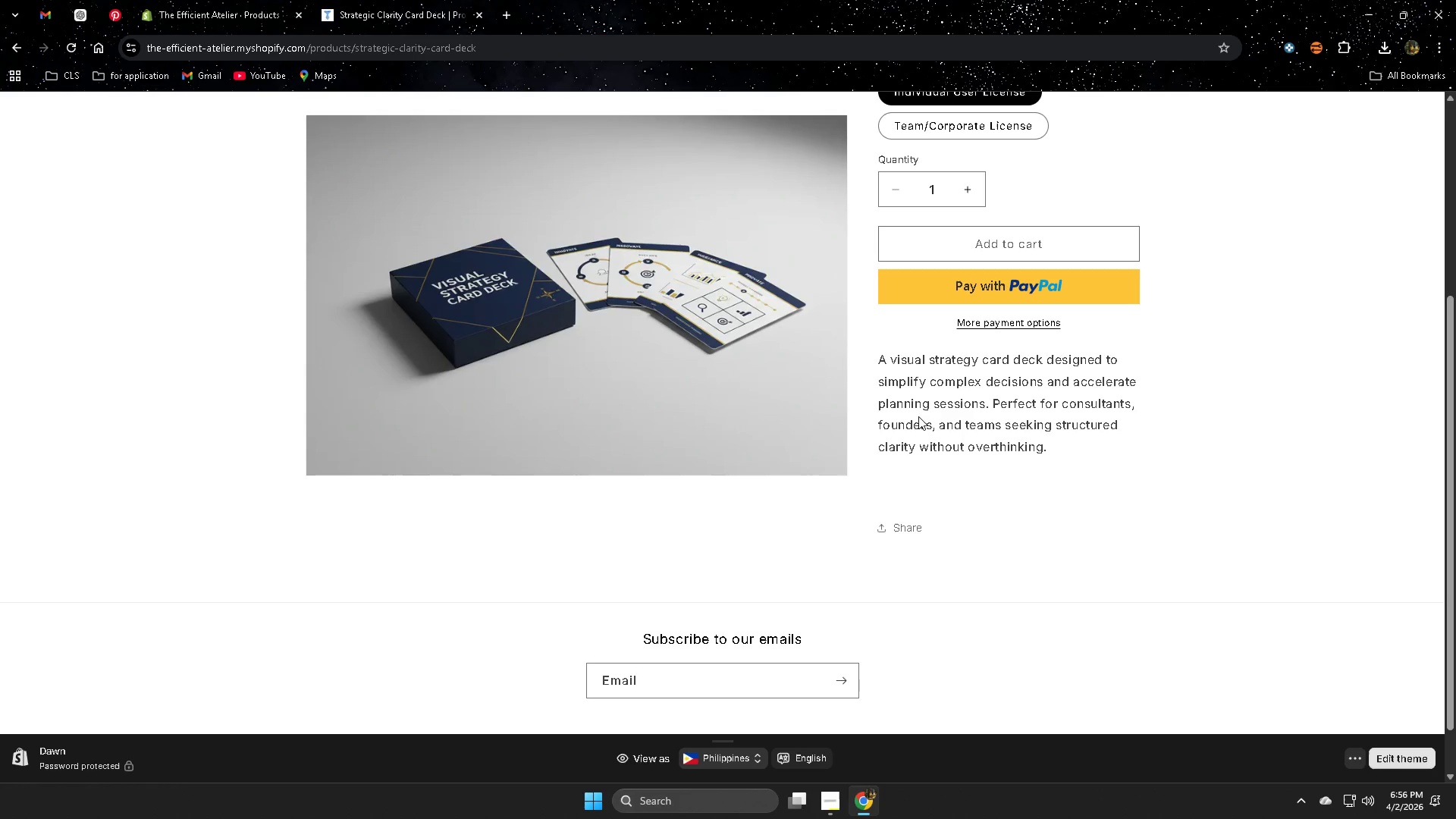 
wait(147.11)
 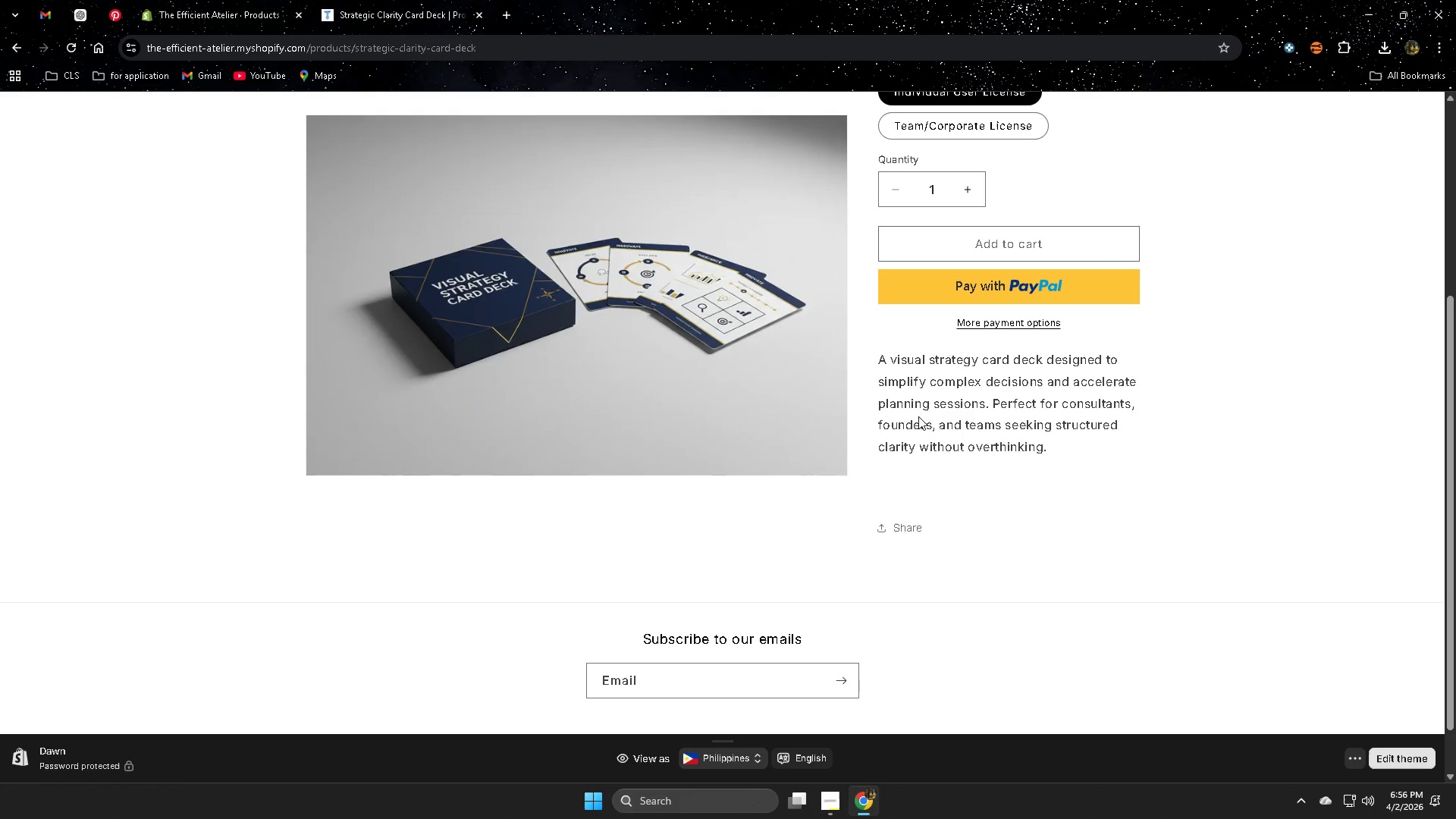 
scroll: coordinate [918, 416], scroll_direction: down, amount: 2.0
 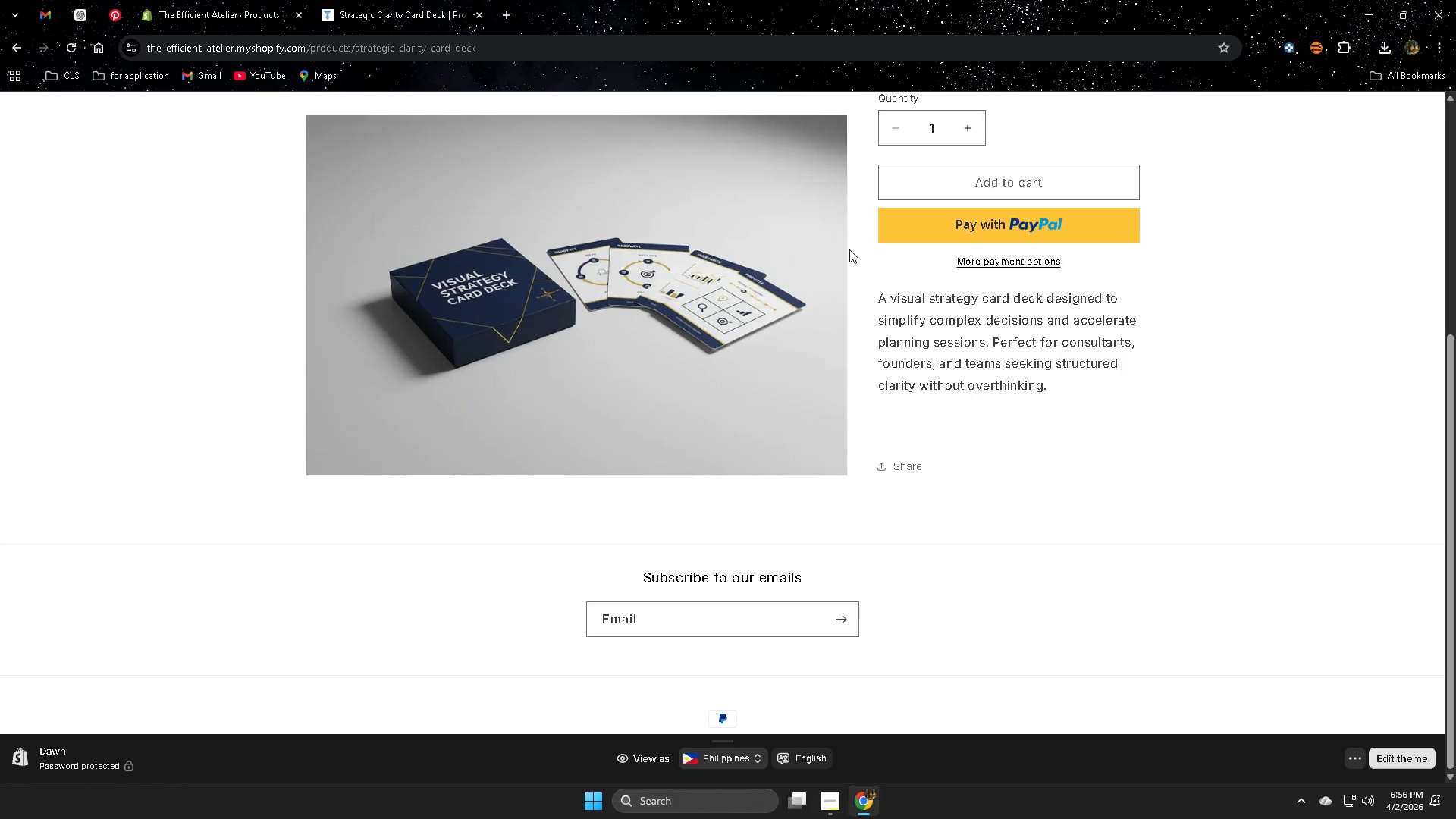 
wait(43.78)
 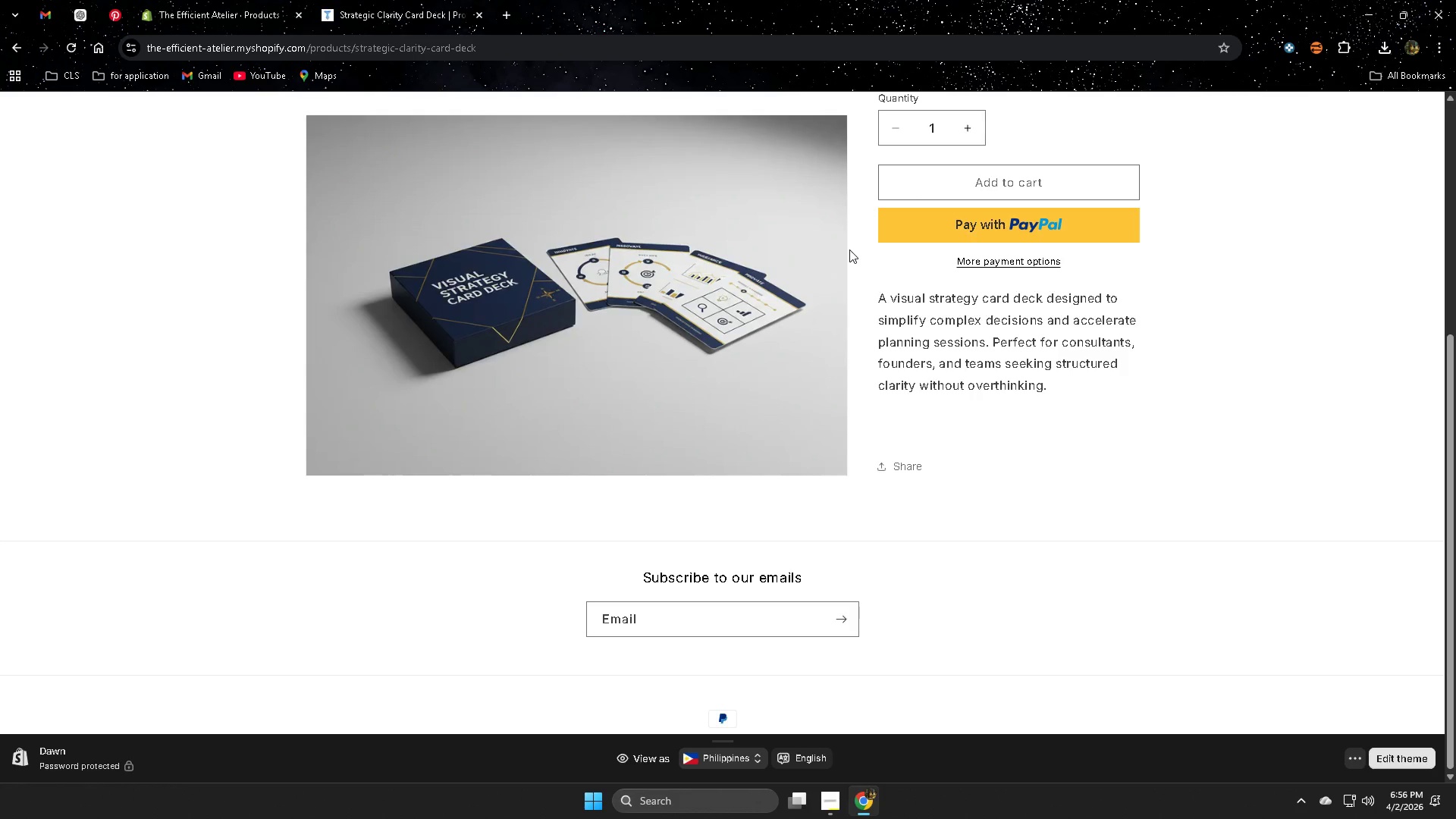 
scroll: coordinate [1225, 278], scroll_direction: up, amount: 6.0
 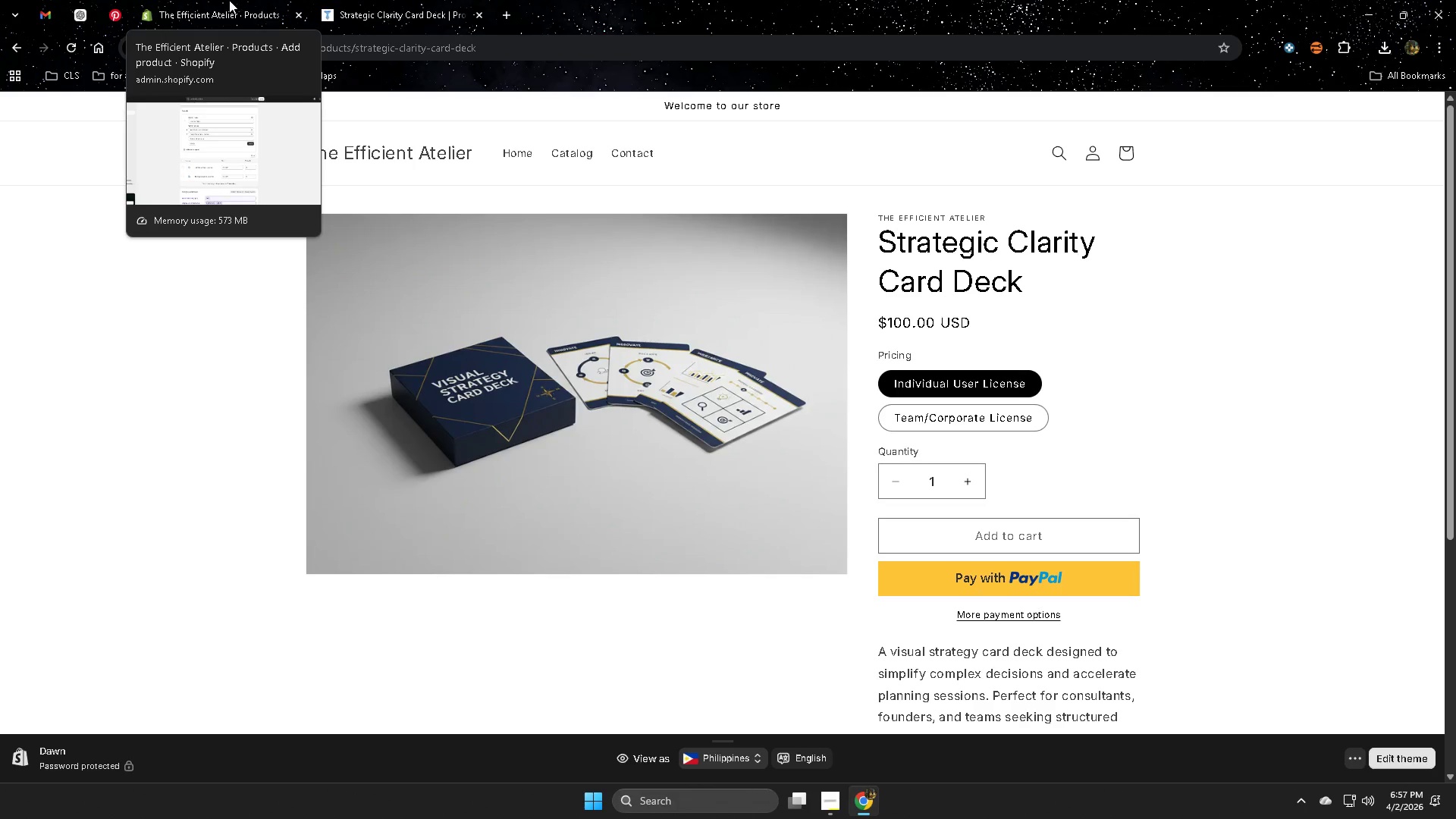 
wait(41.32)
 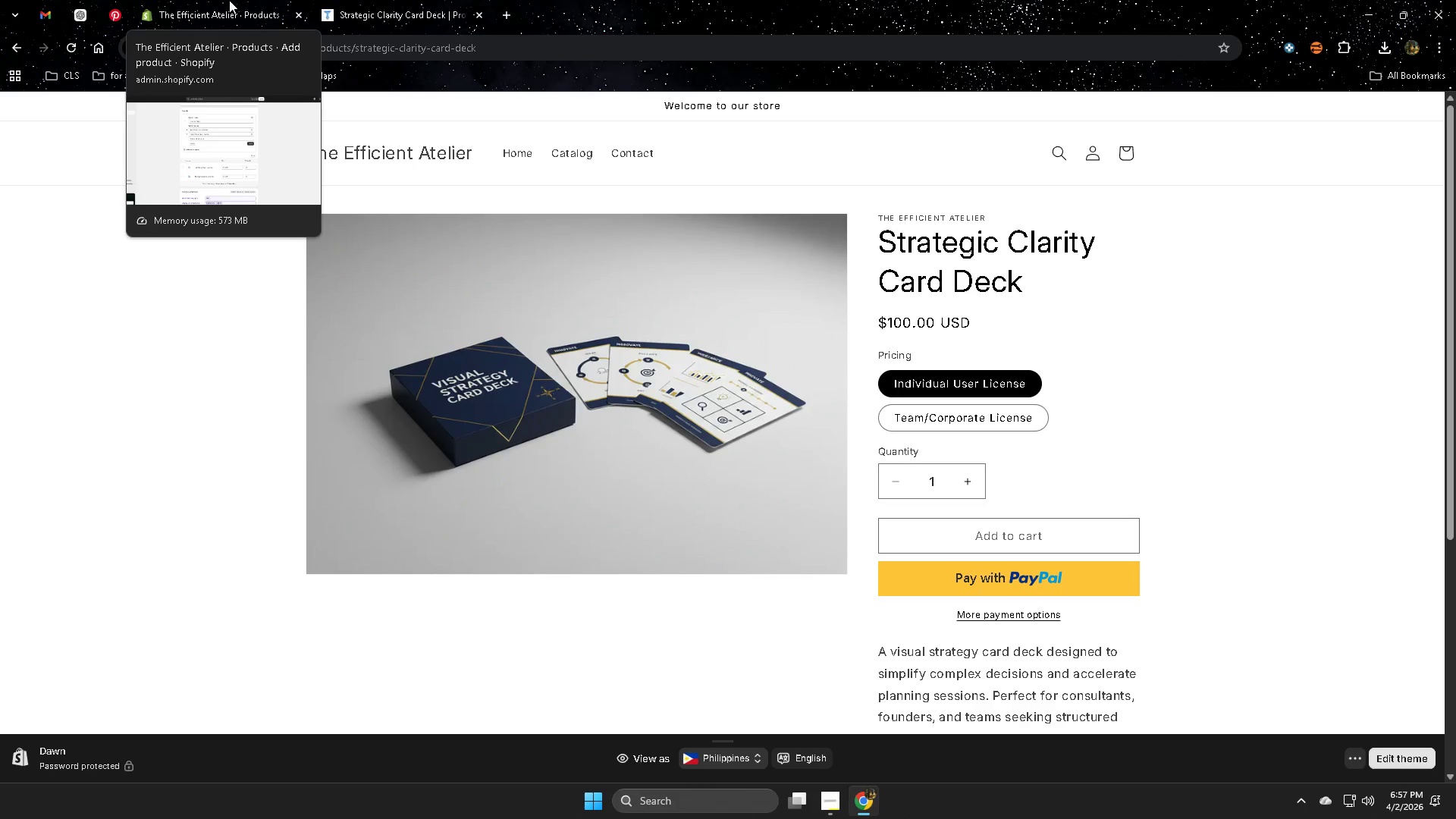 
left_click([212, 12])
 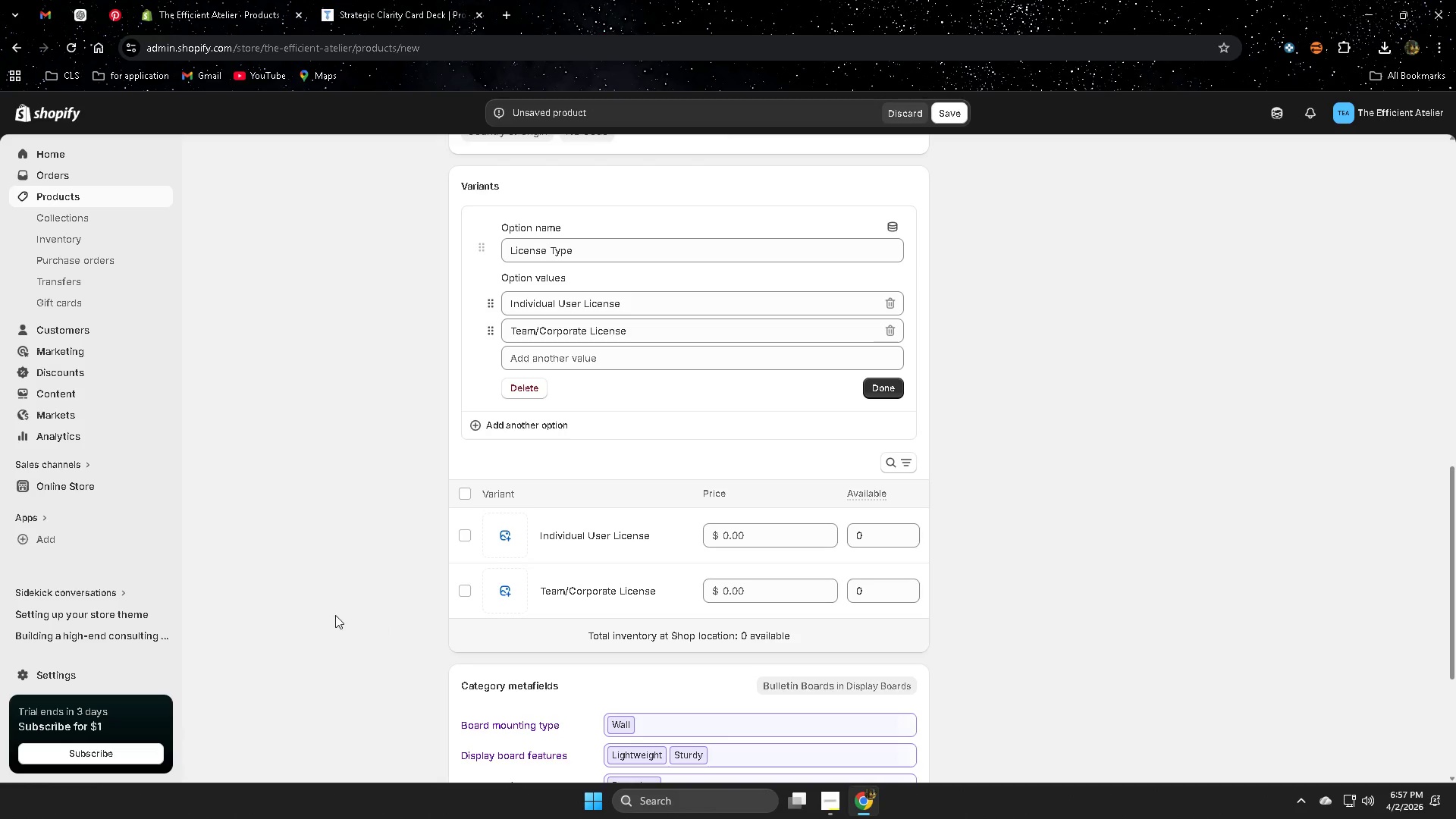 
left_click([85, 12])
 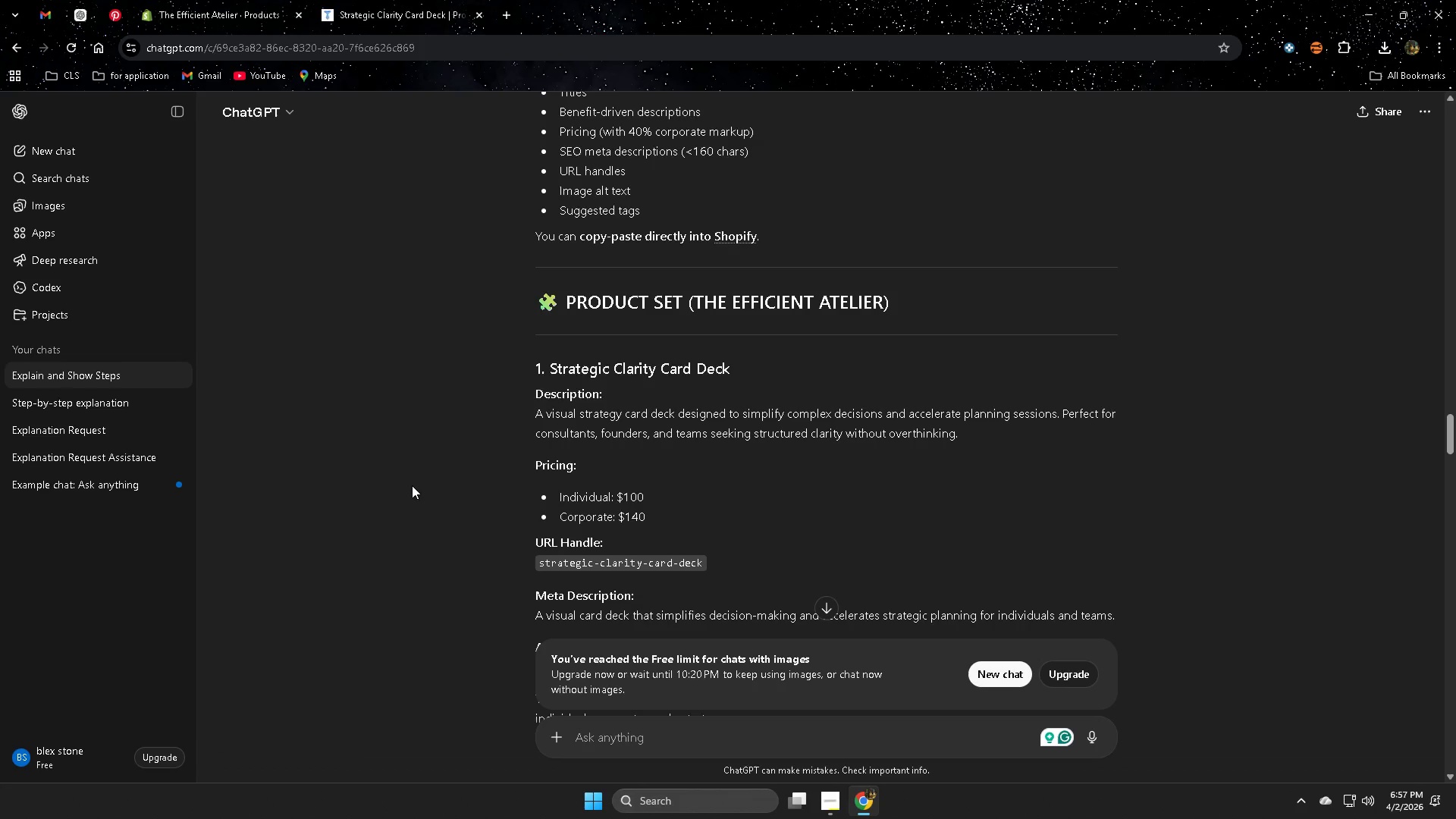 
scroll: coordinate [450, 488], scroll_direction: down, amount: 8.0
 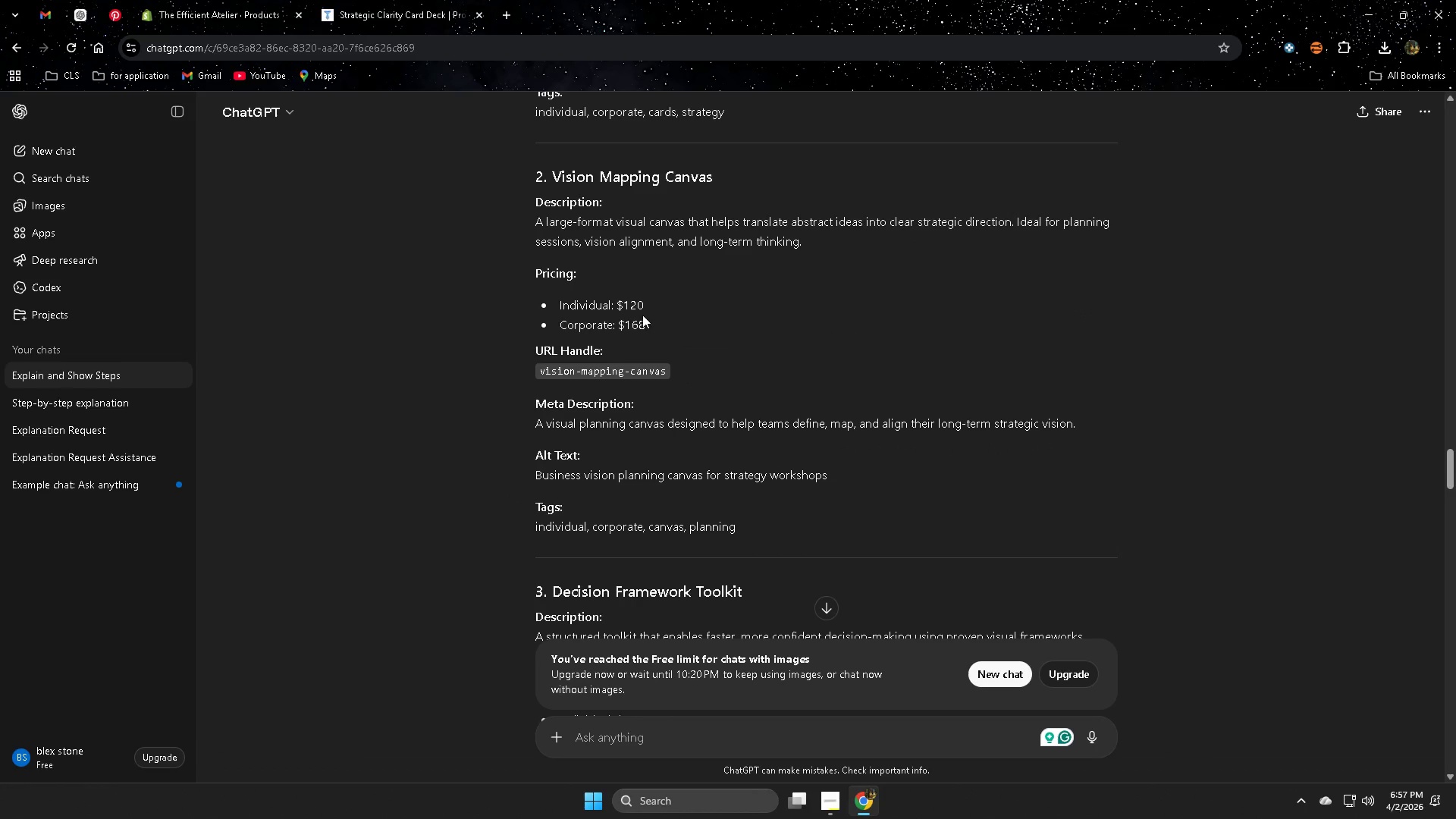 
double_click([632, 301])
 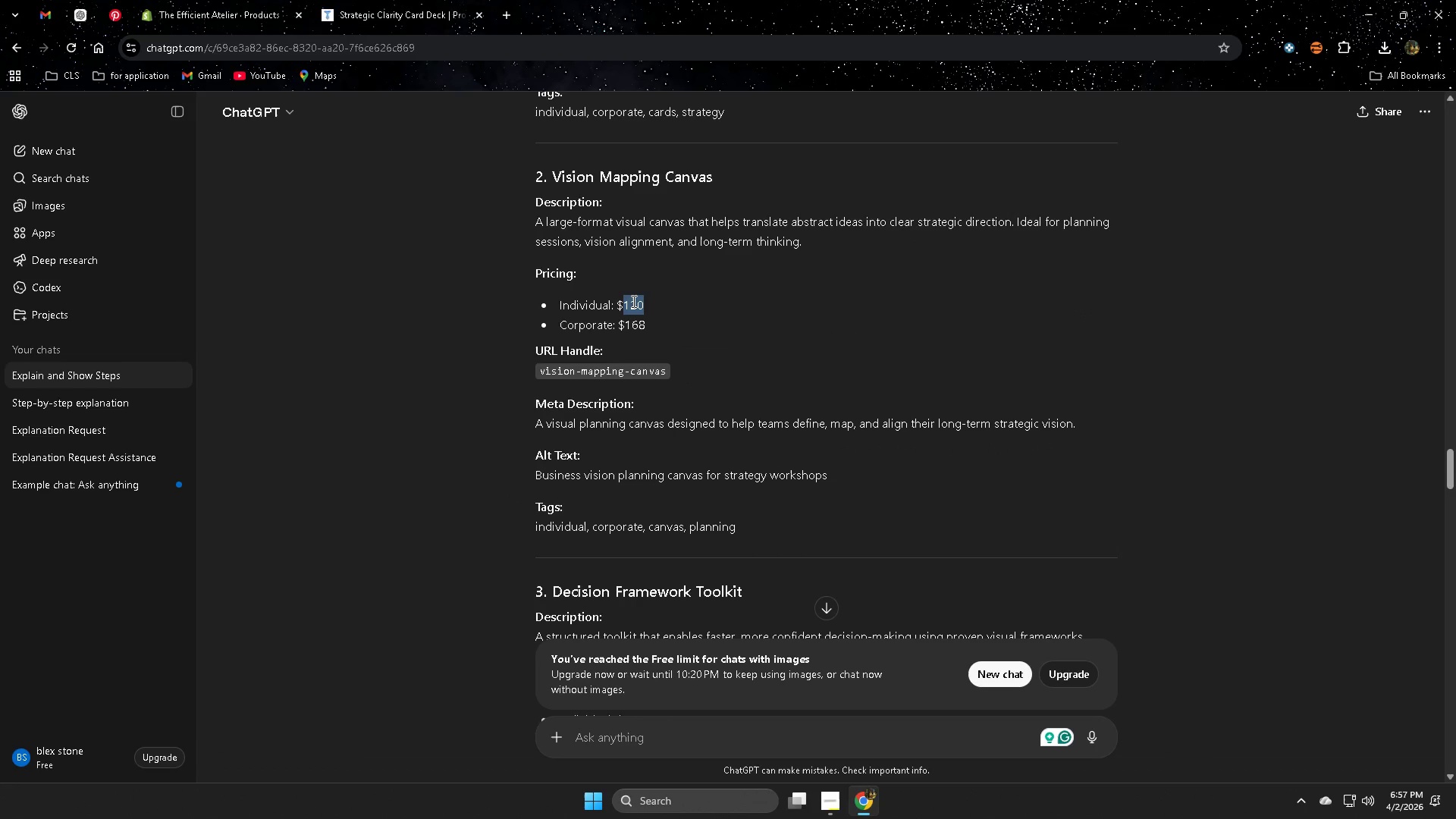 
triple_click([632, 301])
 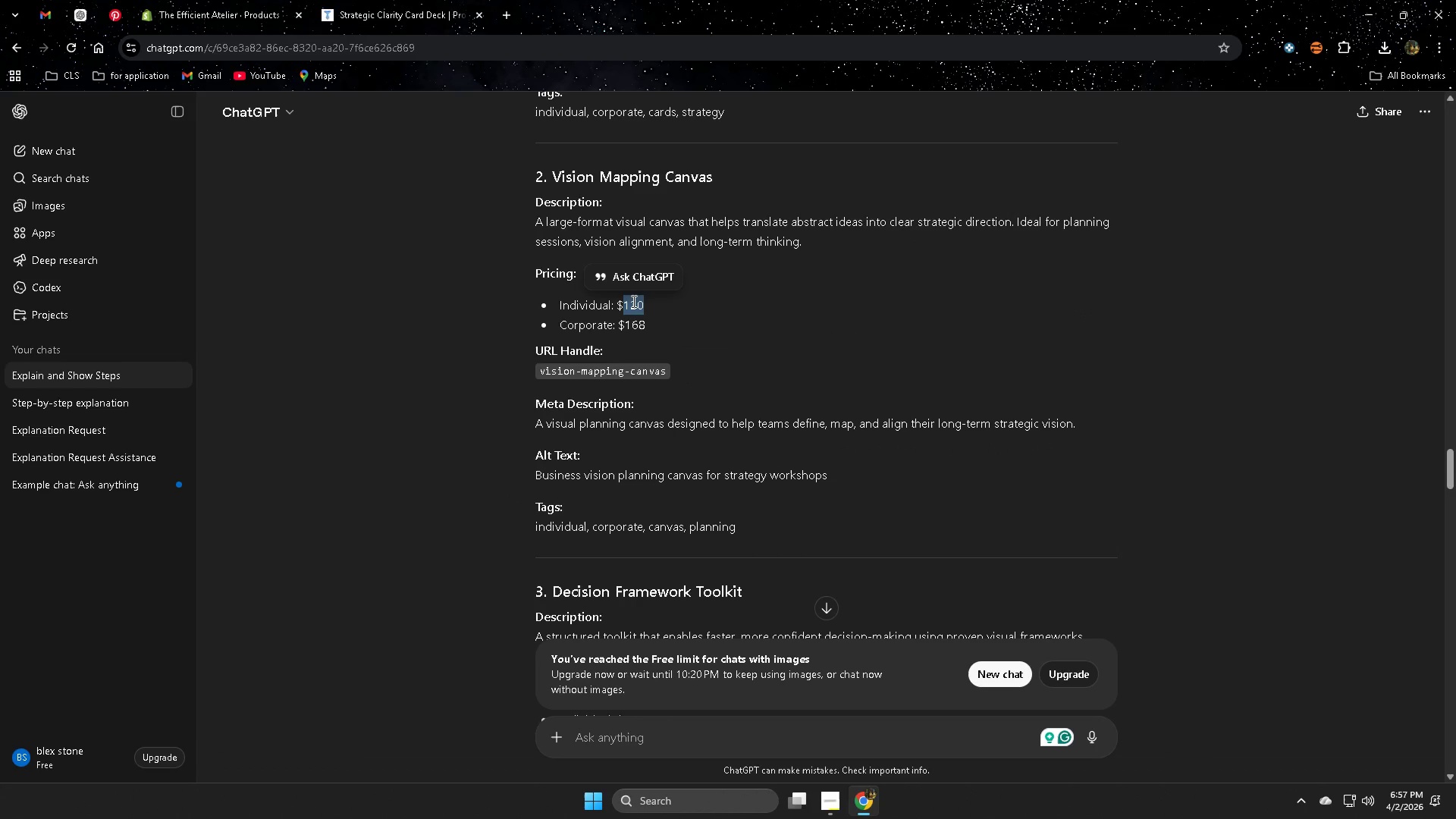 
key(Control+ControlLeft)
 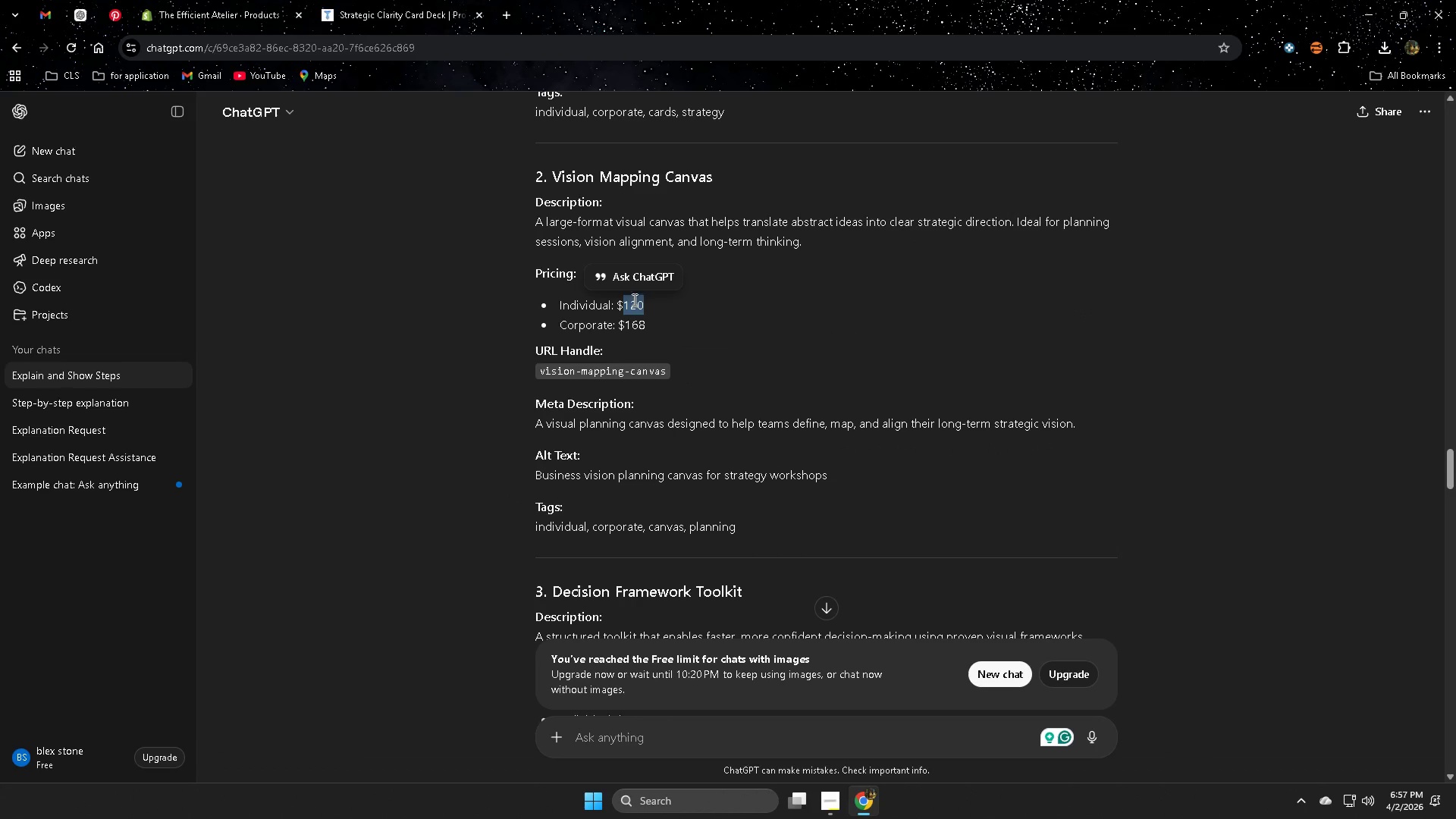 
key(Control+C)
 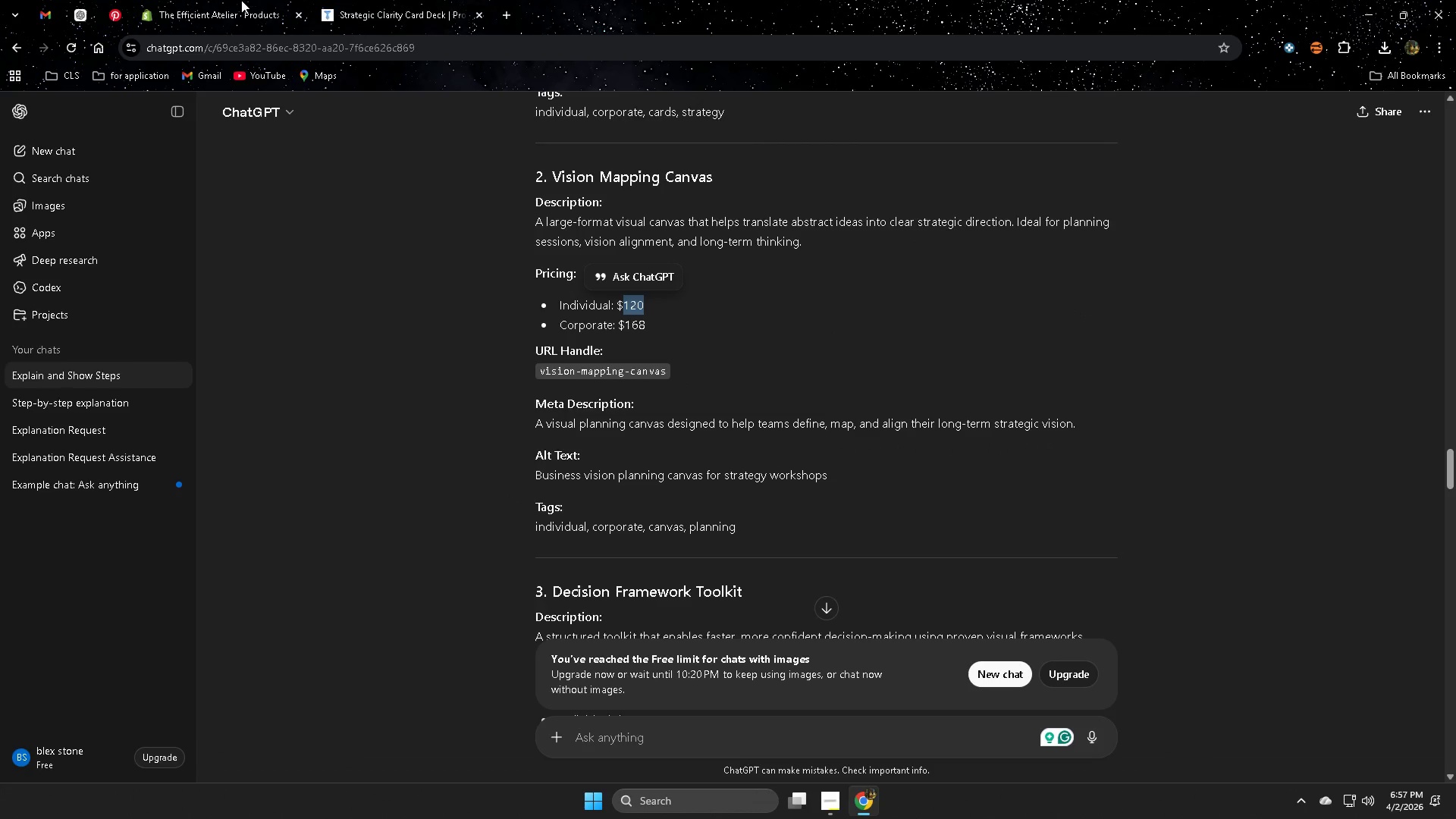 
left_click([241, 0])
 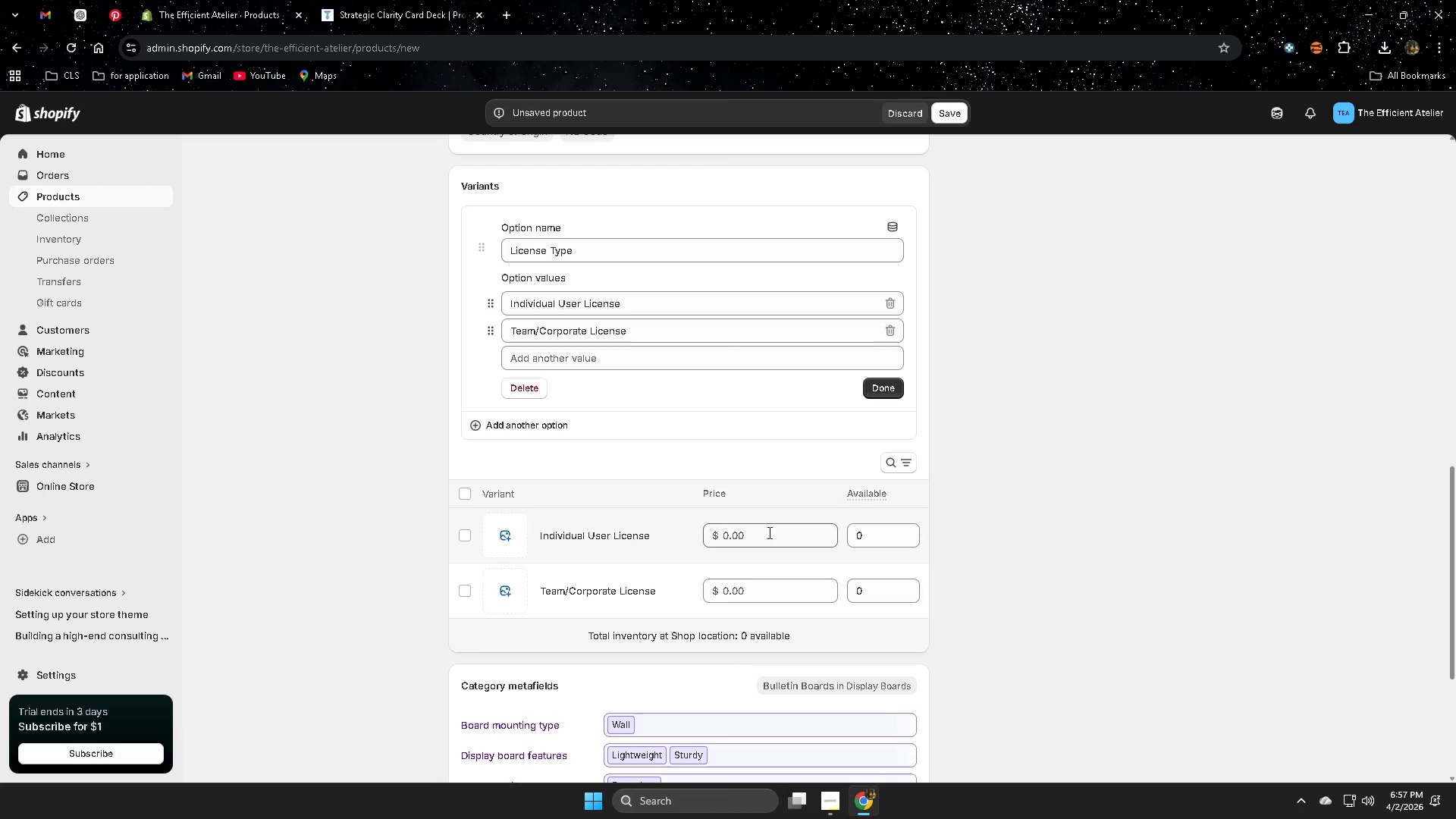 
double_click([768, 535])
 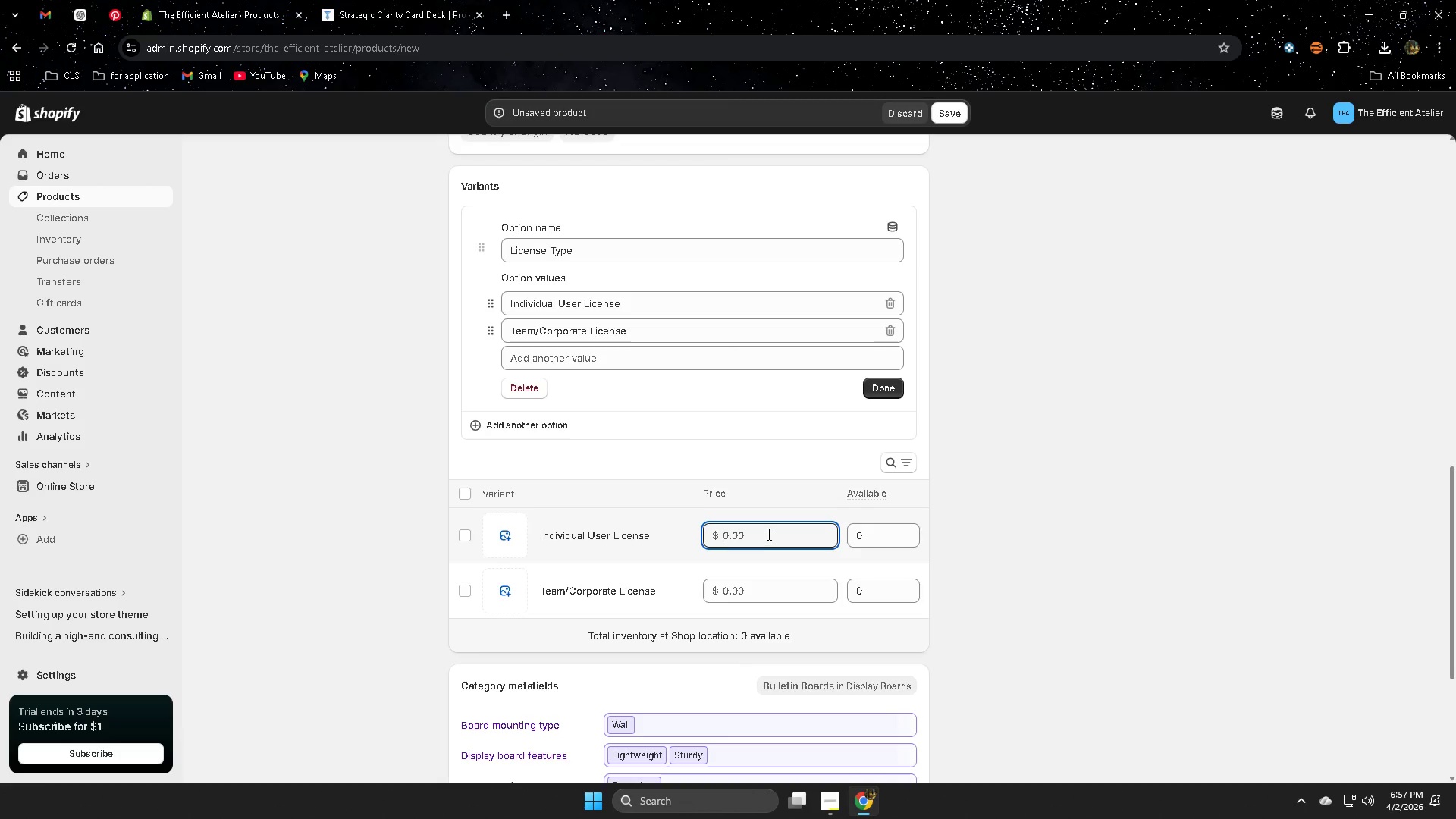 
key(Control+ControlLeft)
 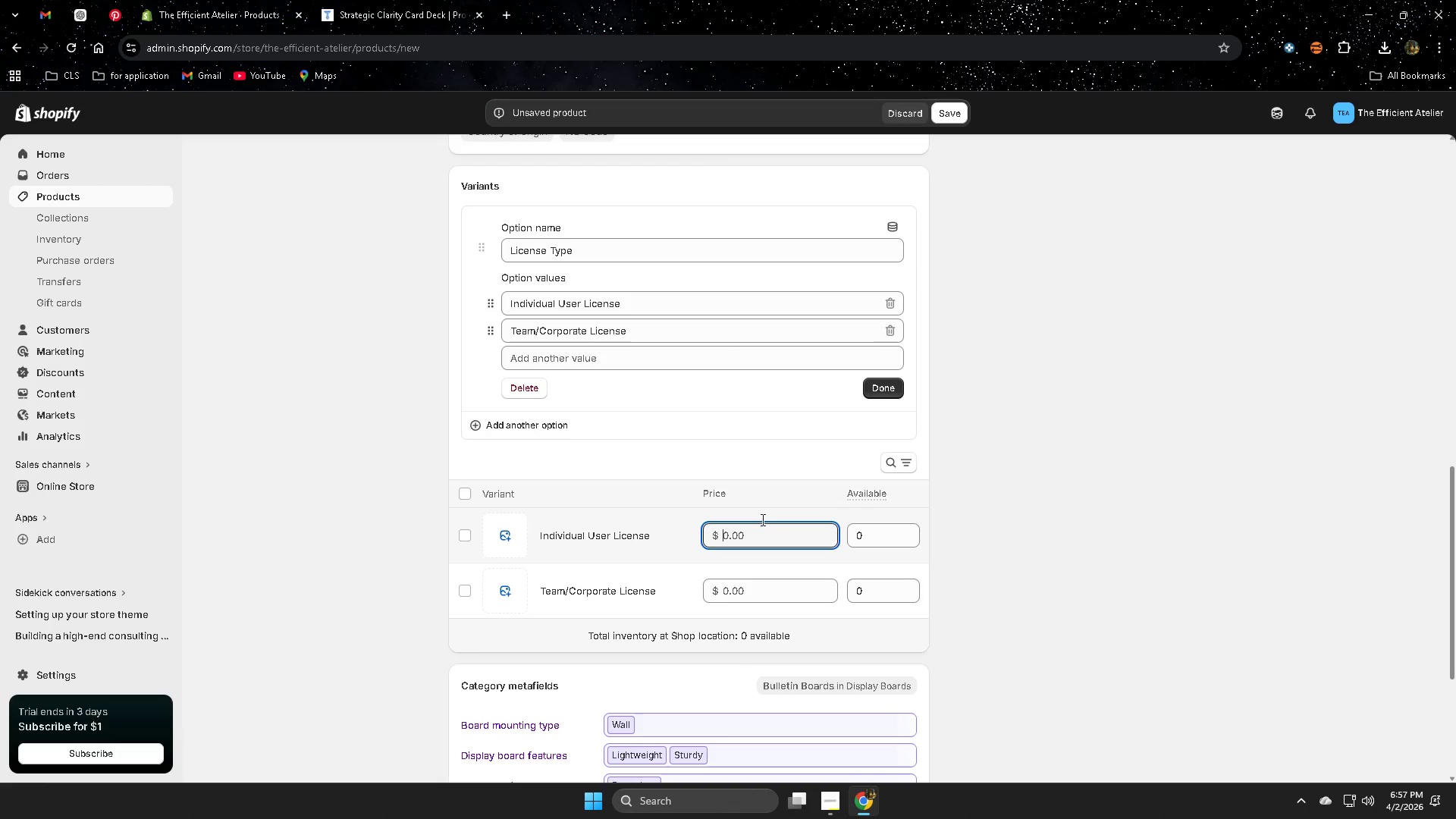 
key(Control+V)
 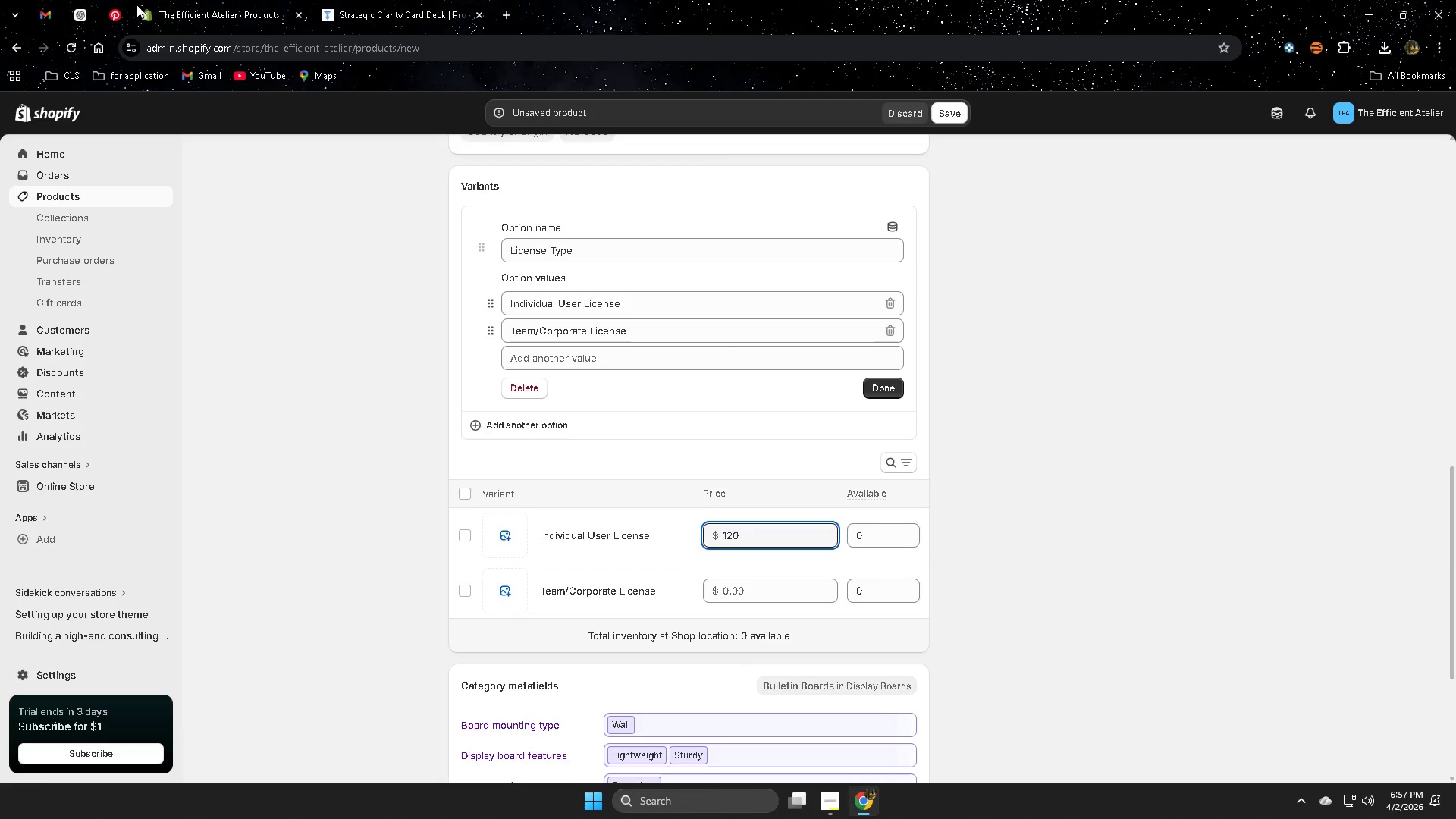 
left_click([187, 4])
 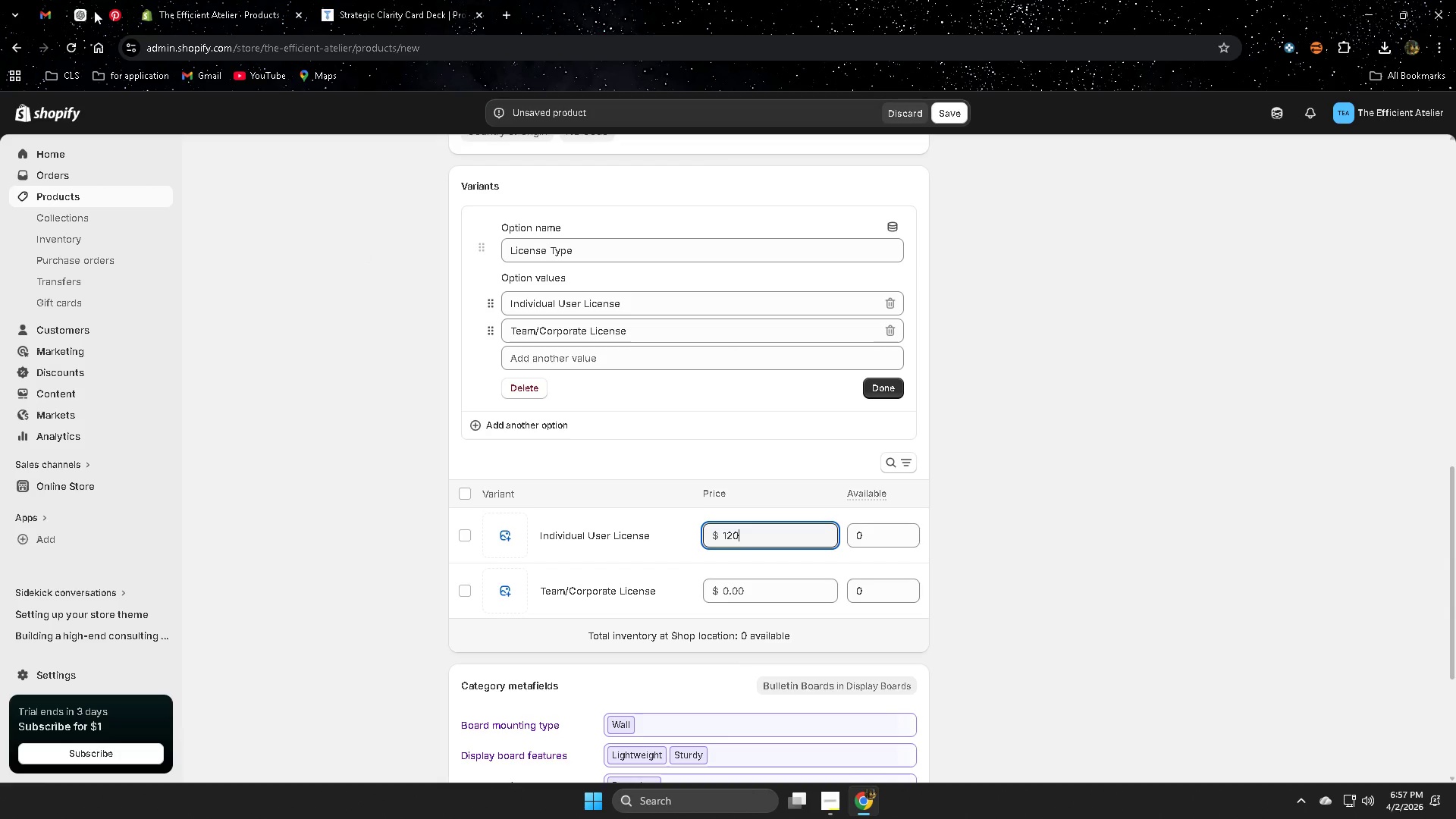 
left_click([87, 11])
 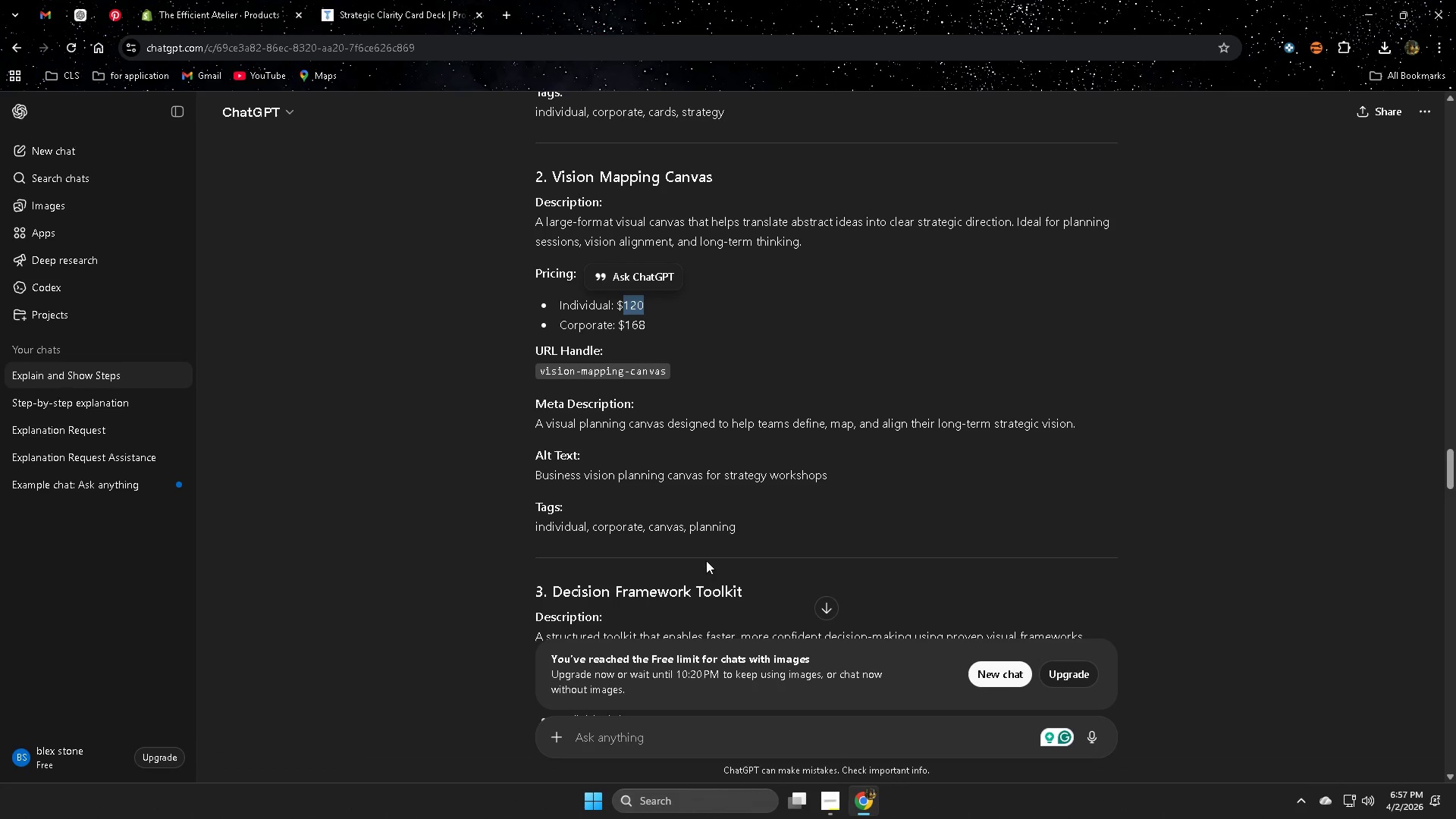 
scroll: coordinate [689, 510], scroll_direction: down, amount: 4.0
 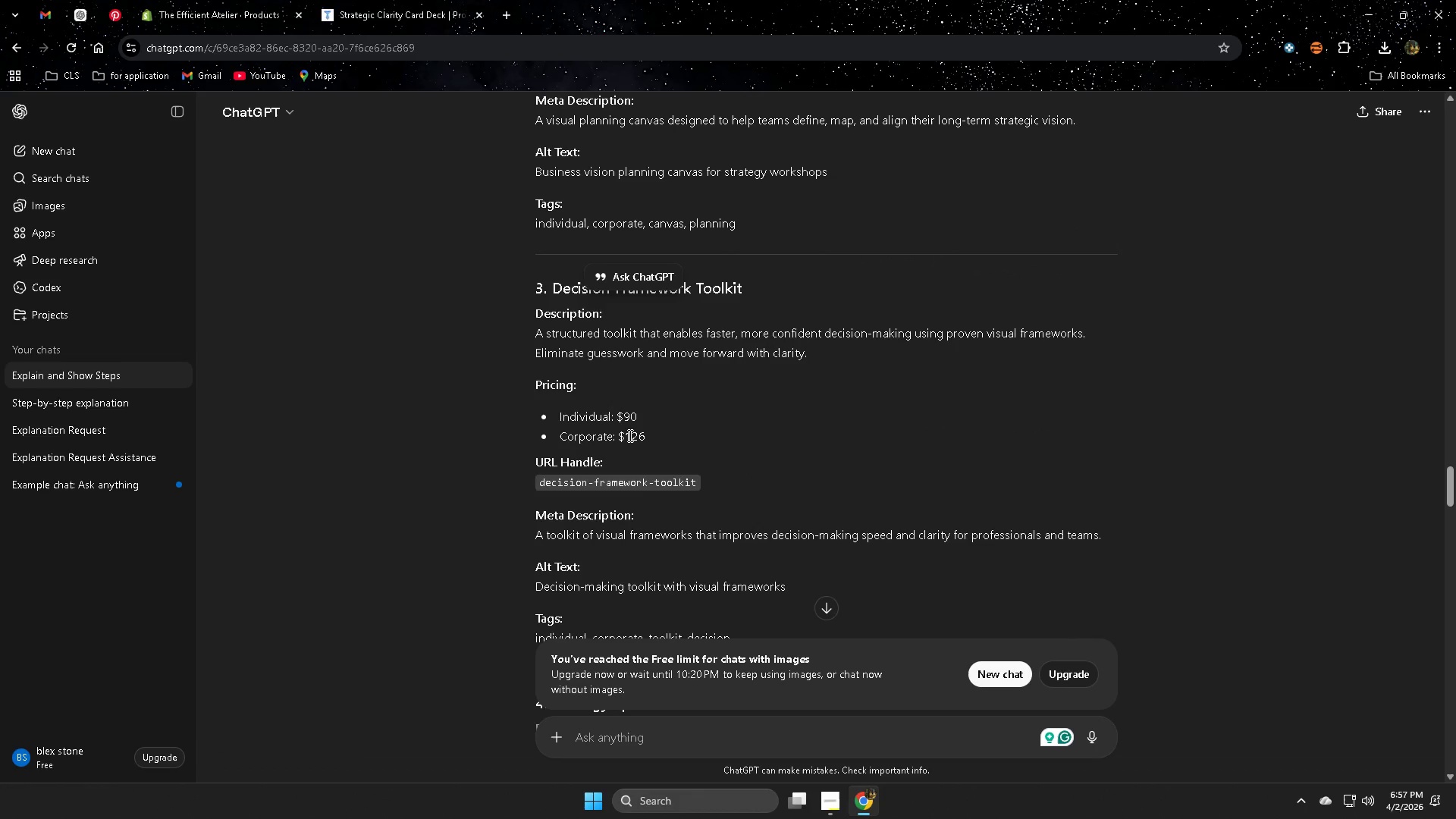 
double_click([629, 435])
 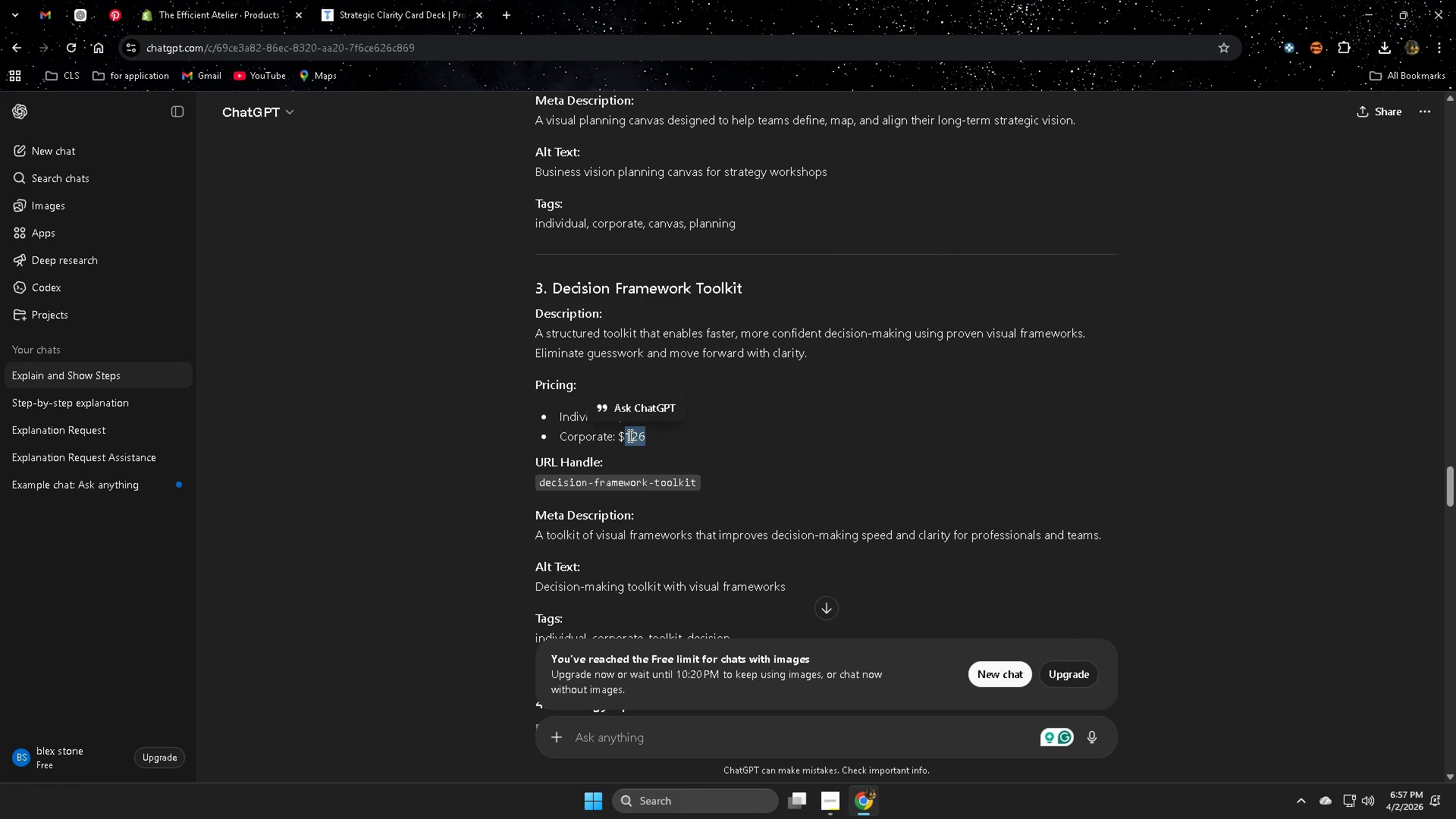 
key(Control+ControlLeft)
 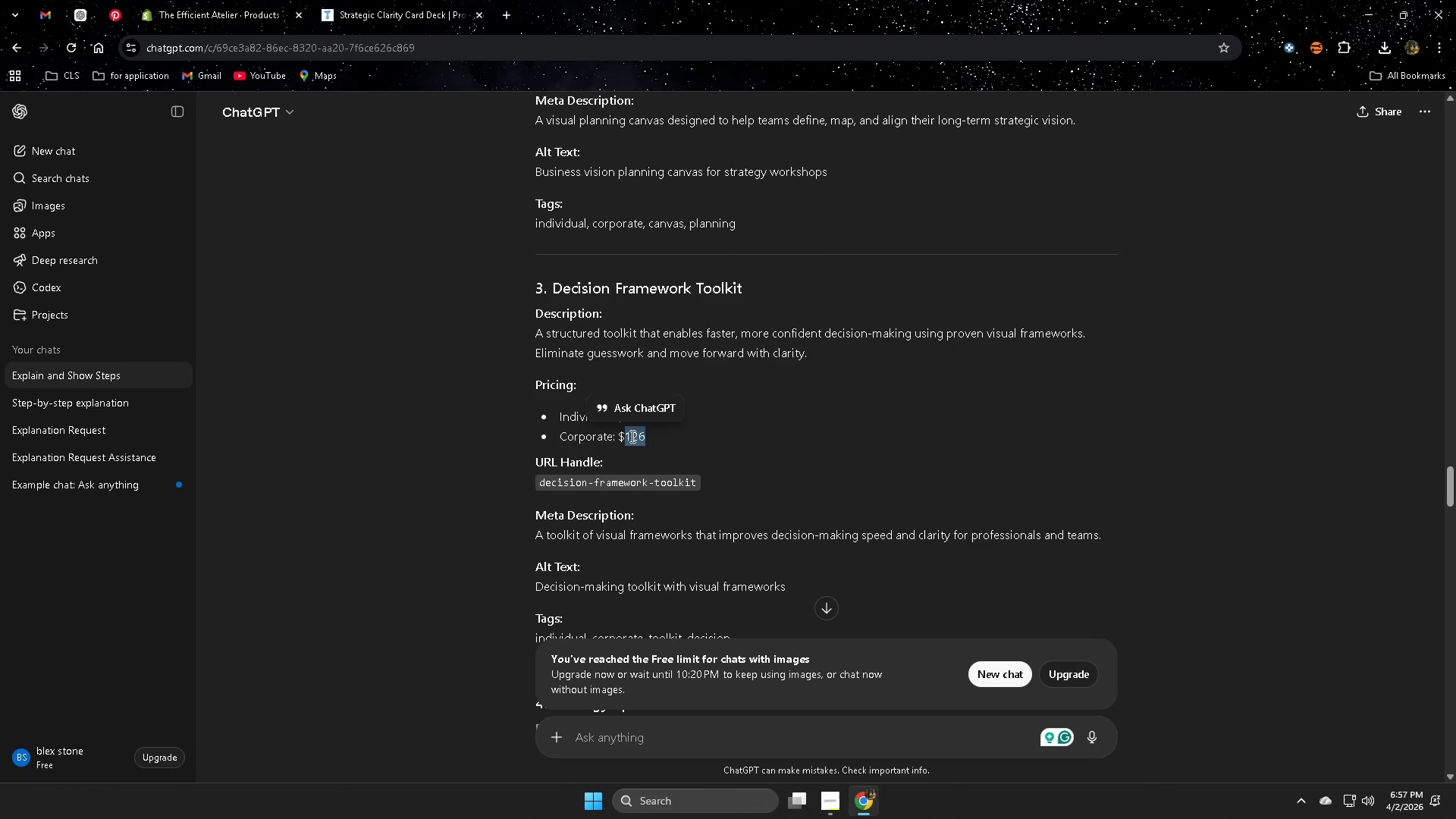 
key(Control+C)
 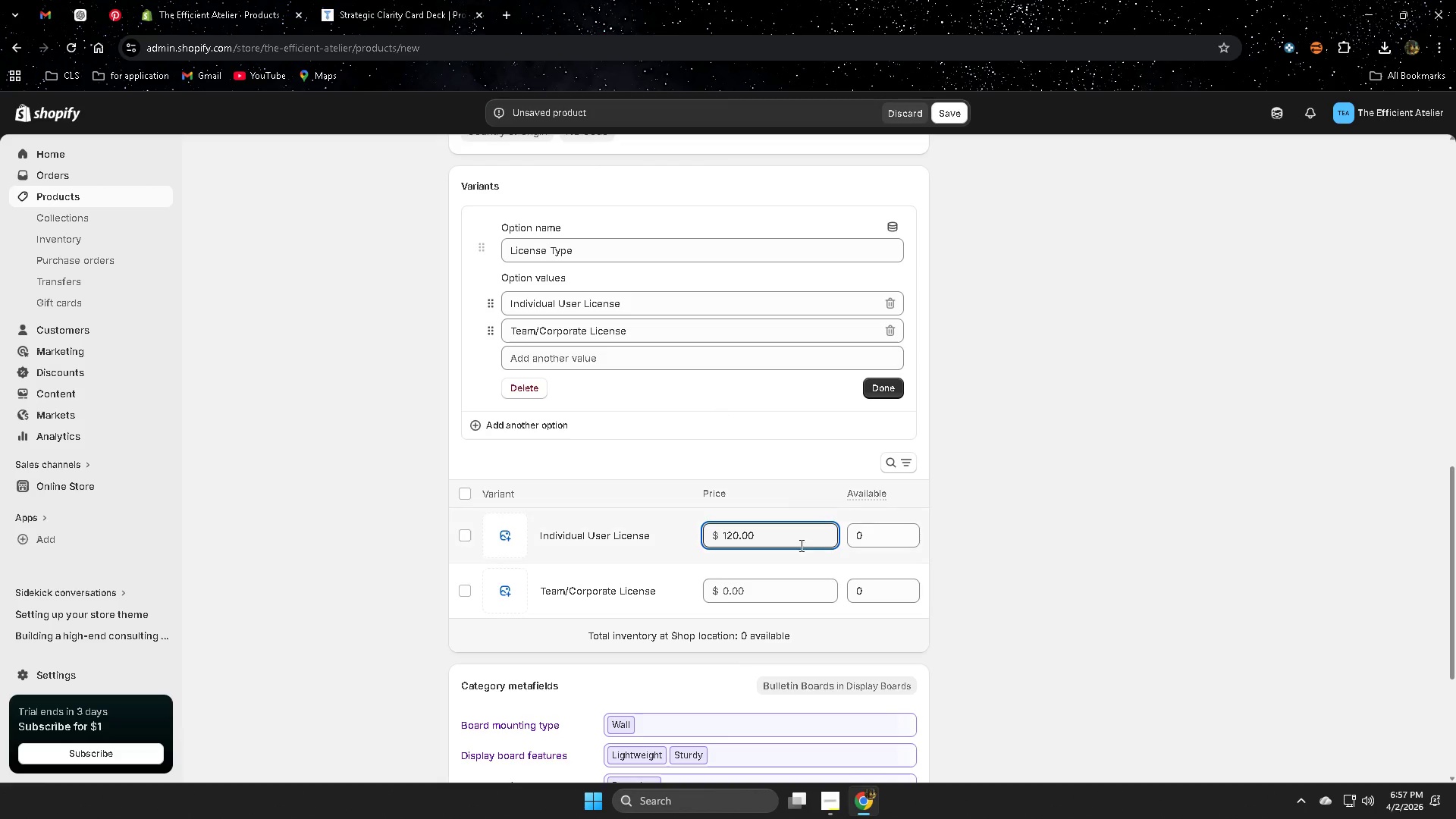 
left_click([770, 589])
 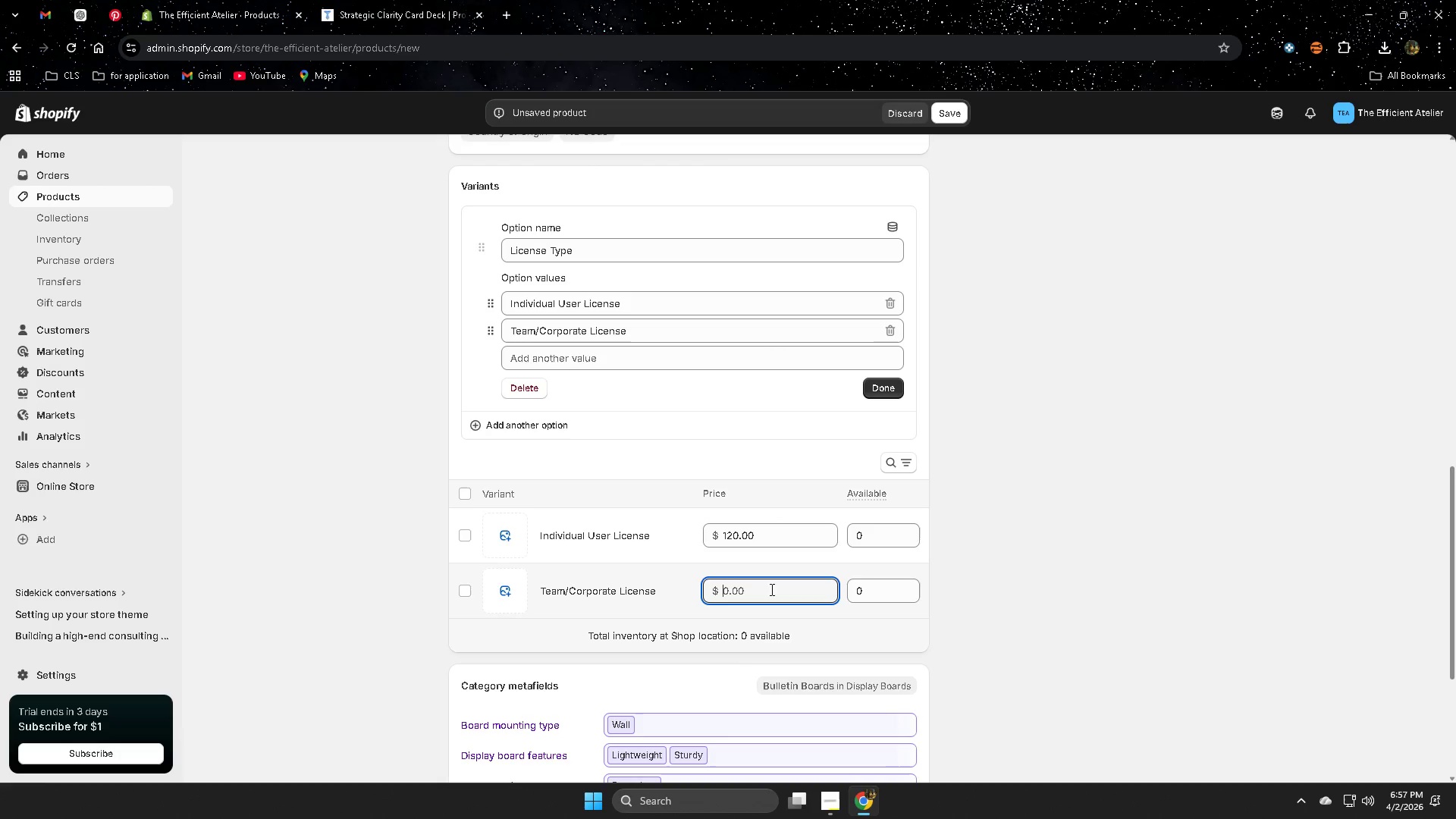 
key(Control+V)
 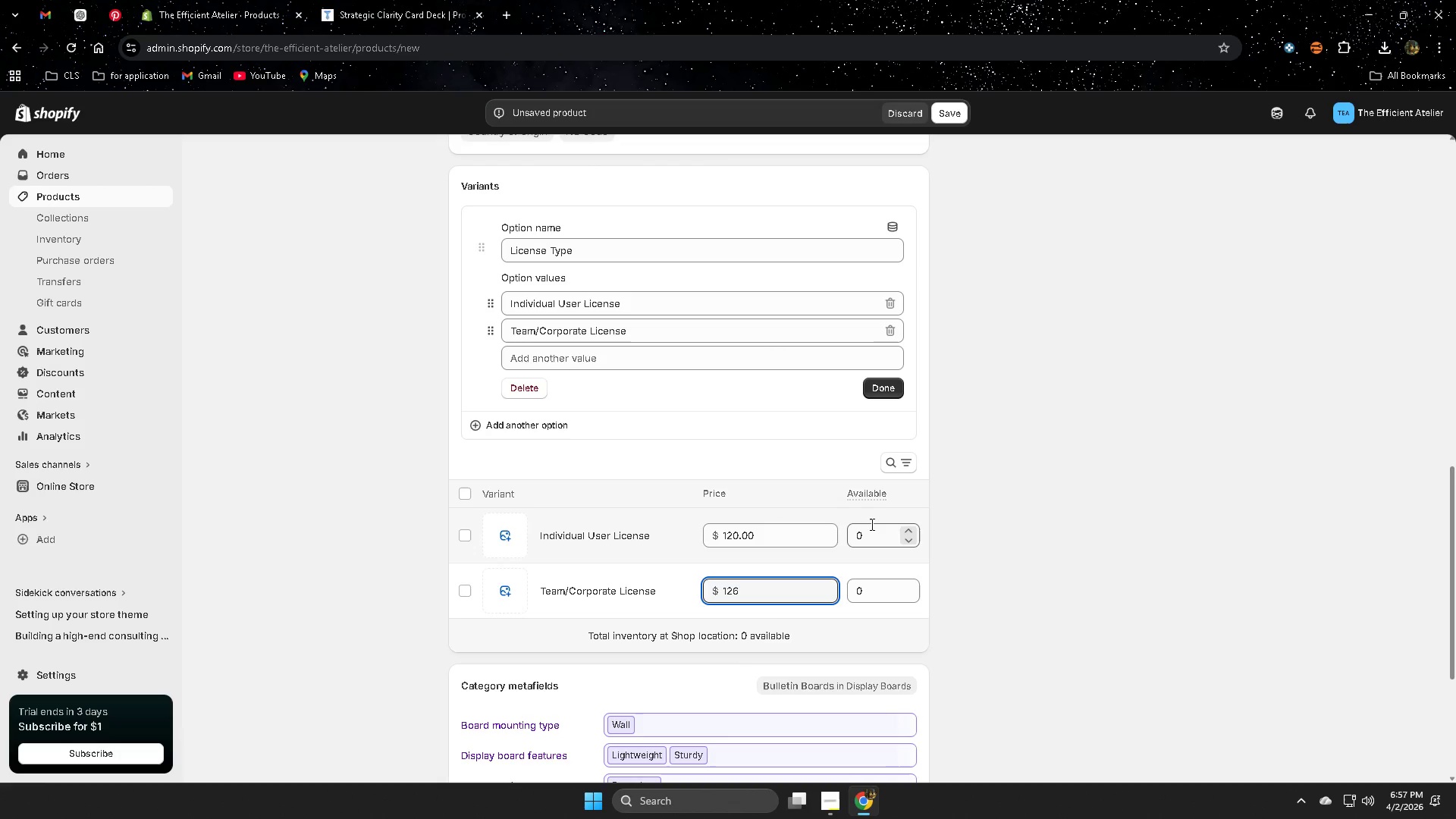 
left_click([868, 534])
 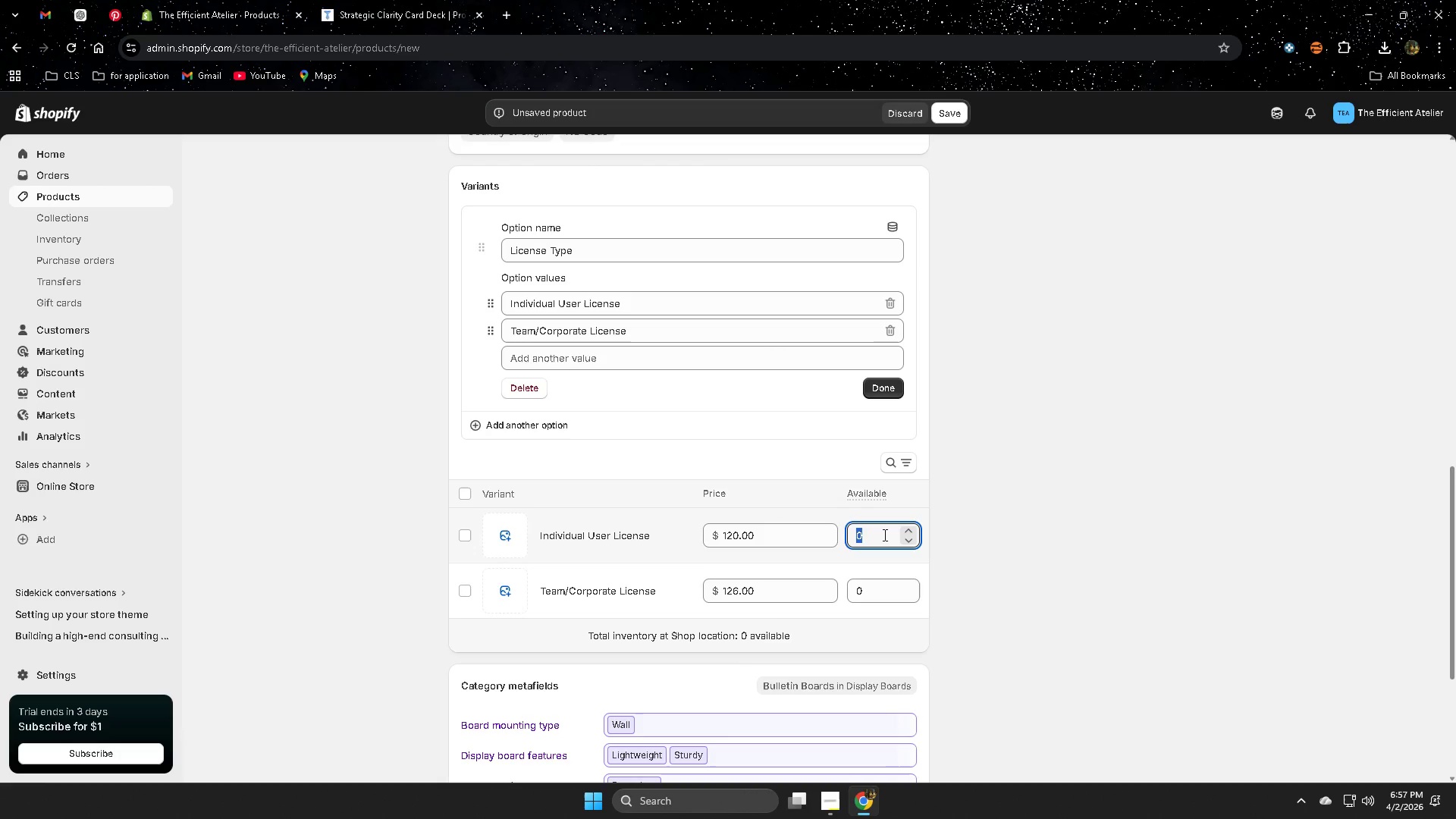 
key(Numpad5)
 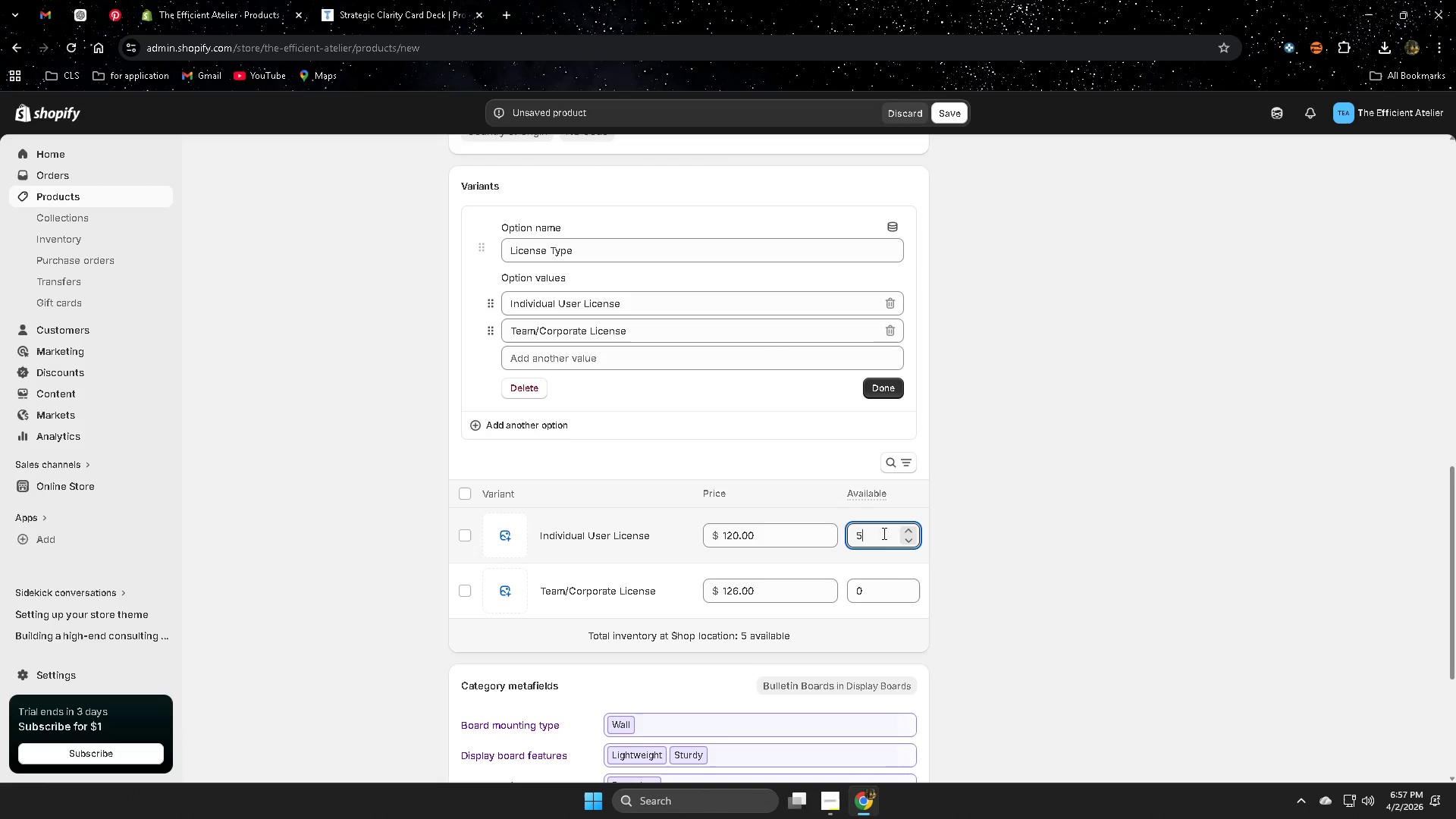 
key(Numpad0)
 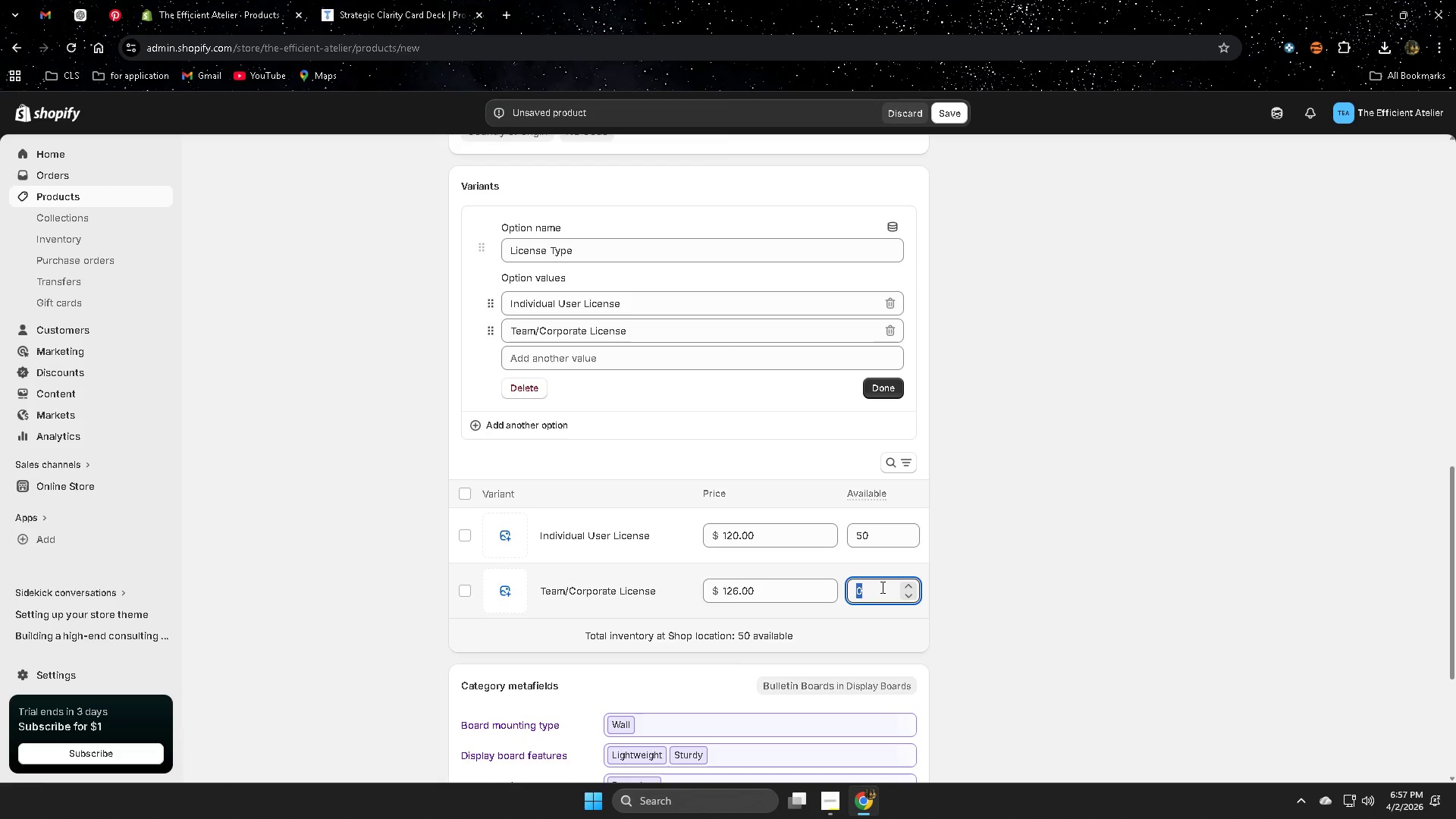 
key(Numpad5)
 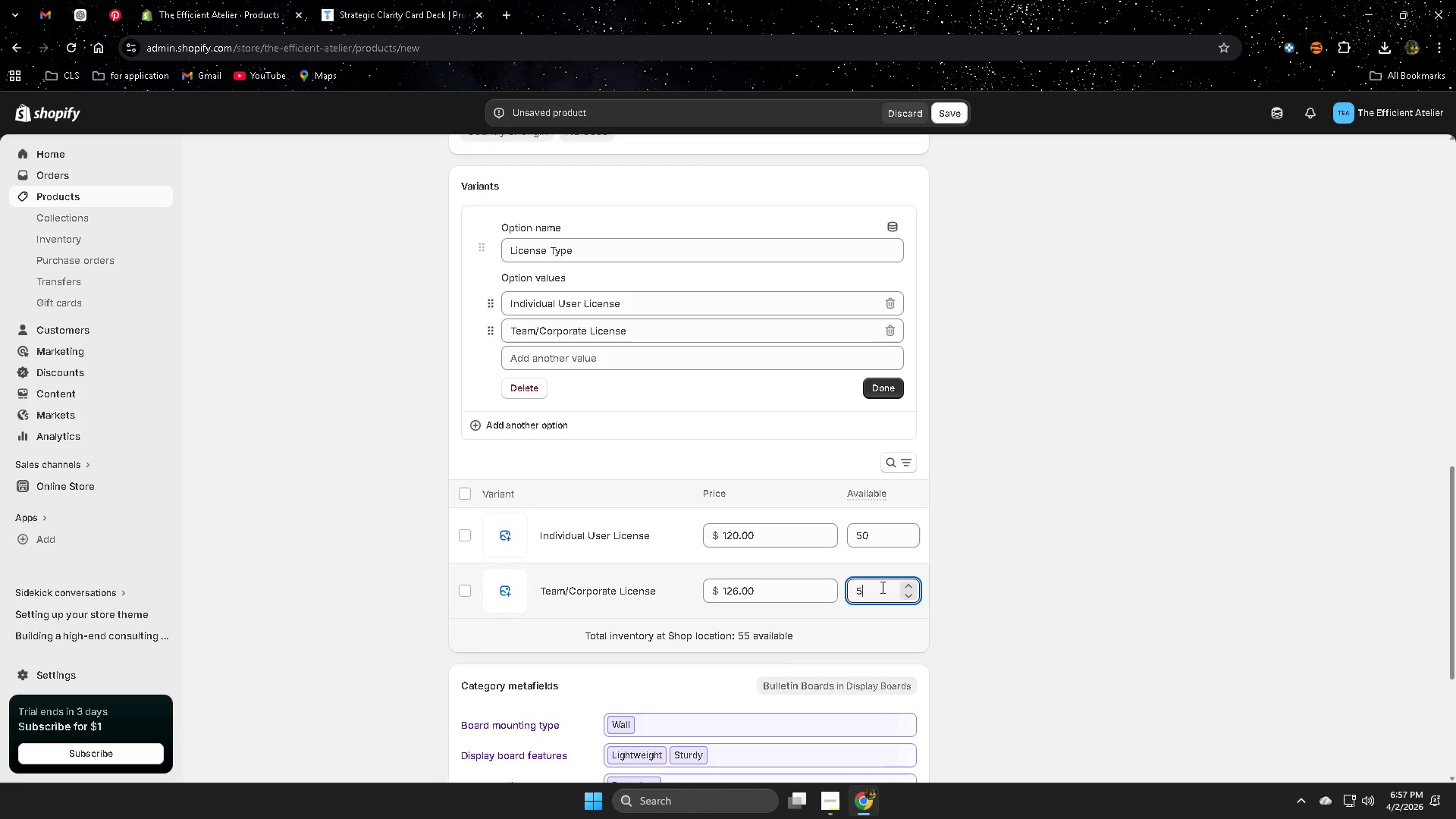 
key(Numpad0)
 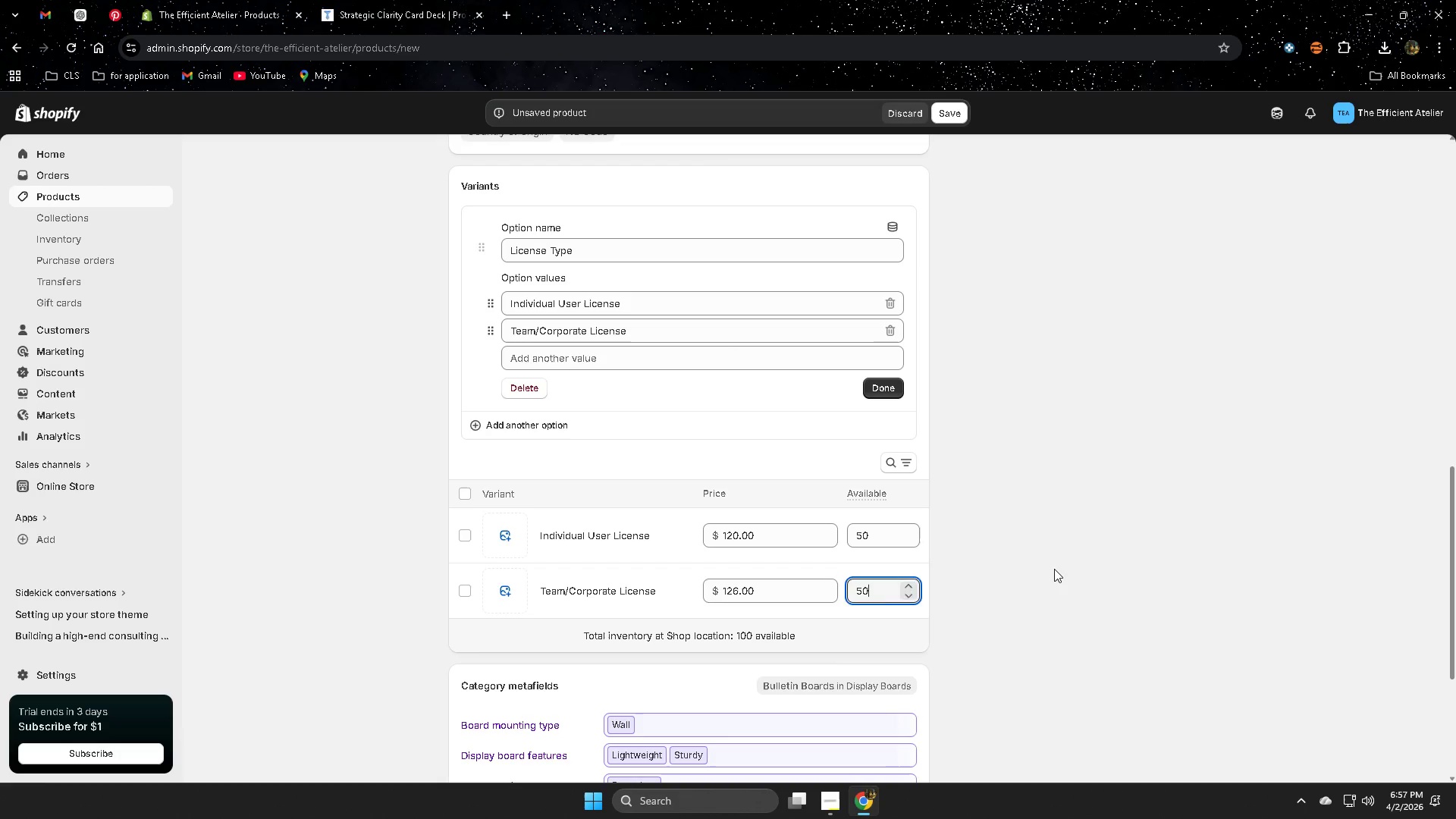 
left_click([1054, 569])
 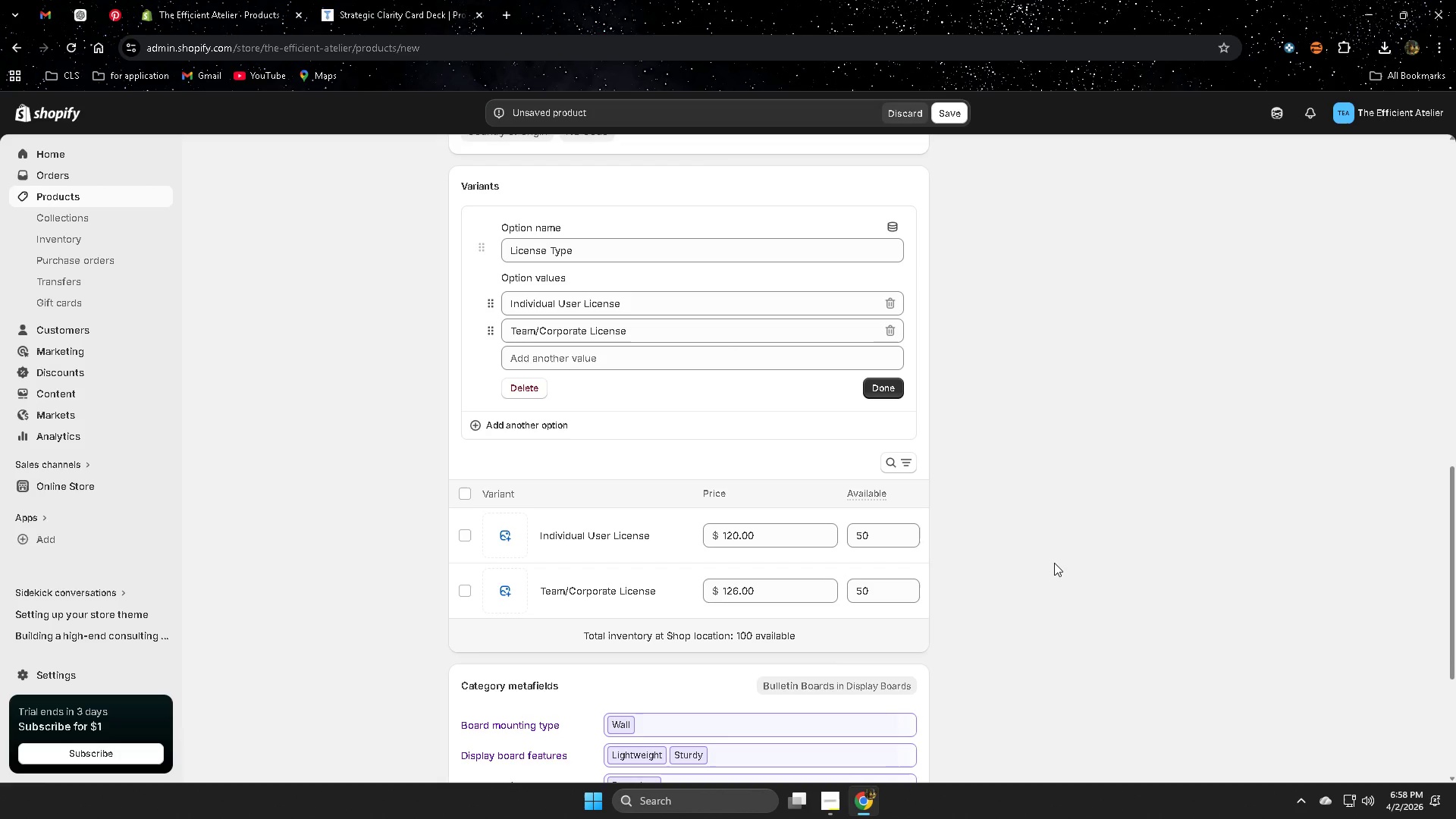 
scroll: coordinate [1053, 640], scroll_direction: down, amount: 6.0
 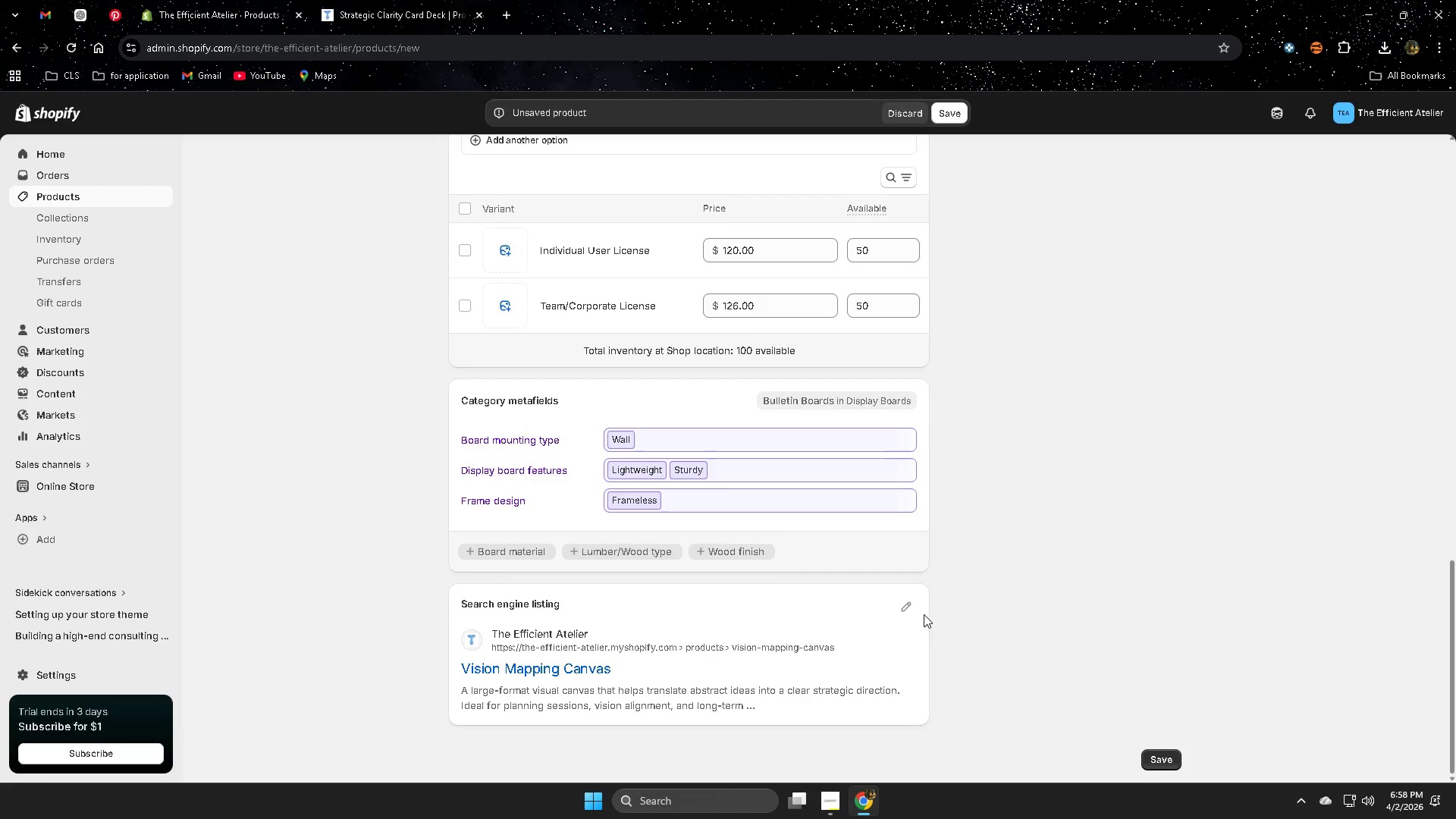 
left_click([910, 607])
 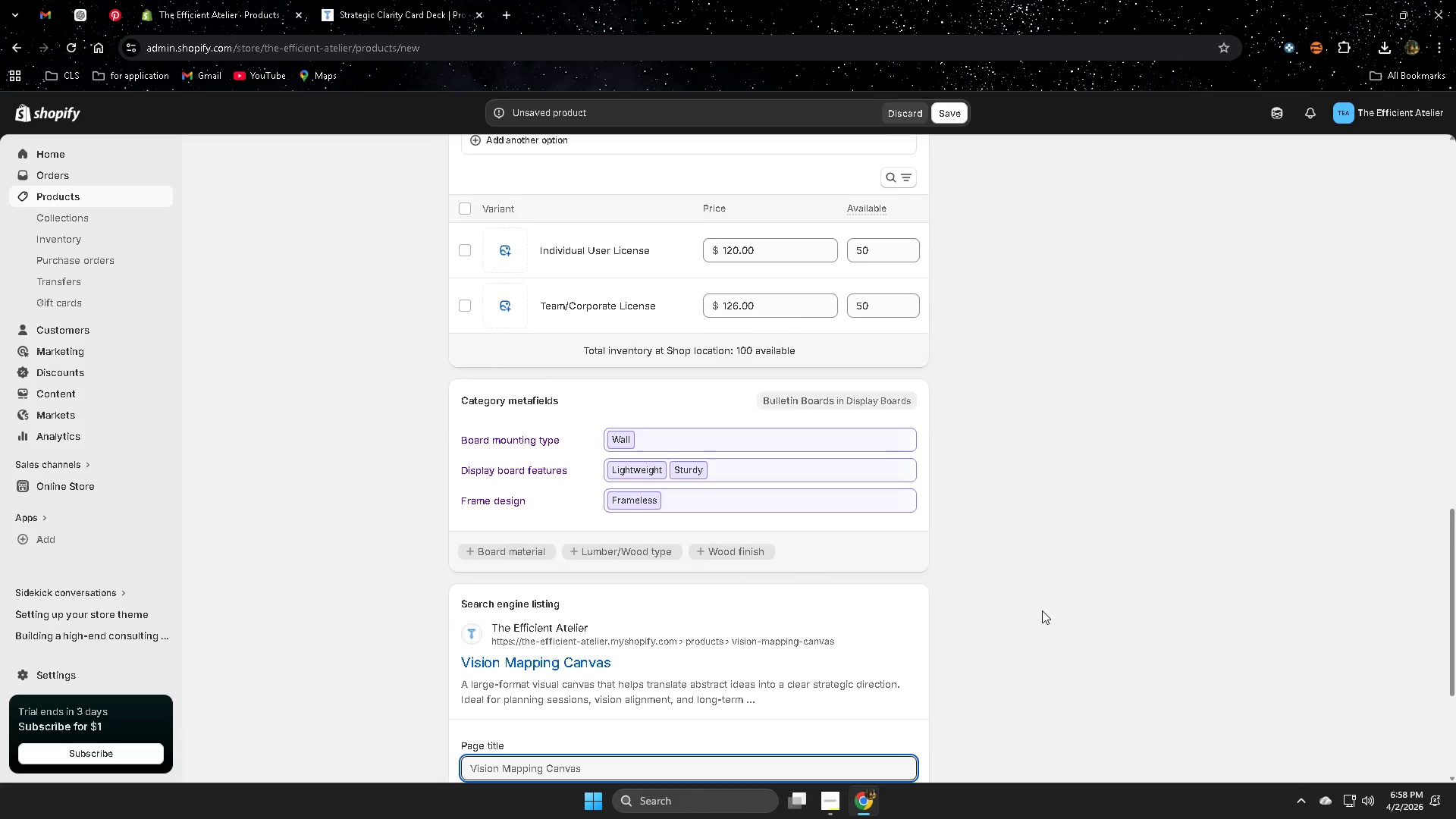 
scroll: coordinate [1042, 610], scroll_direction: down, amount: 3.0
 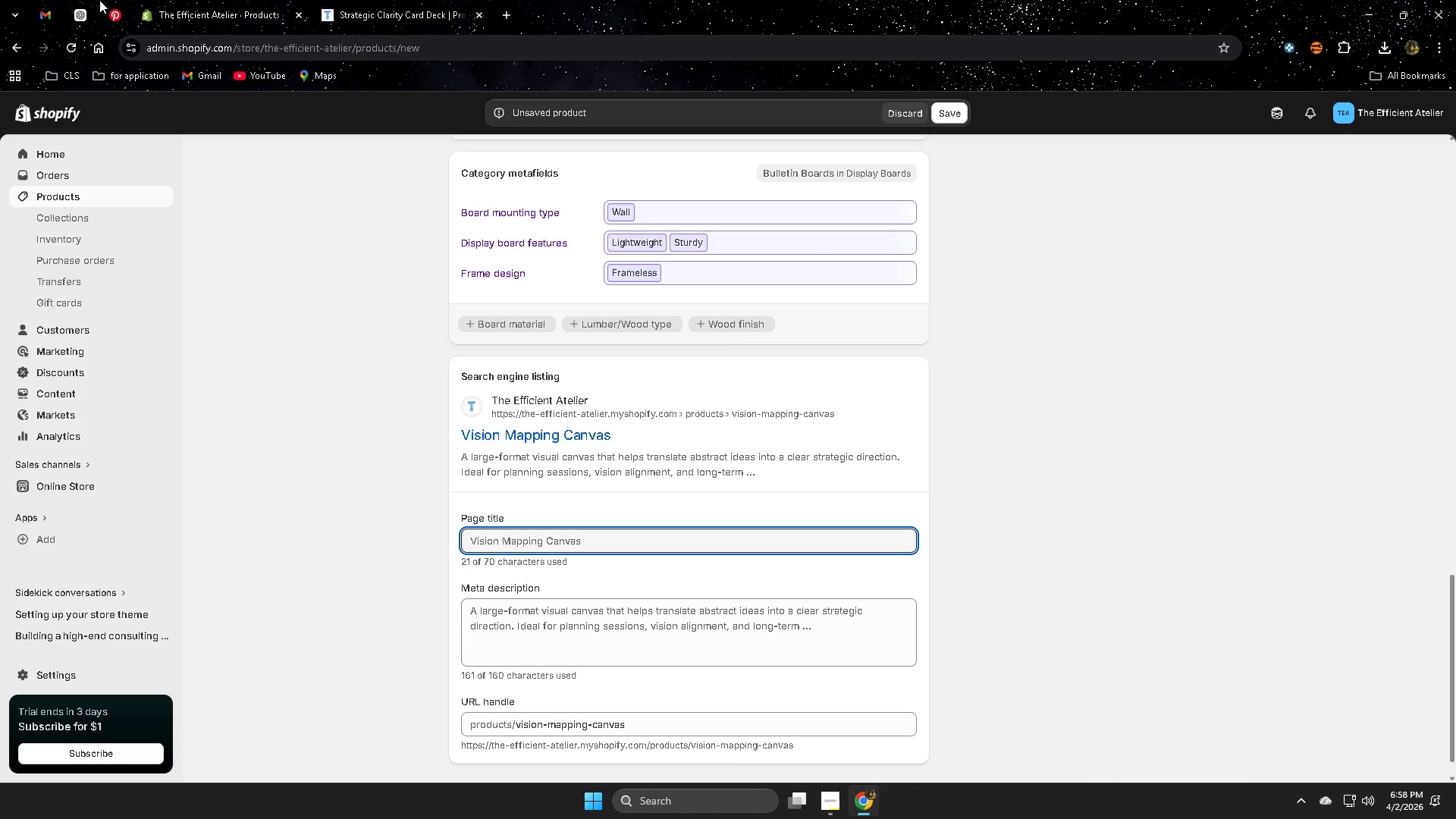 
left_click([48, 15])
 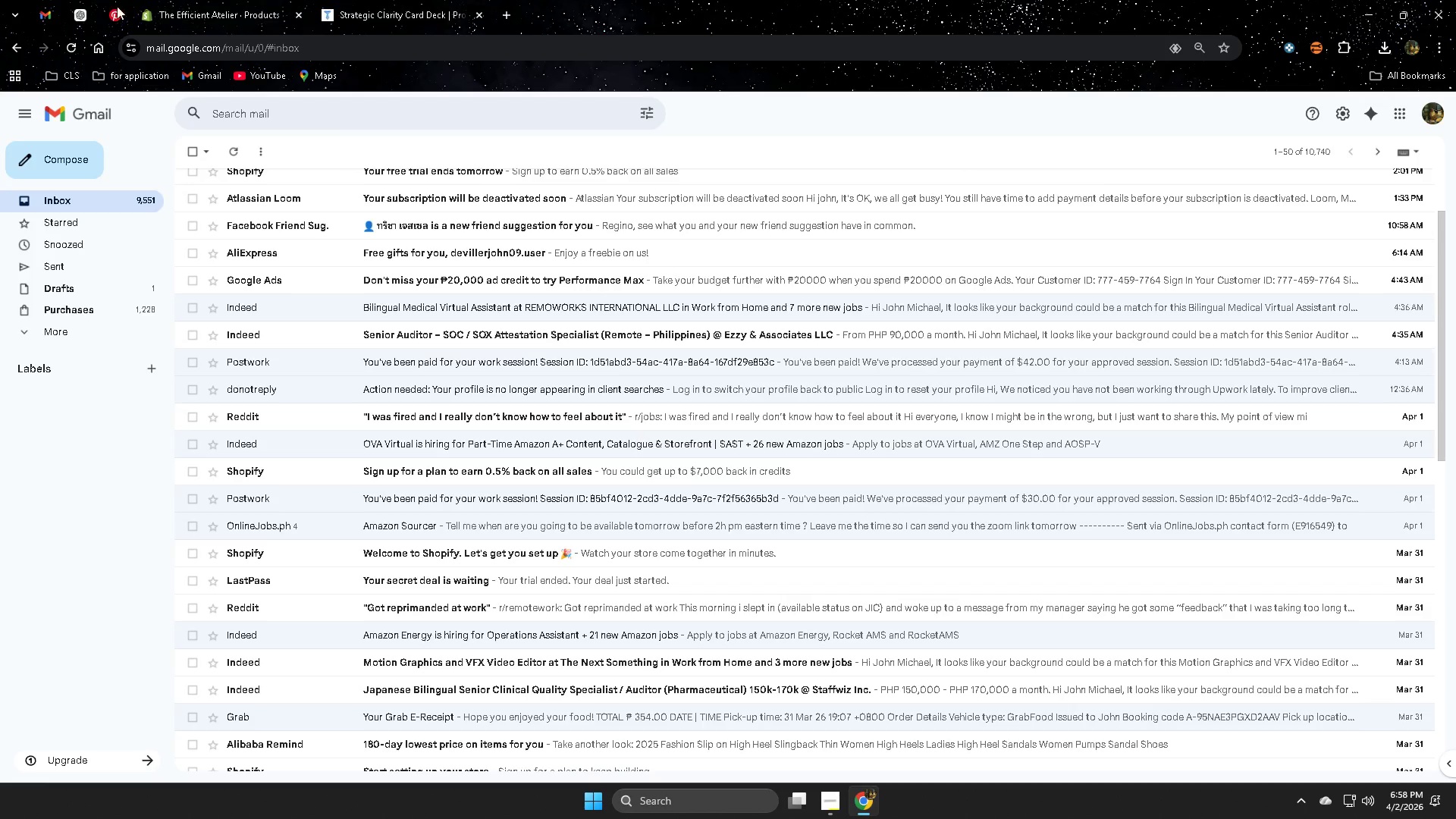 
left_click([81, 5])
 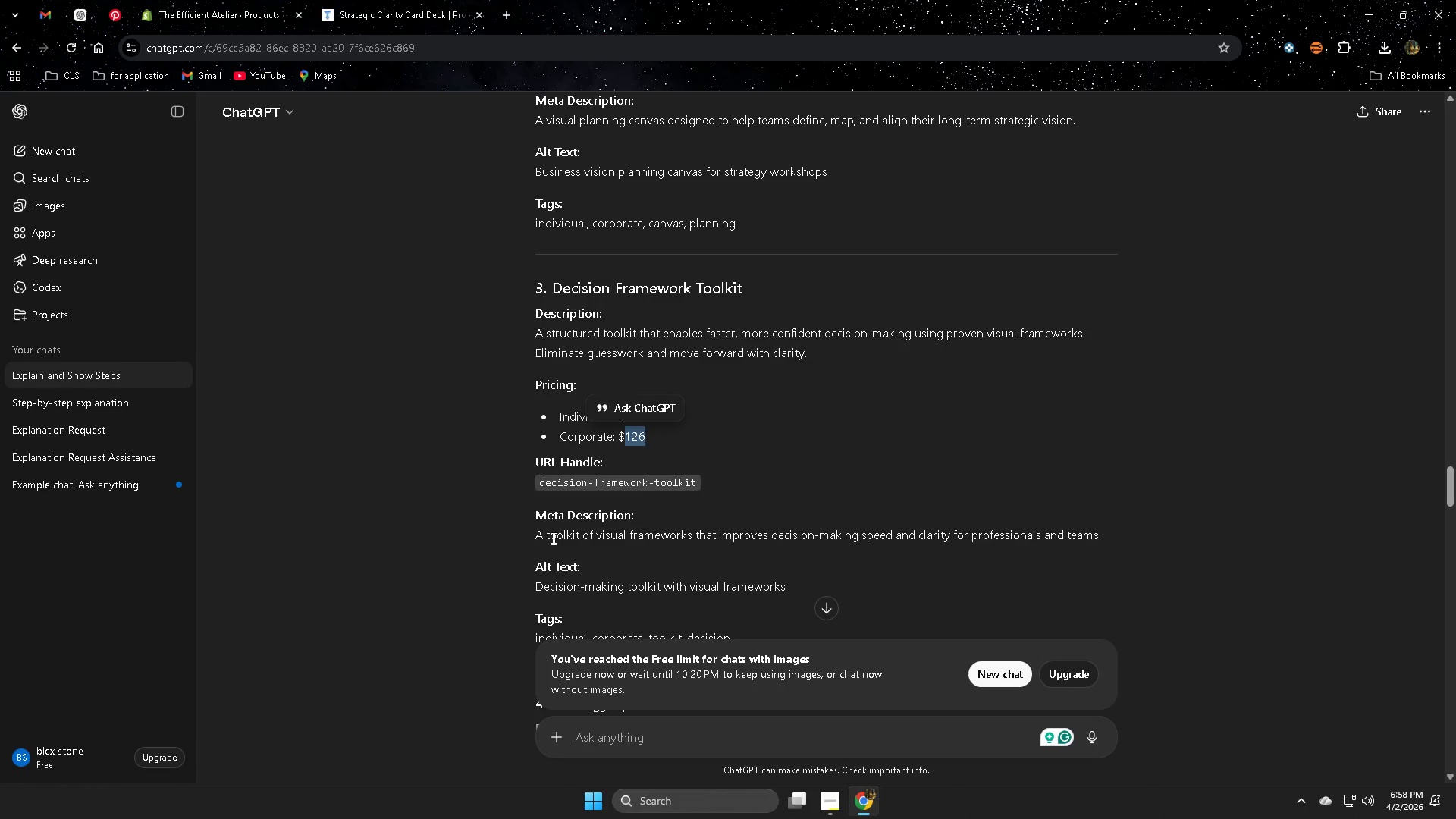 
double_click([551, 538])
 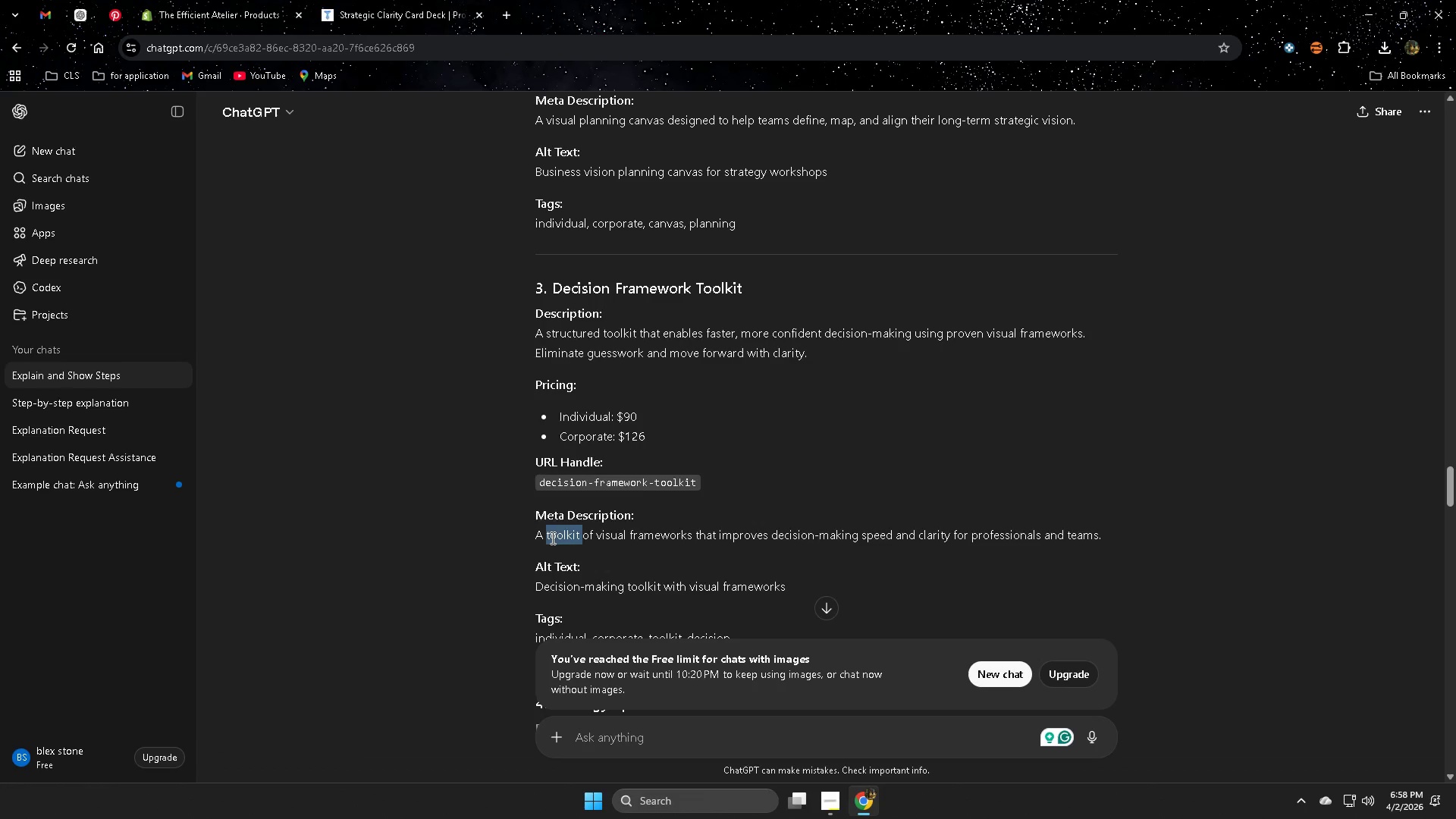 
triple_click([551, 538])
 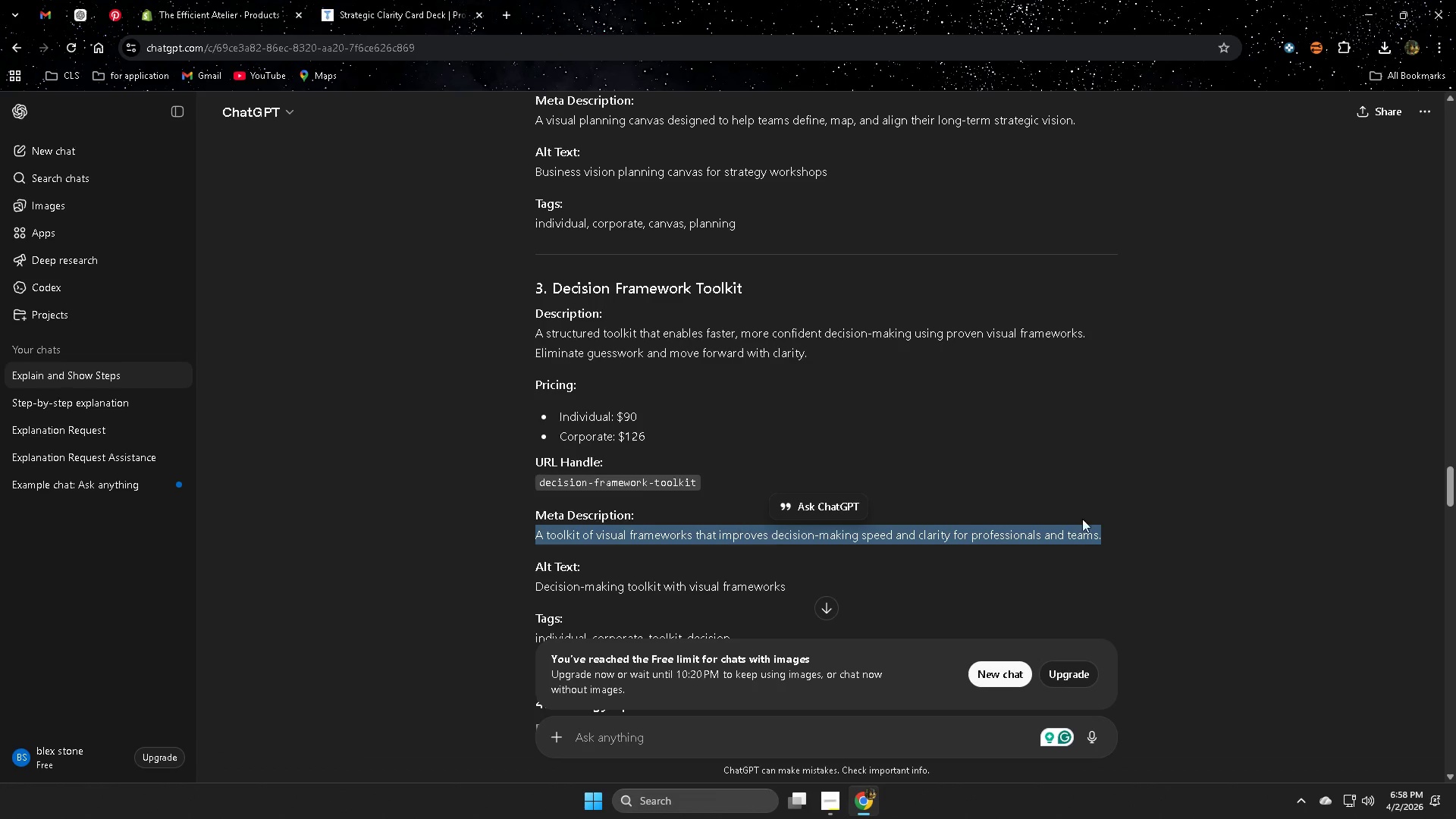 
scroll: coordinate [1278, 516], scroll_direction: down, amount: 1.0
 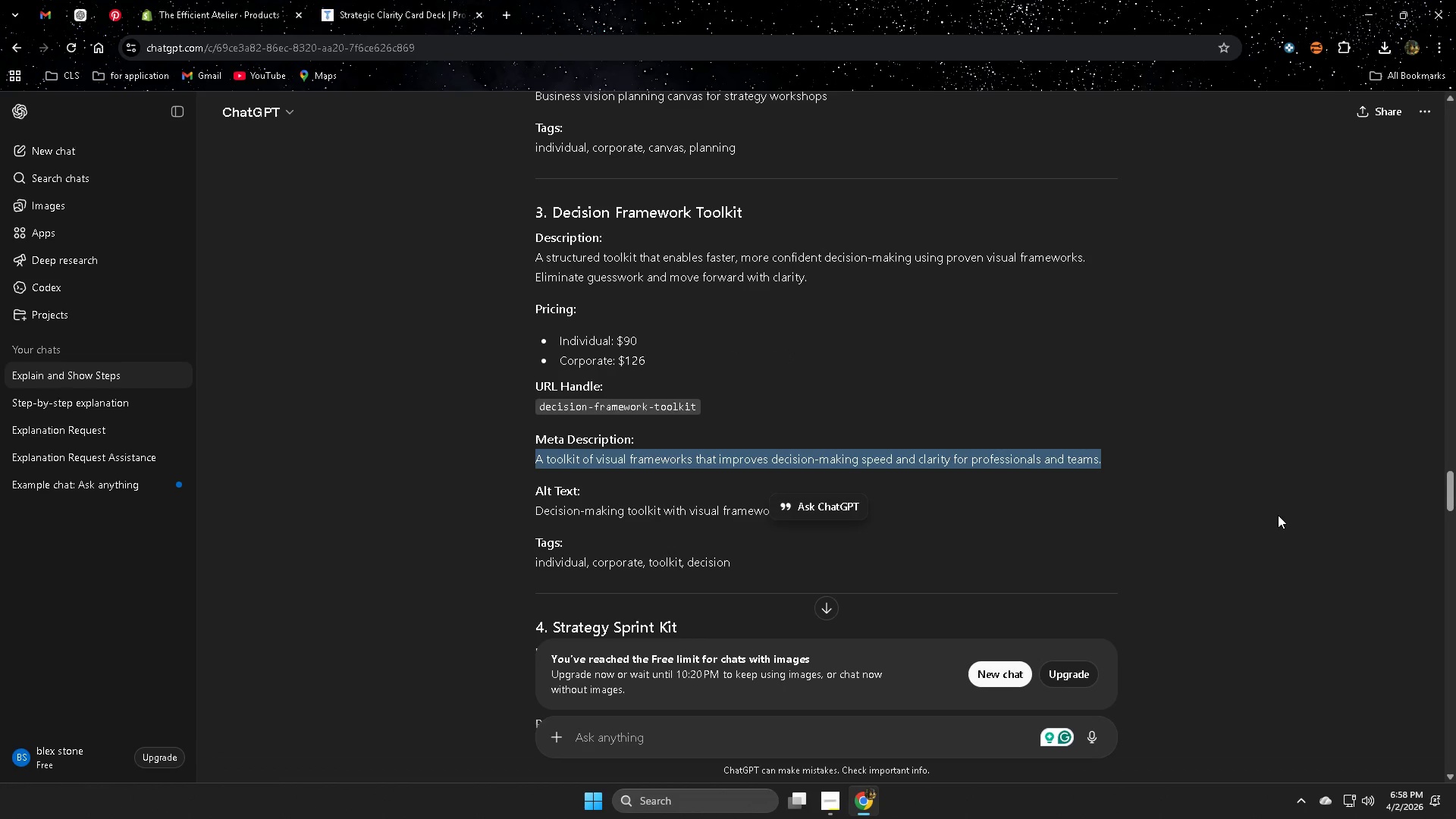 
key(Control+C)
 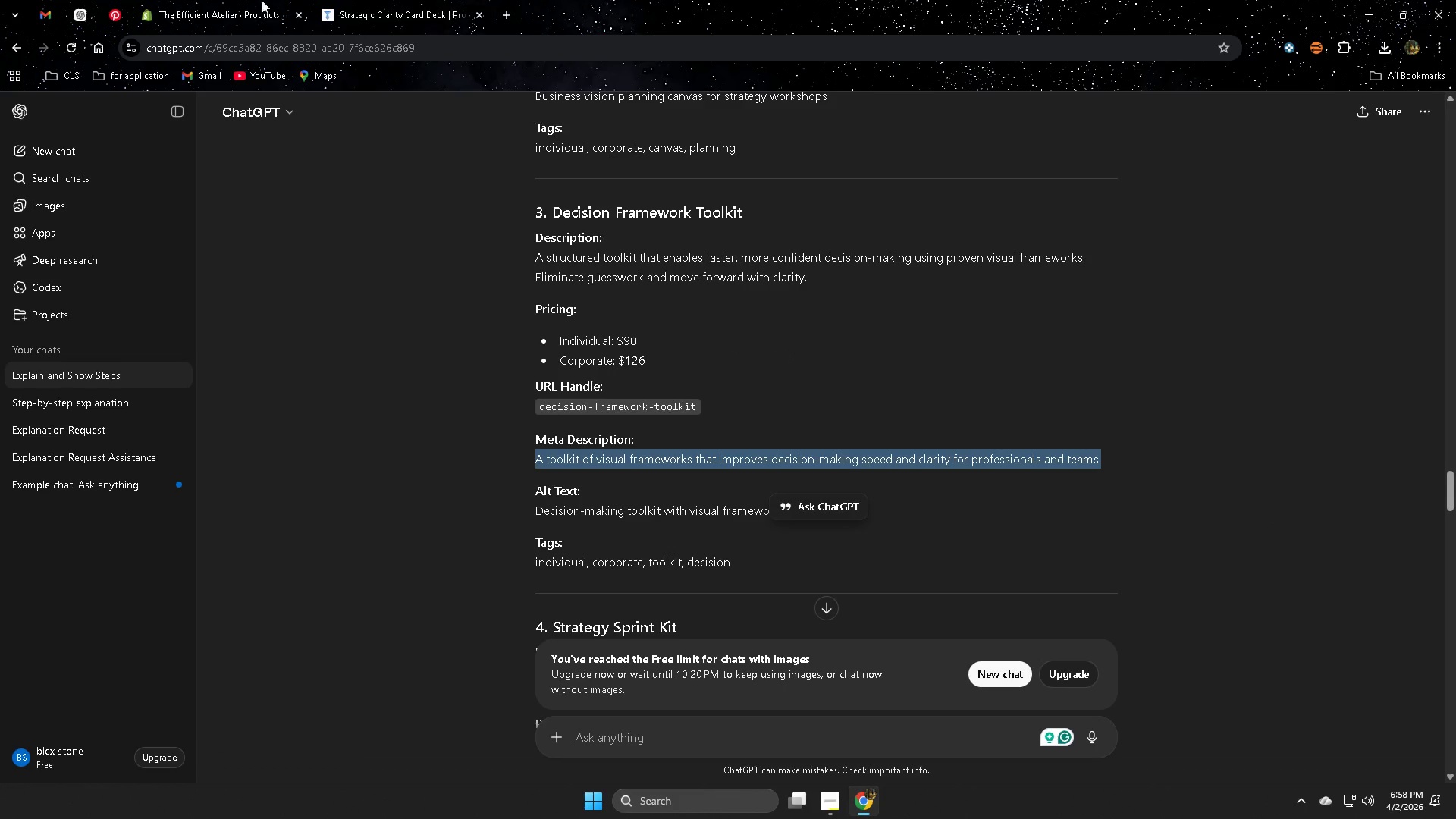 
left_click([214, 1])
 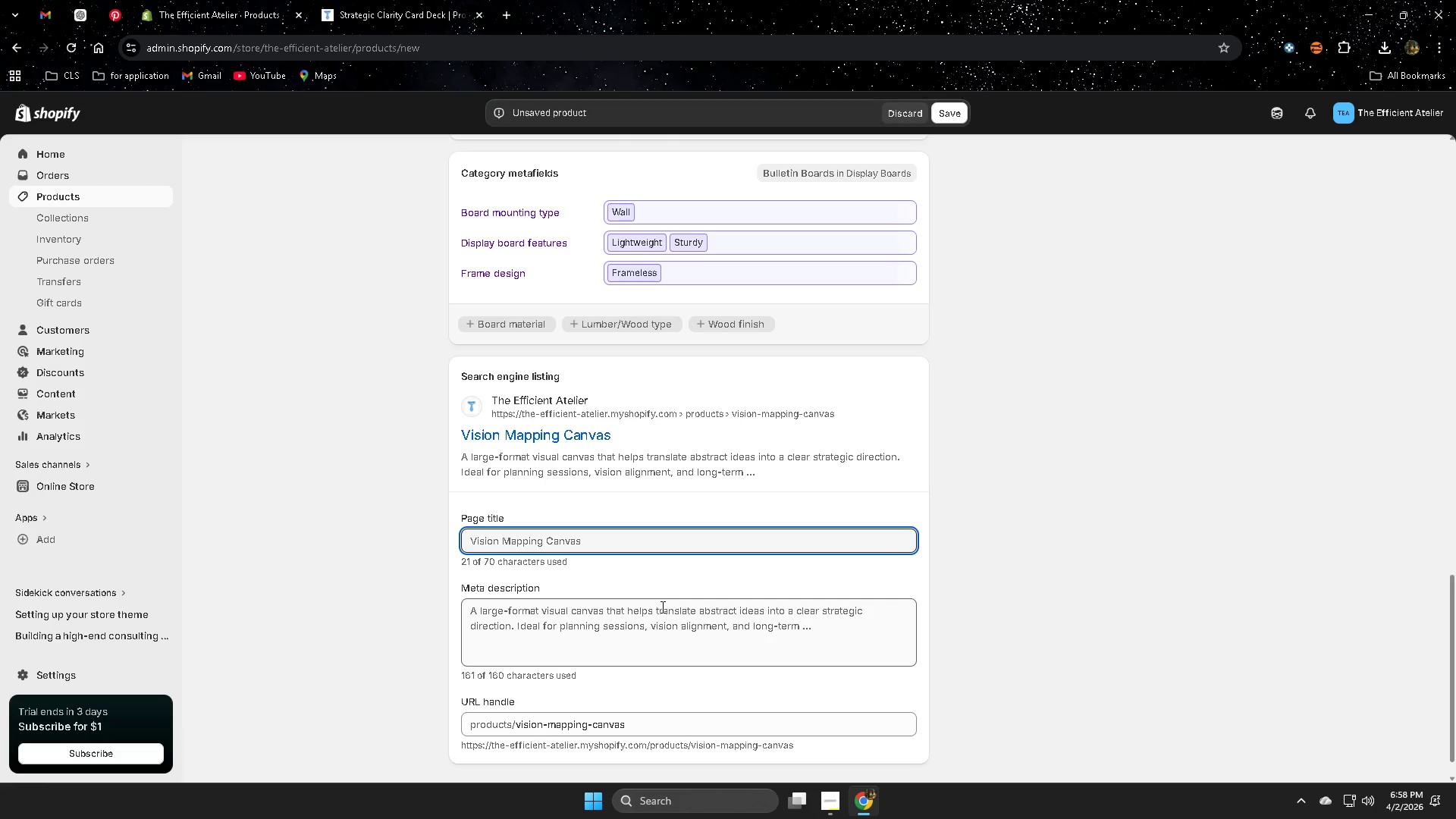 
wait(8.55)
 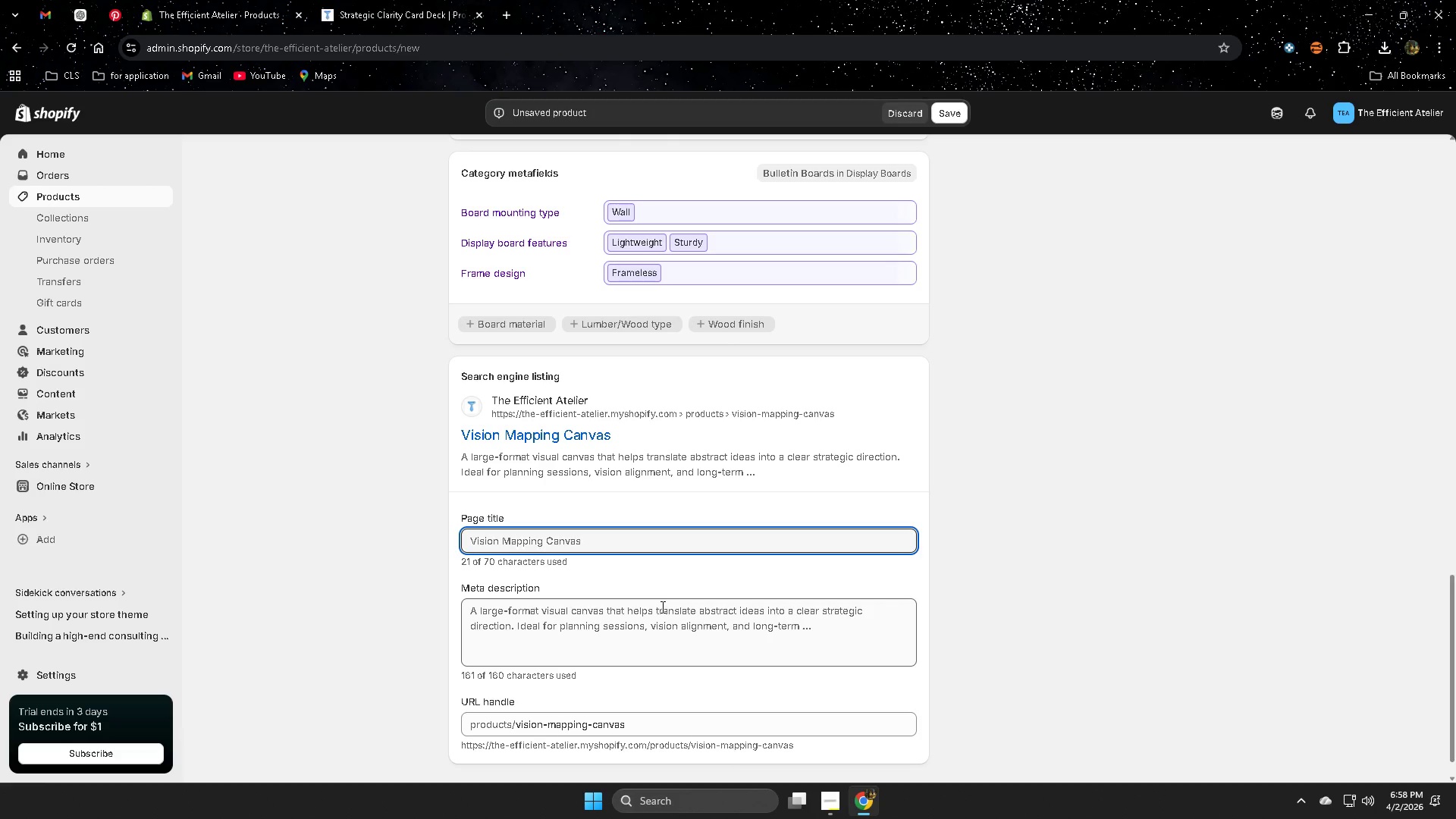 
double_click([836, 627])
 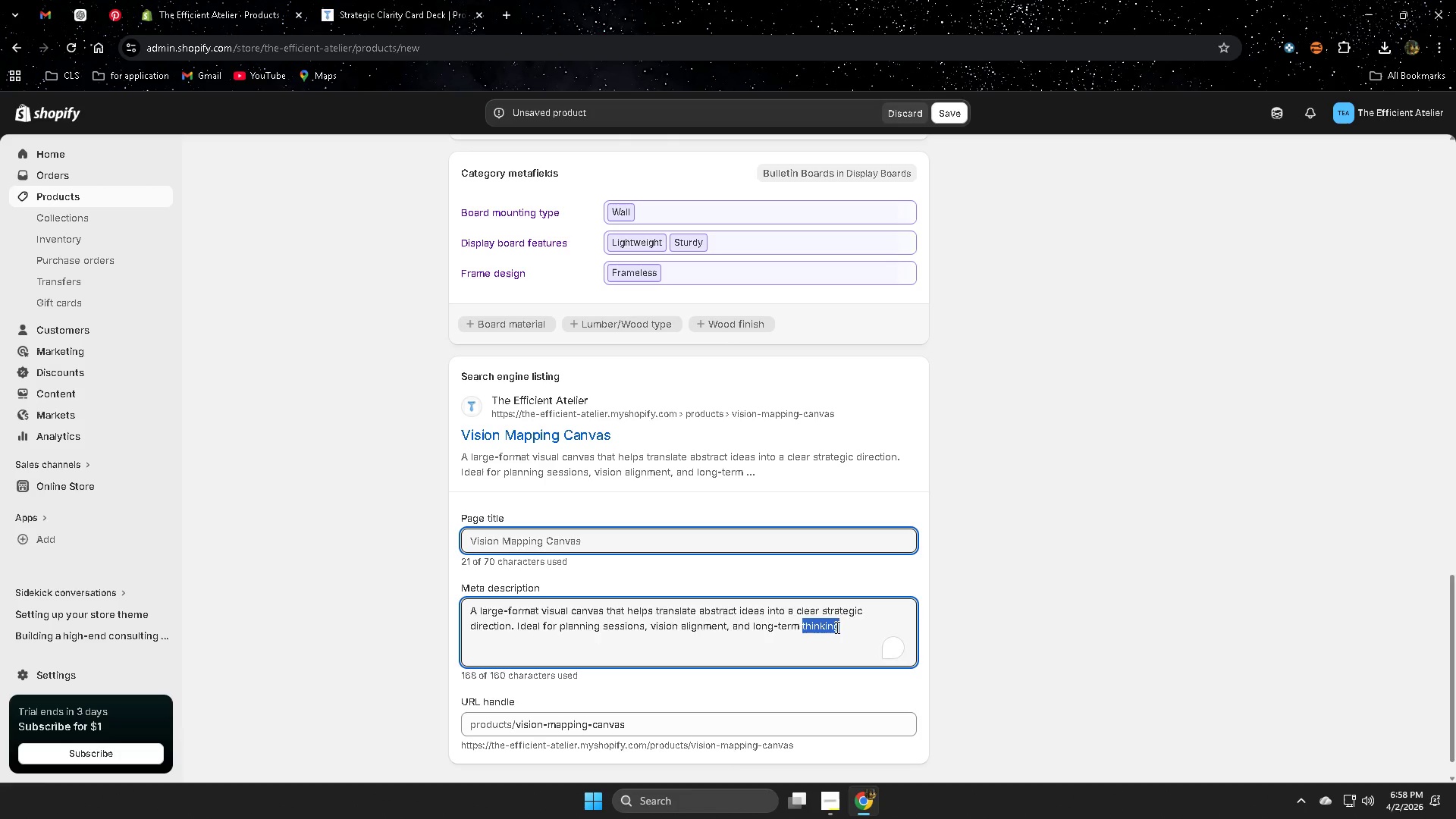 
triple_click([836, 627])
 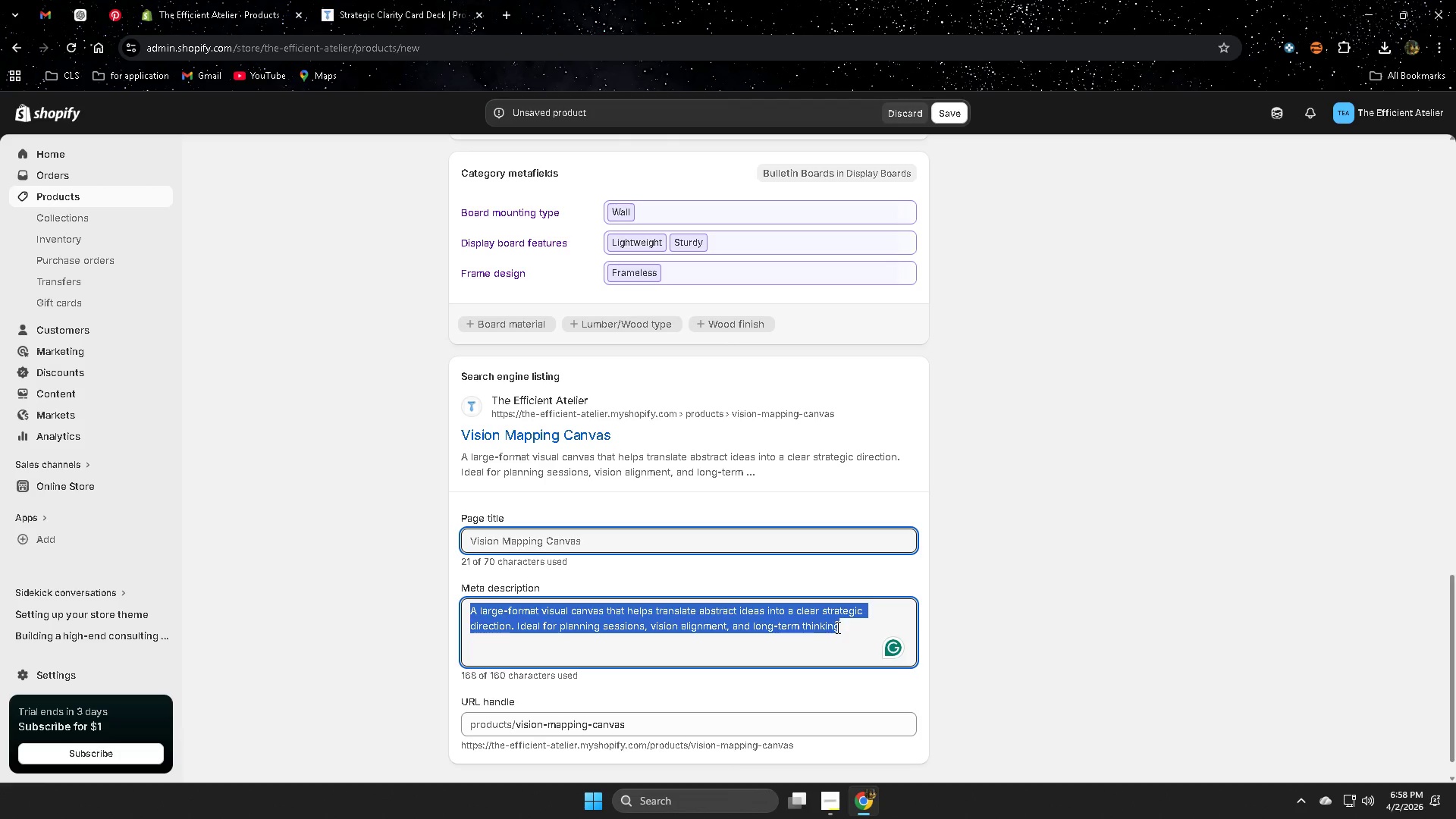 
key(Control+V)
 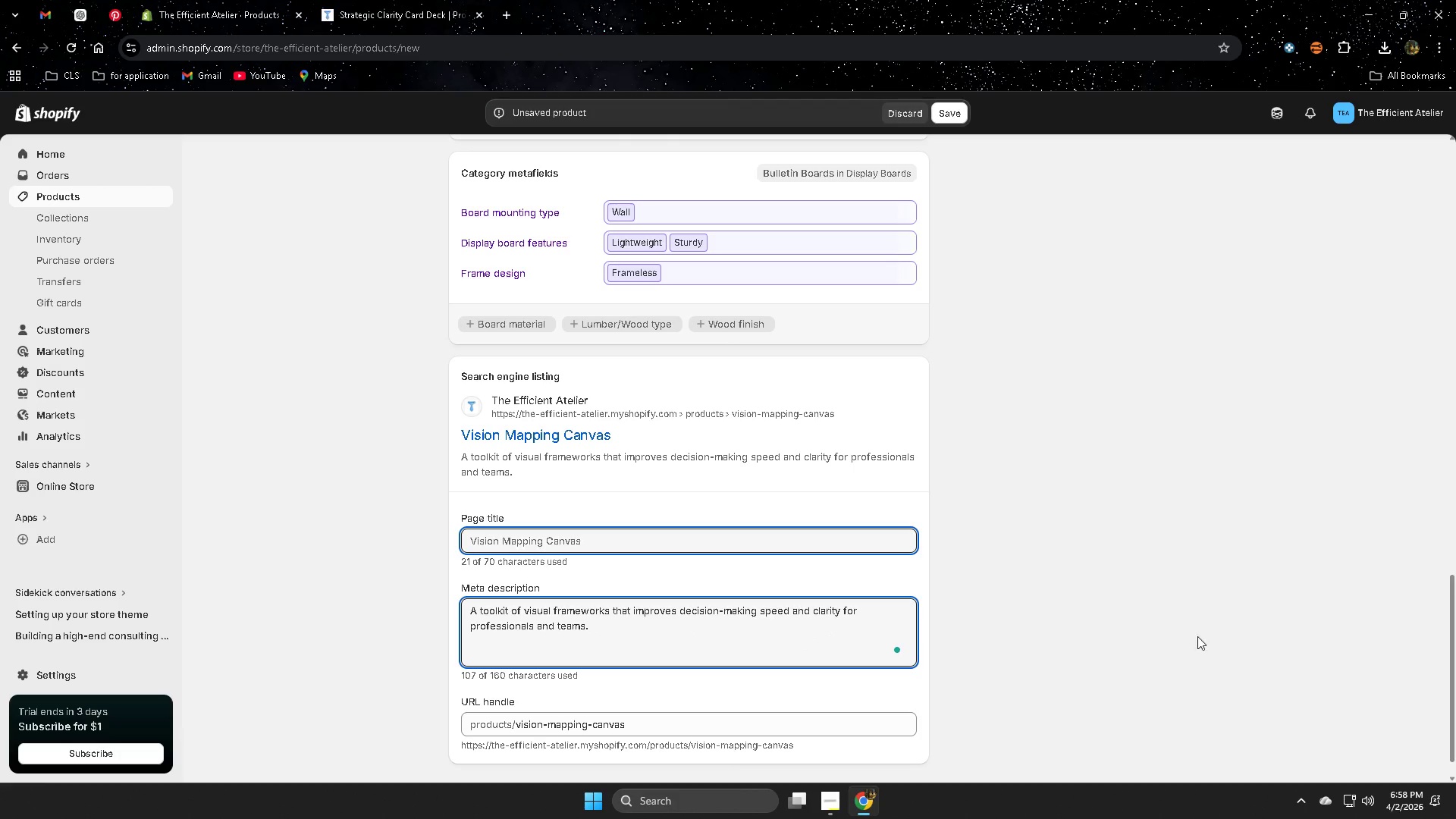 
left_click([1132, 620])
 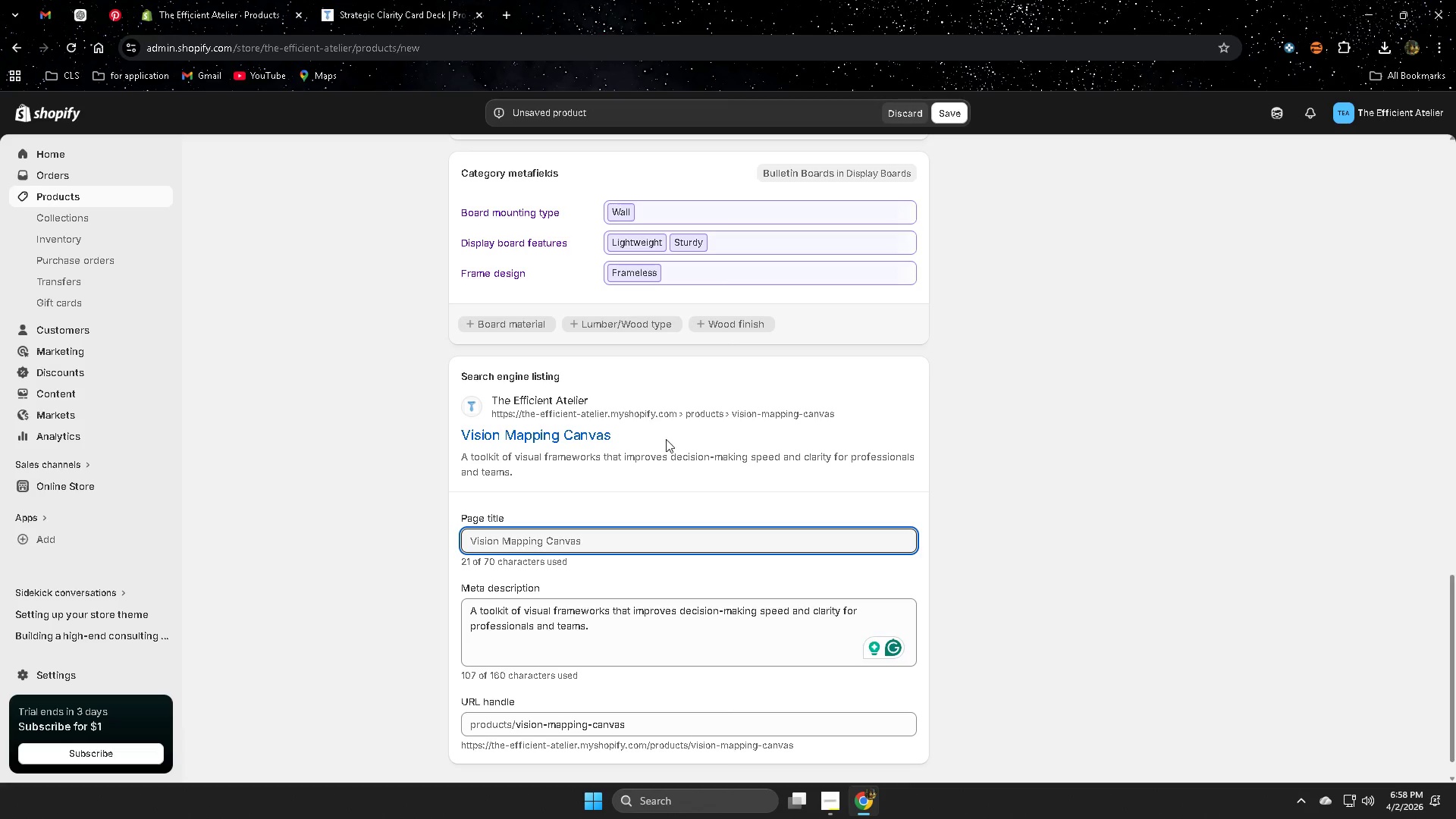 
left_click([1276, 118])
 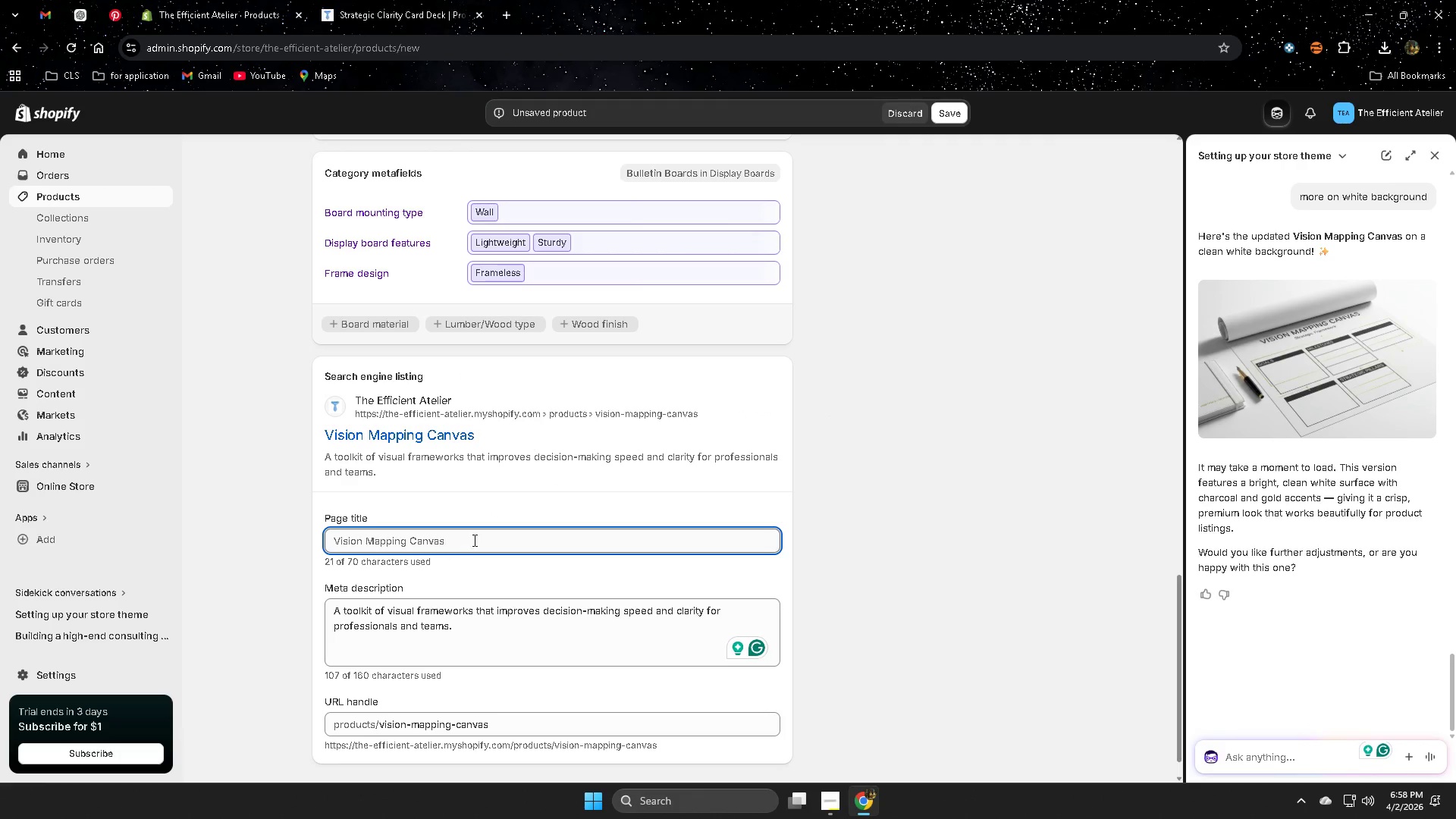 
double_click([474, 540])
 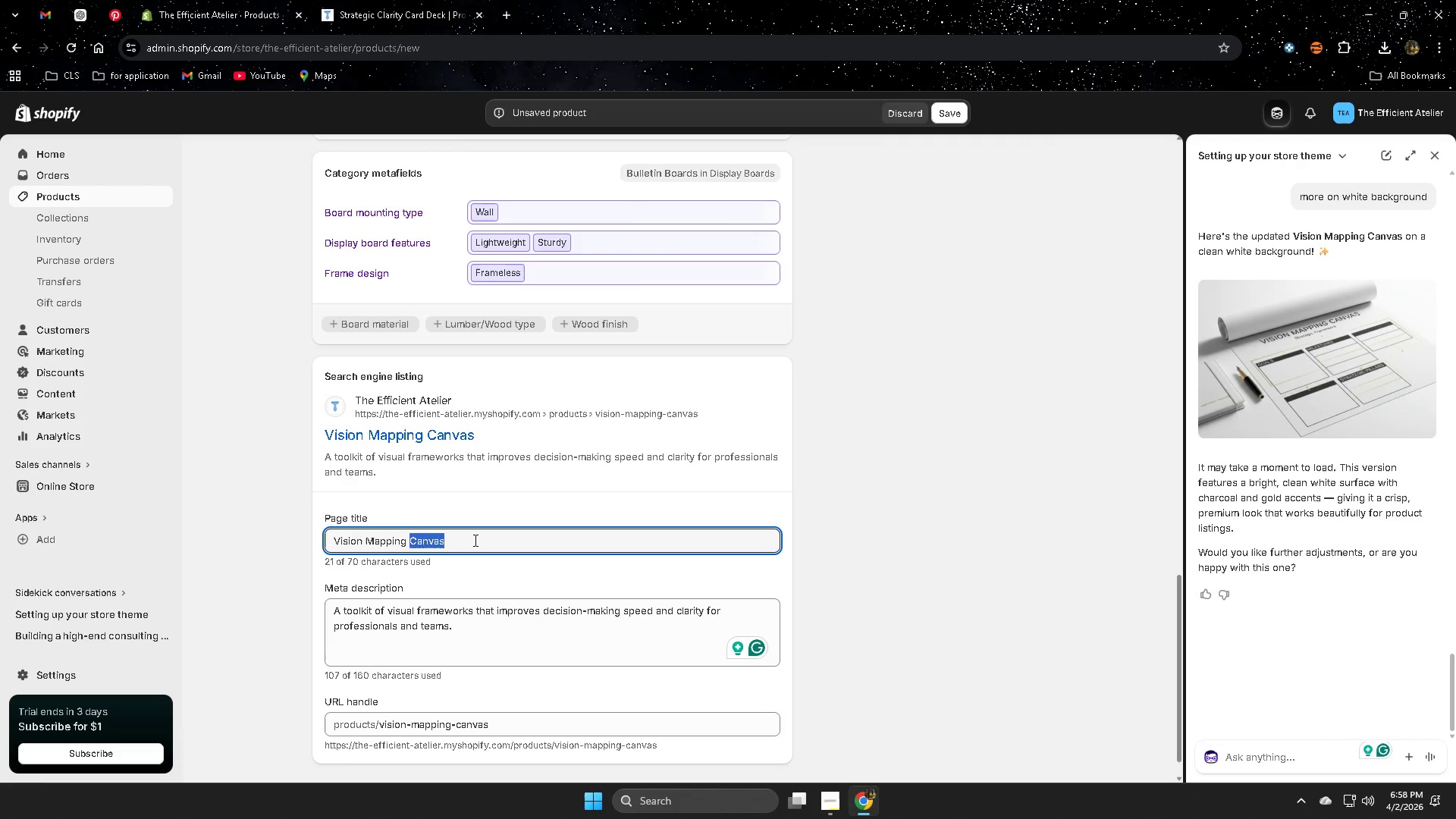 
key(Control+ControlLeft)
 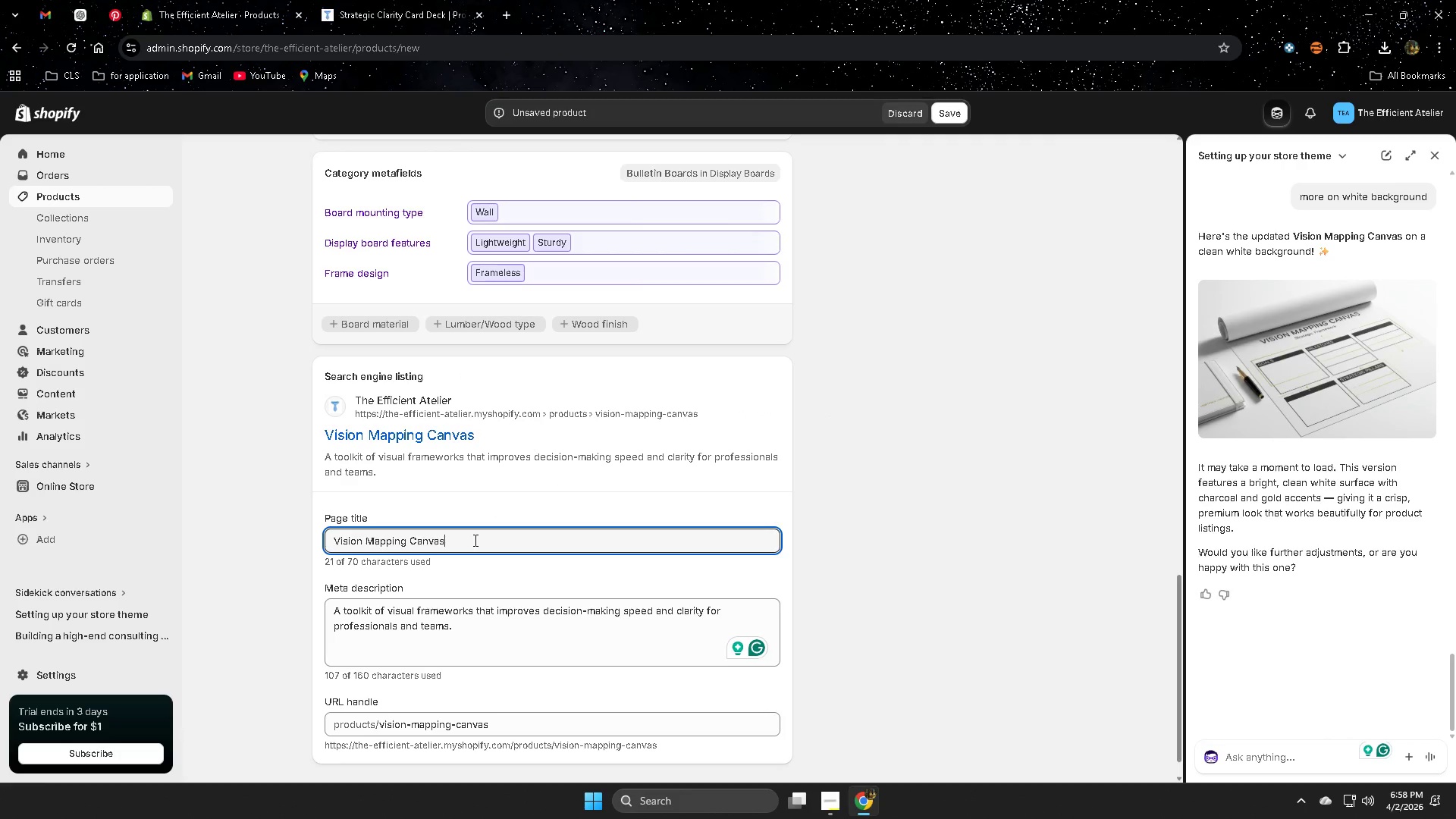 
double_click([474, 540])
 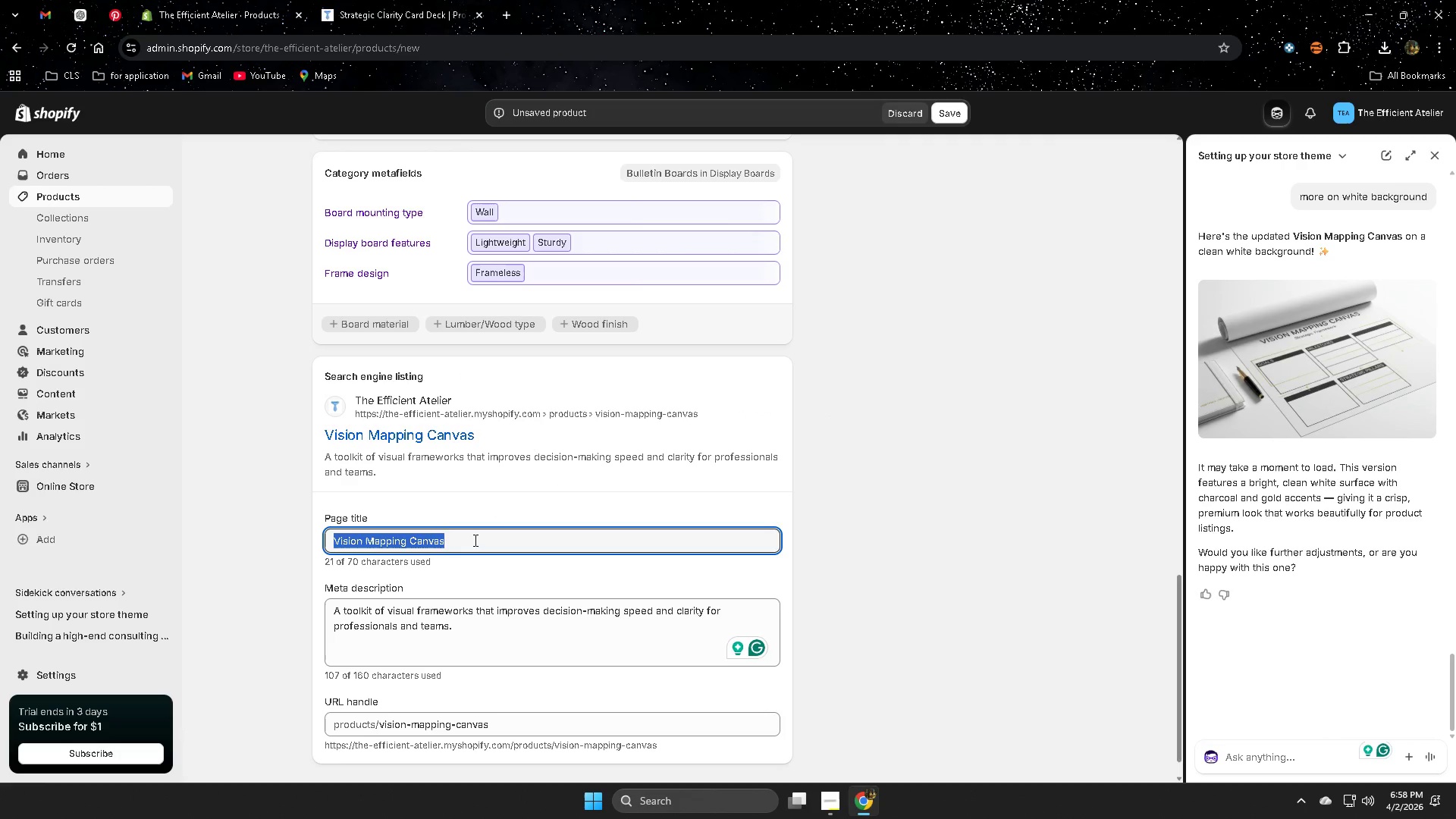 
triple_click([474, 540])
 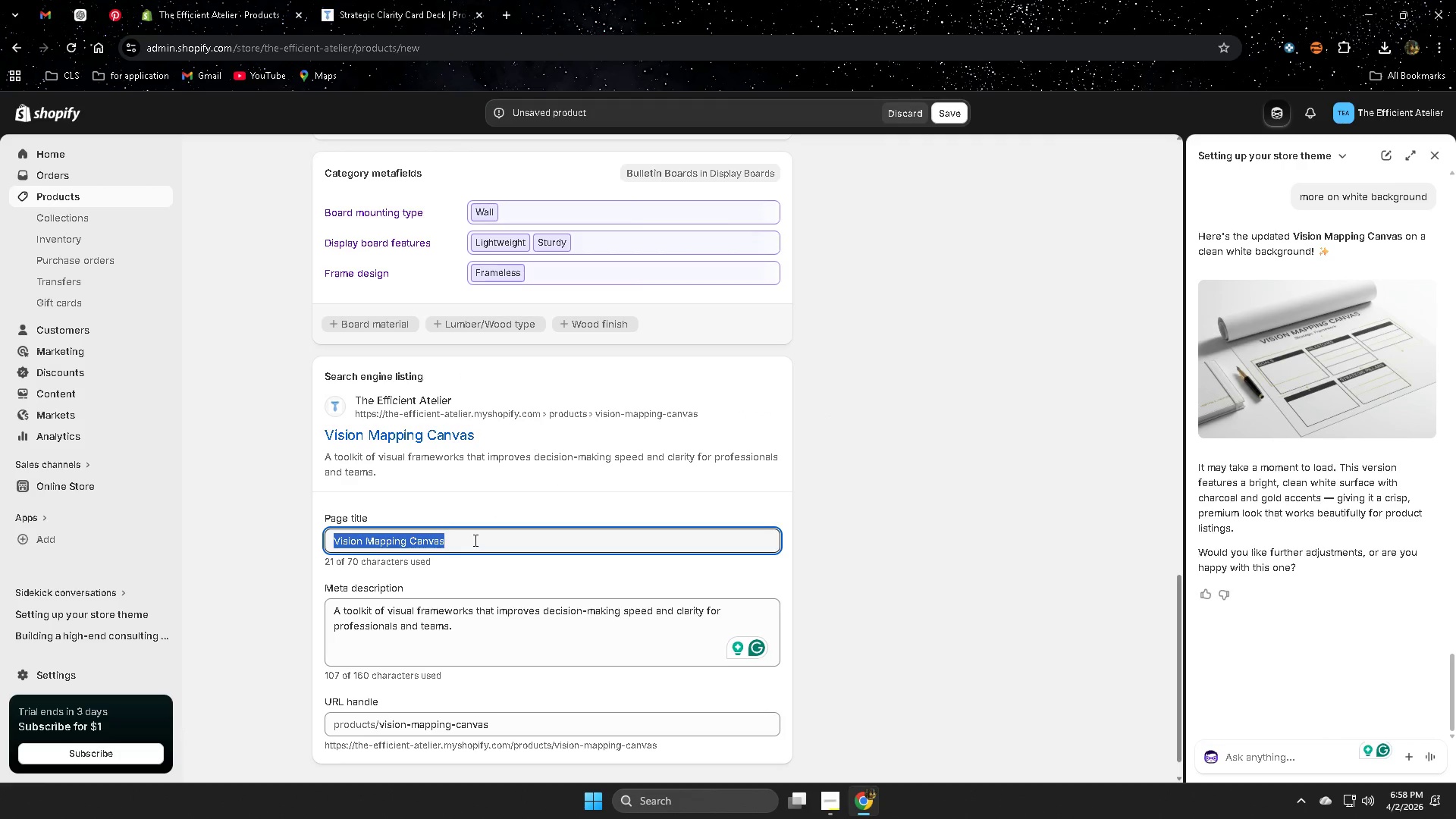 
key(Control+C)
 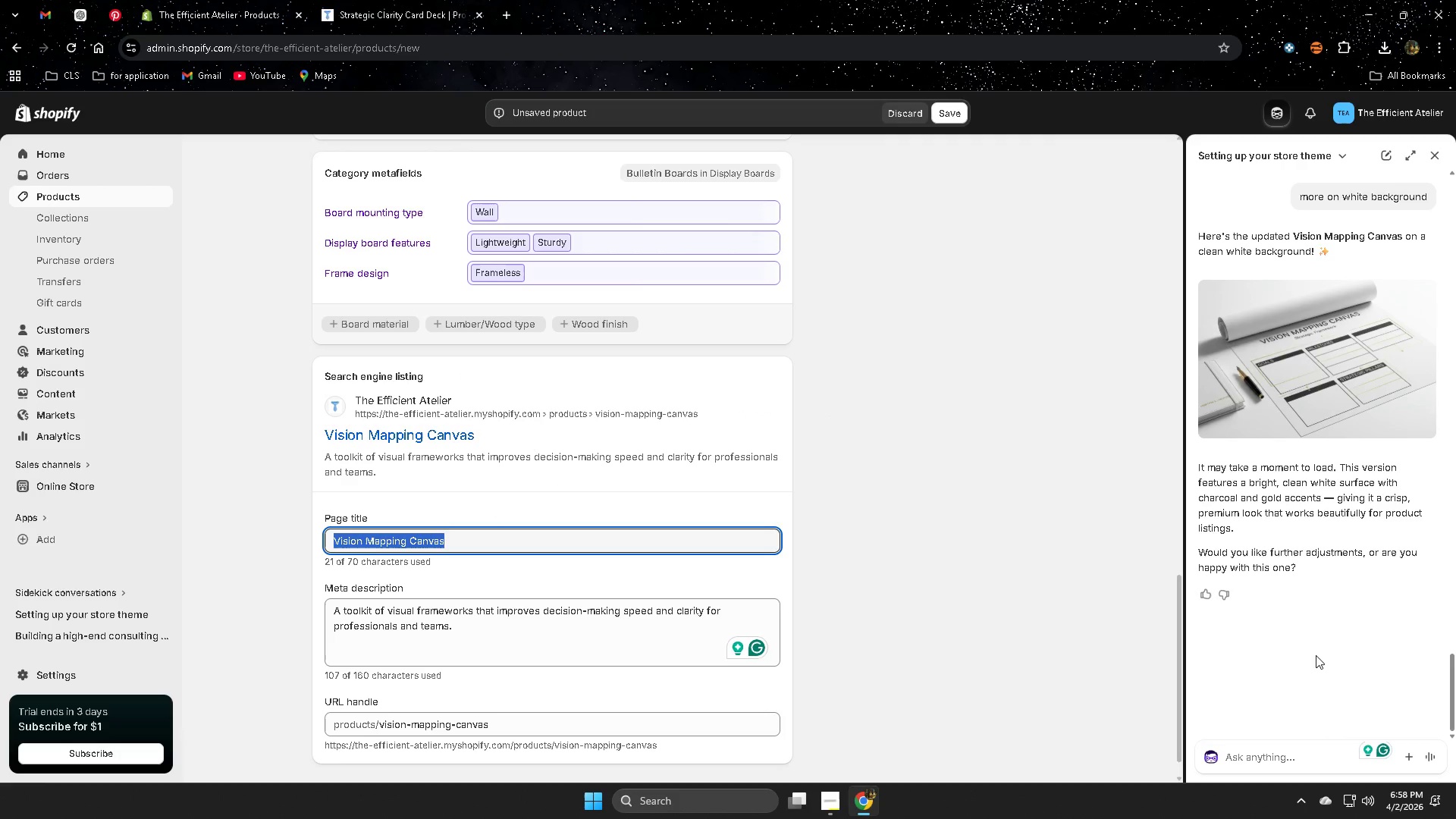 
left_click([1263, 764])
 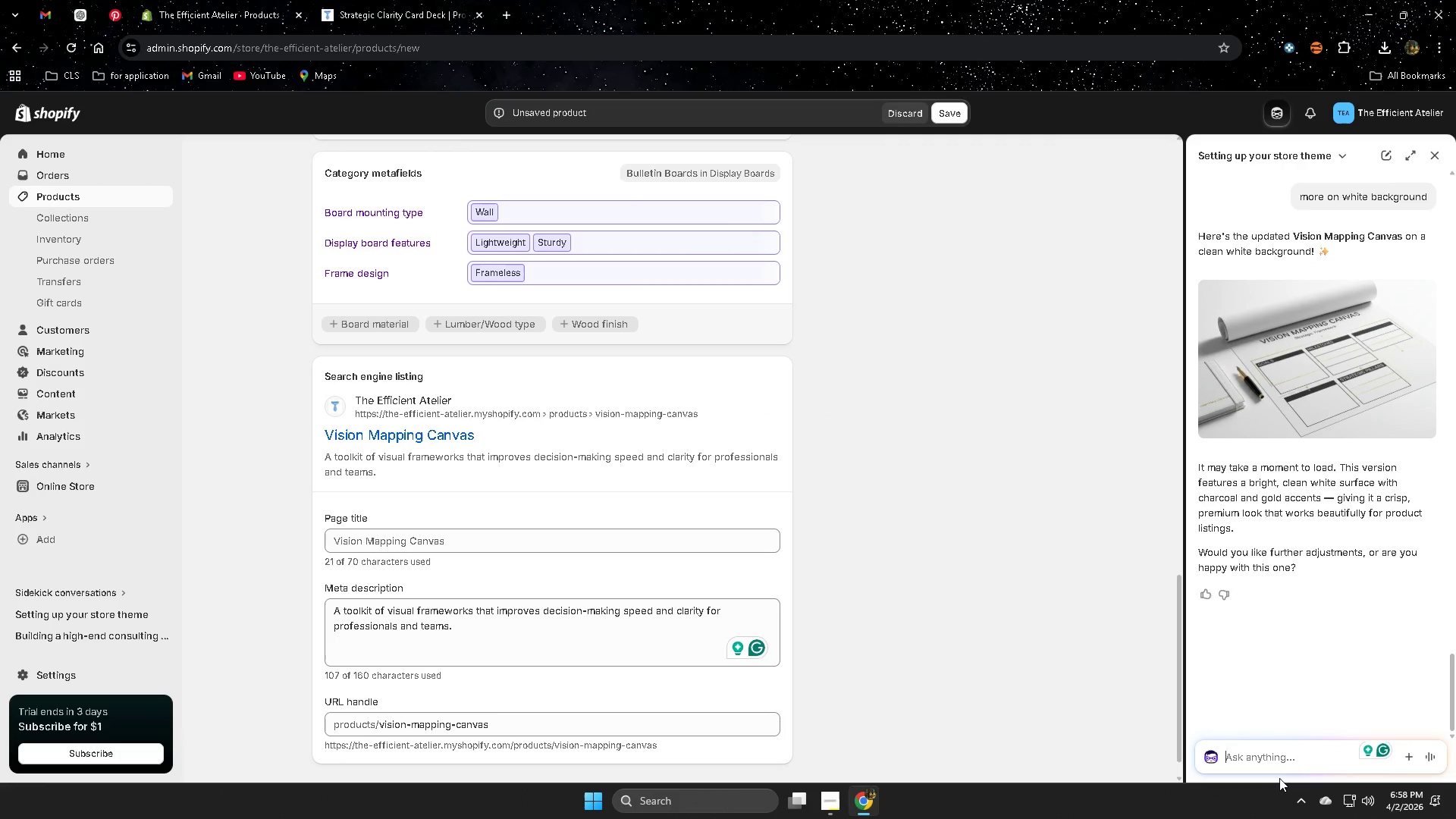 
scroll: coordinate [1269, 657], scroll_direction: down, amount: 2.0
 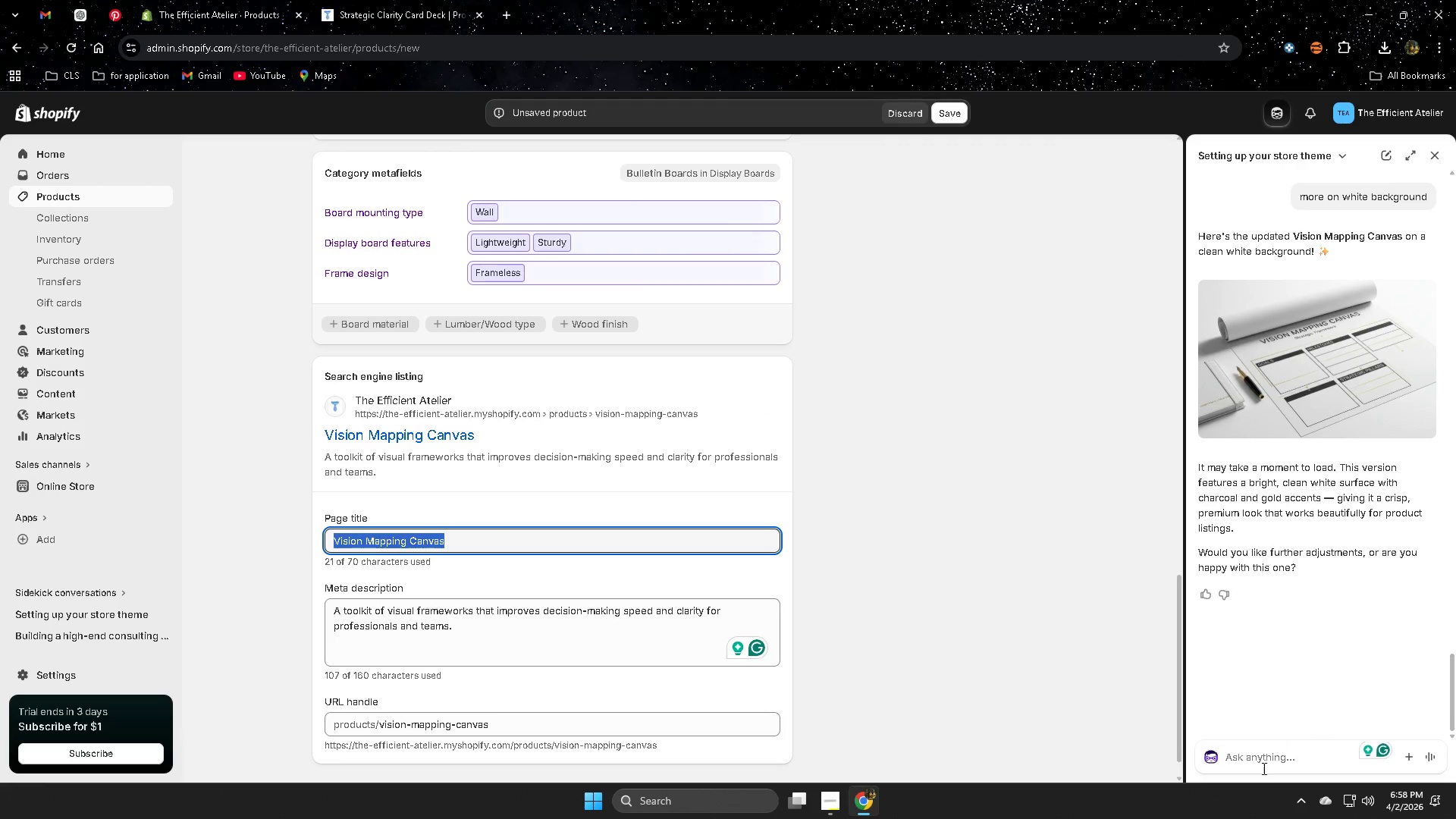 
type(create meta tile for this )
 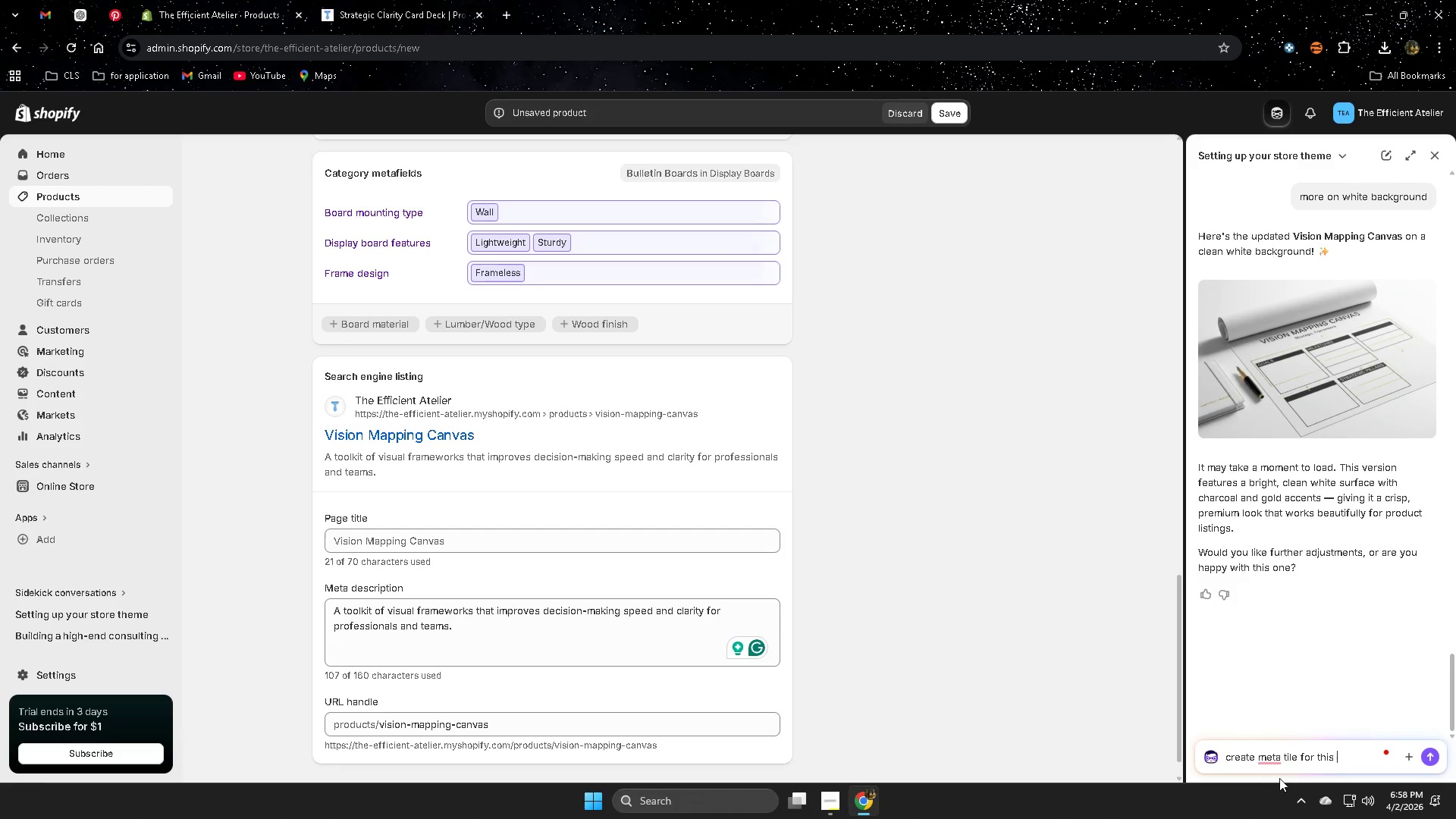 
key(Control+V)
 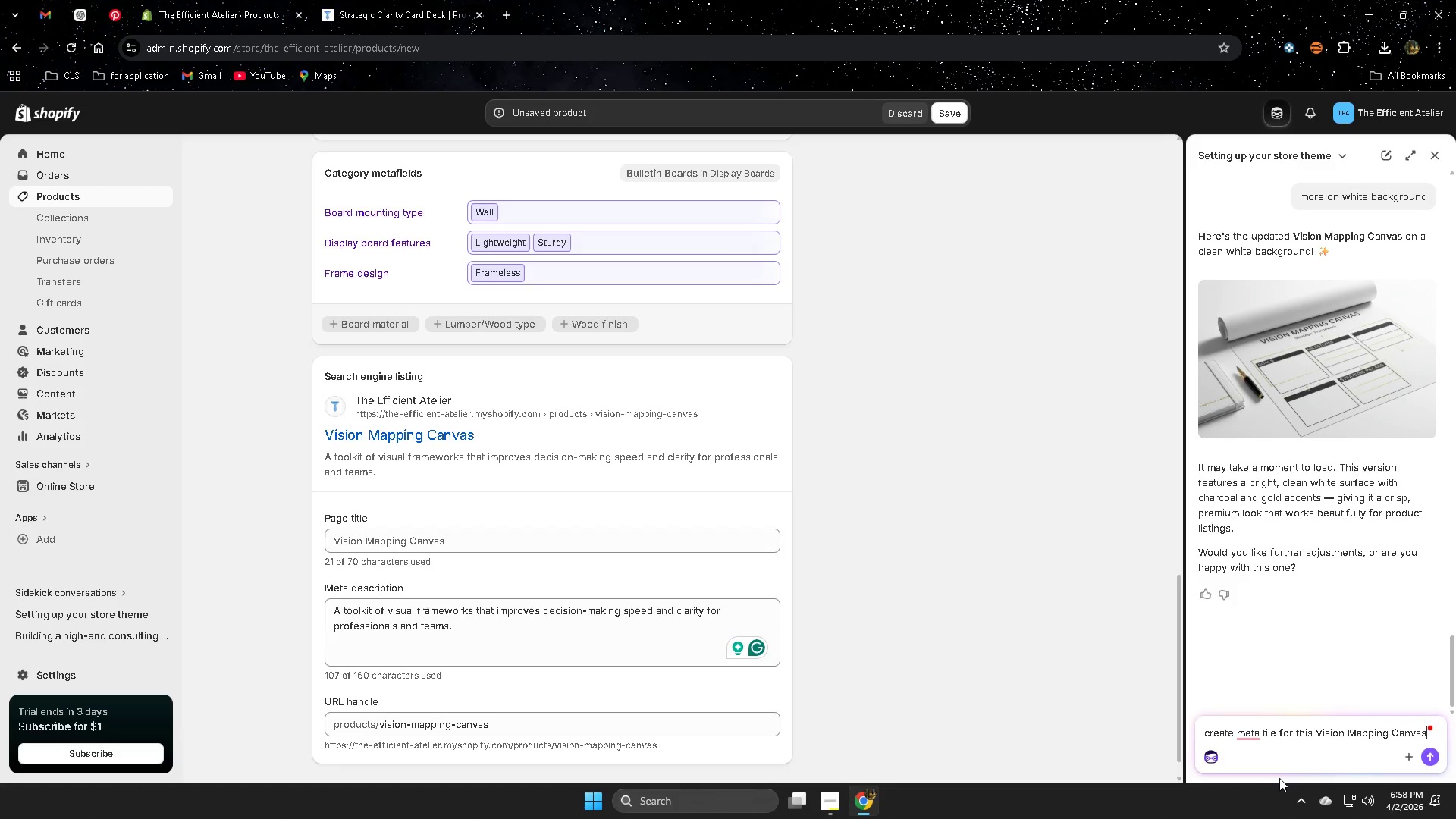 
key(Enter)
 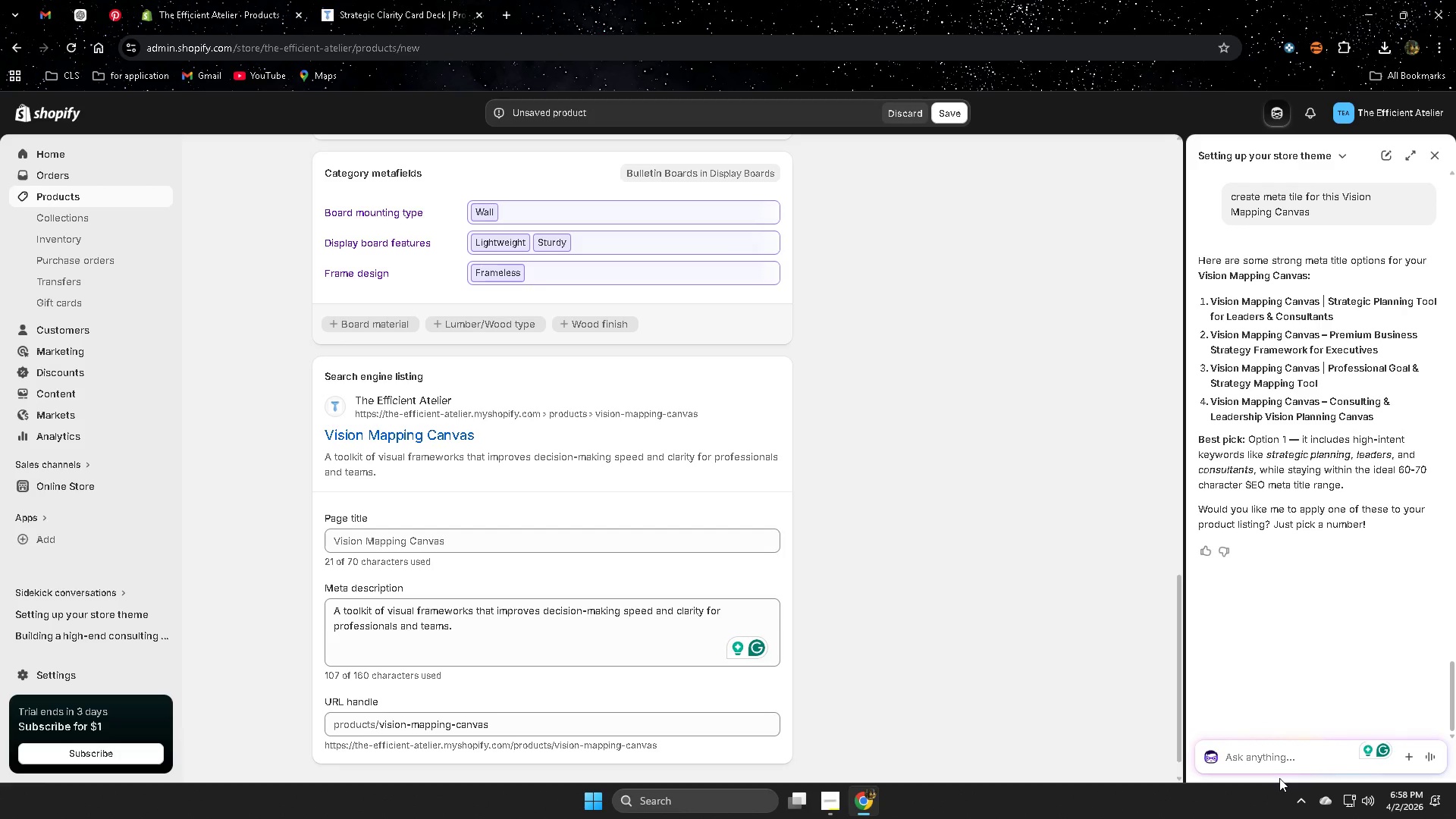 
wait(14.91)
 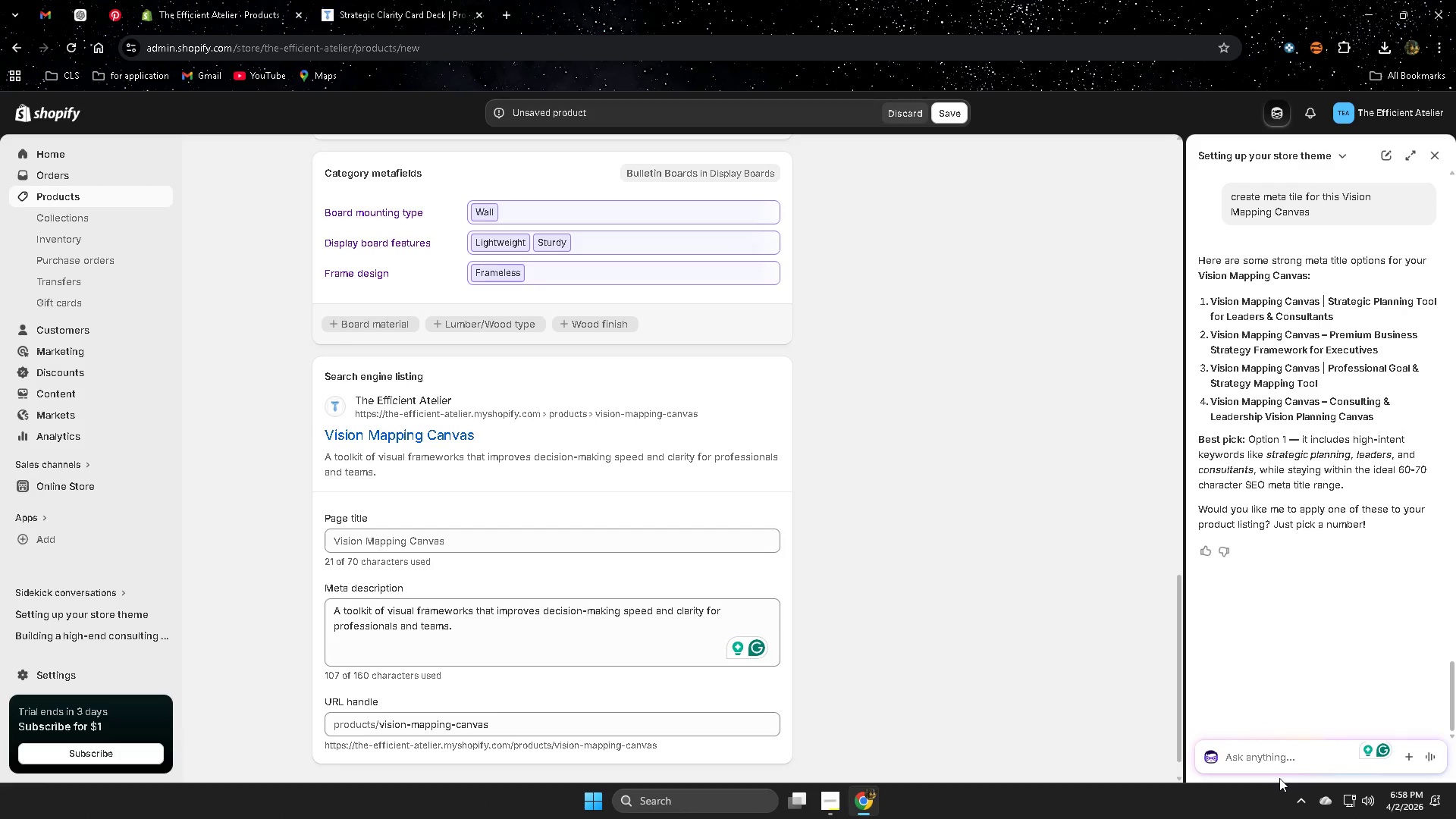 
left_click([1220, 302])
 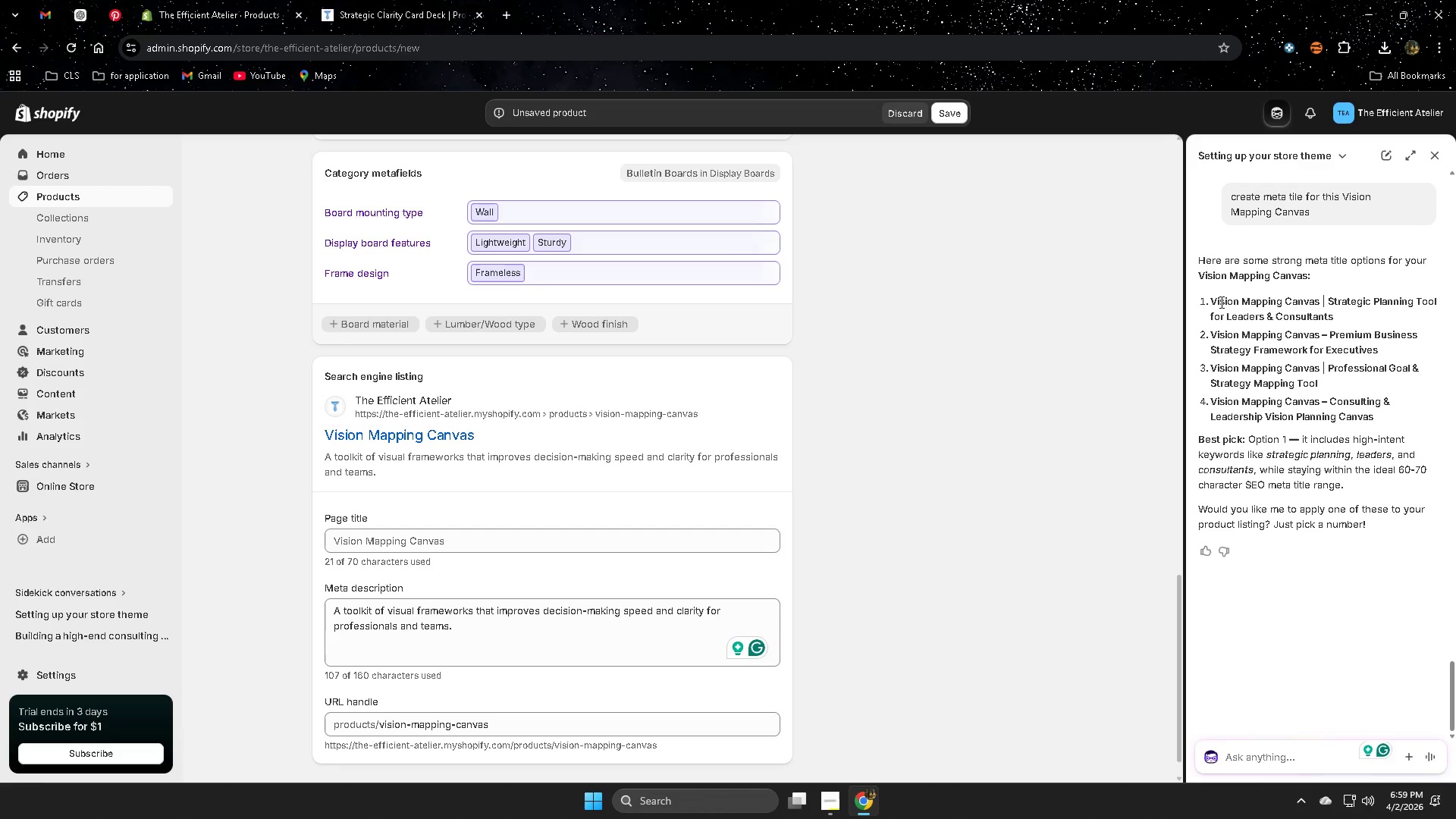 
left_click_drag(start_coordinate=[1220, 302], to_coordinate=[1304, 309])
 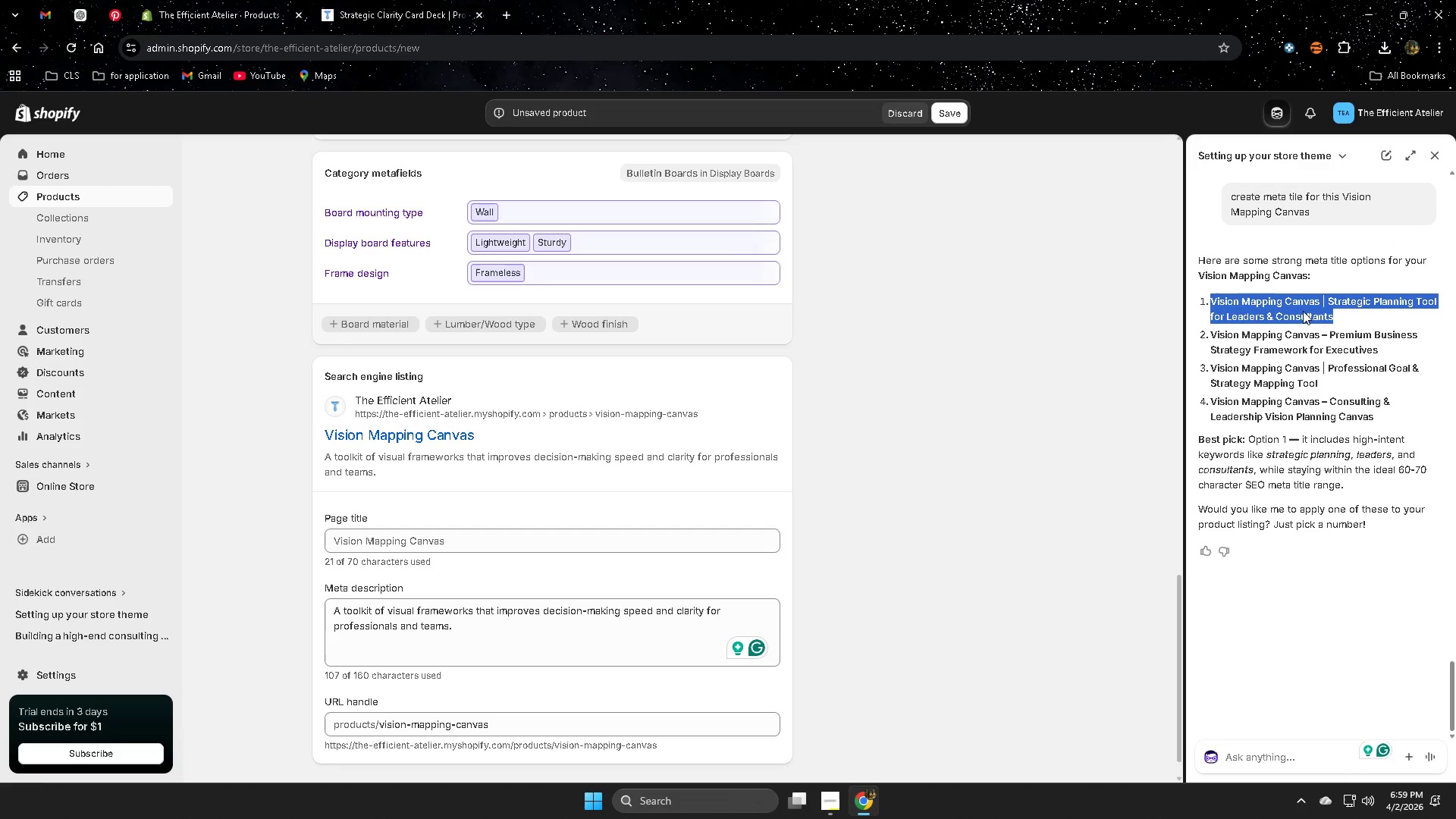 
key(Control+ControlLeft)
 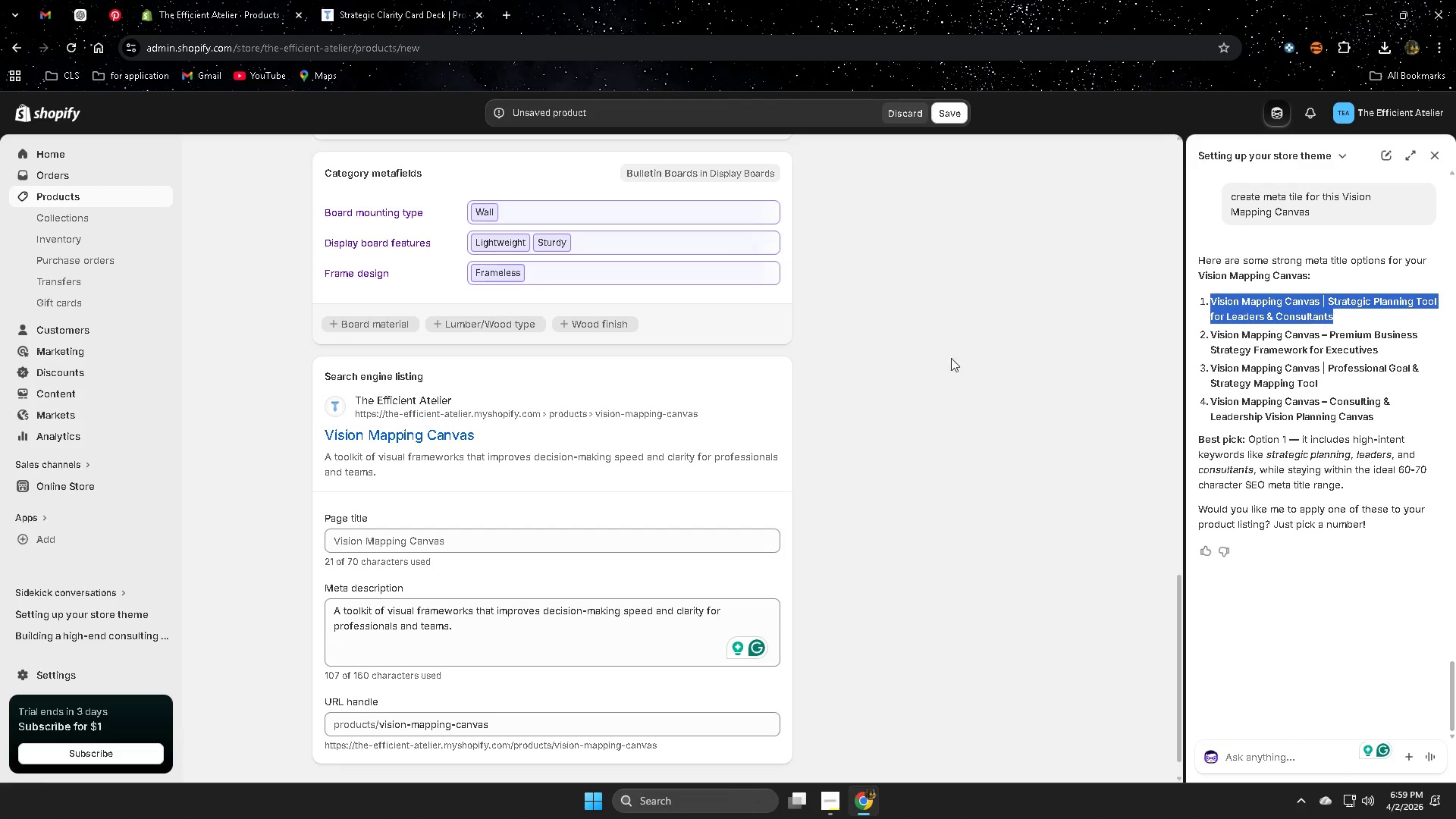 
key(Control+C)
 